 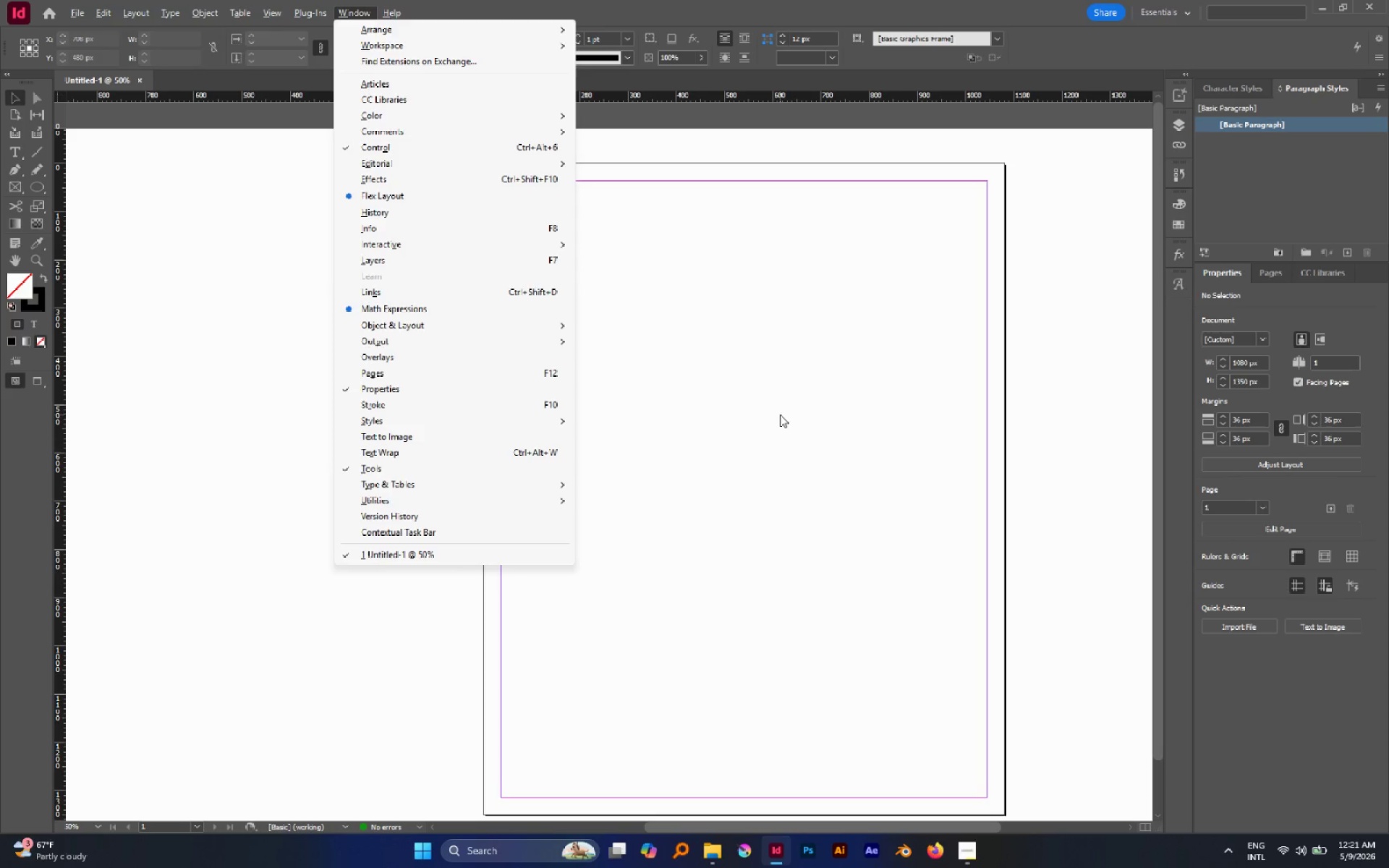 
left_click([780, 414])
 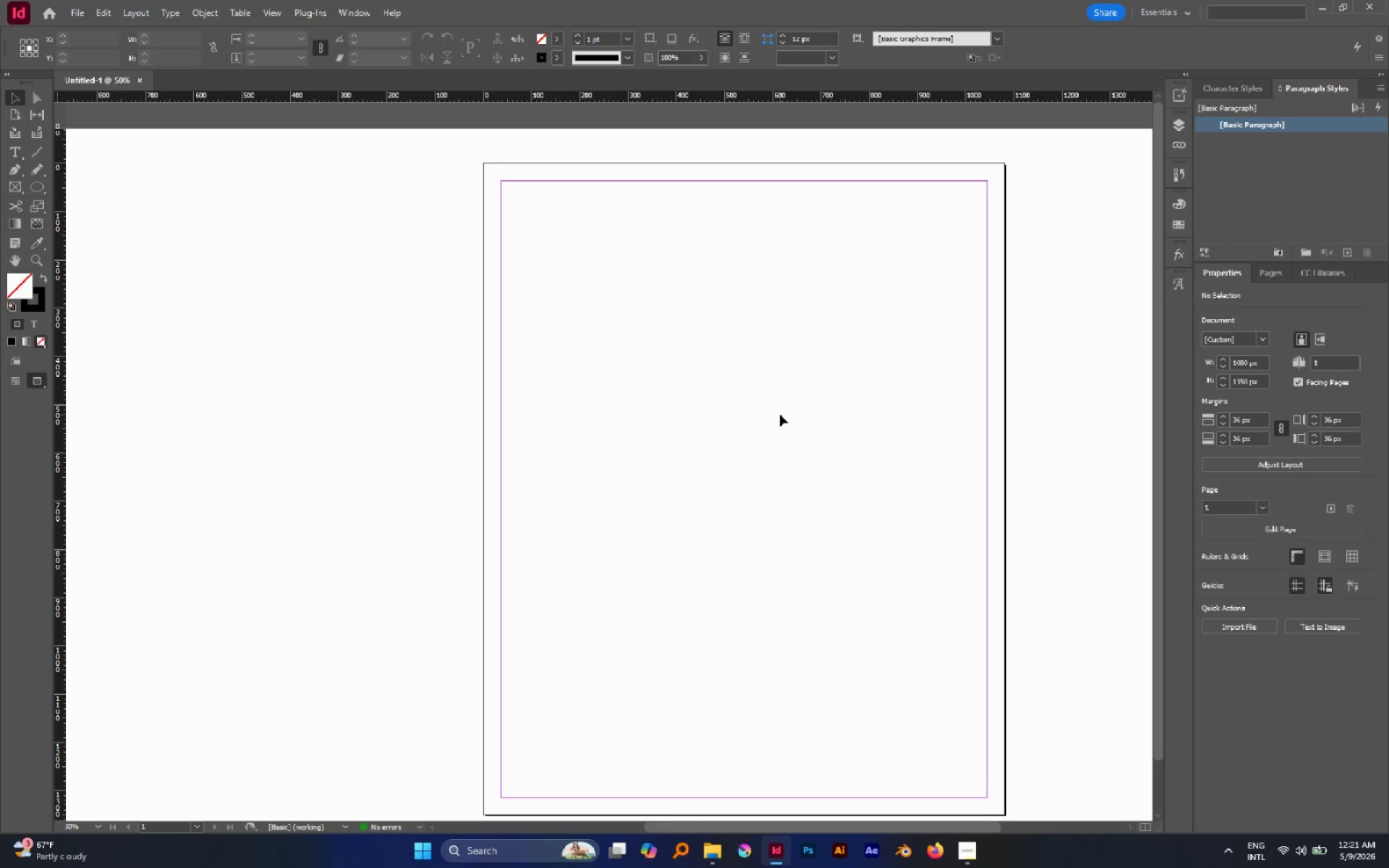 
type(ww)
 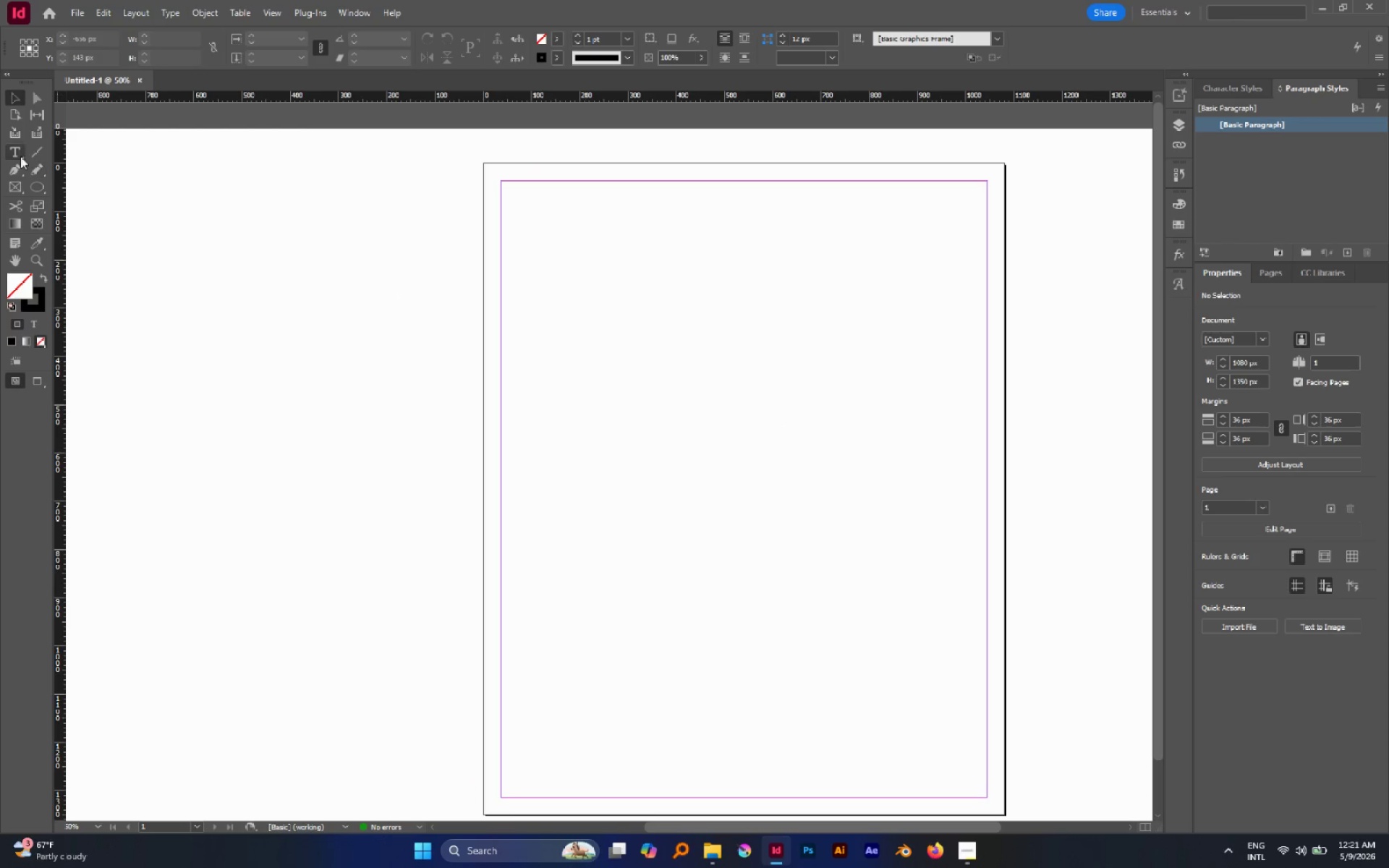 
left_click([17, 154])
 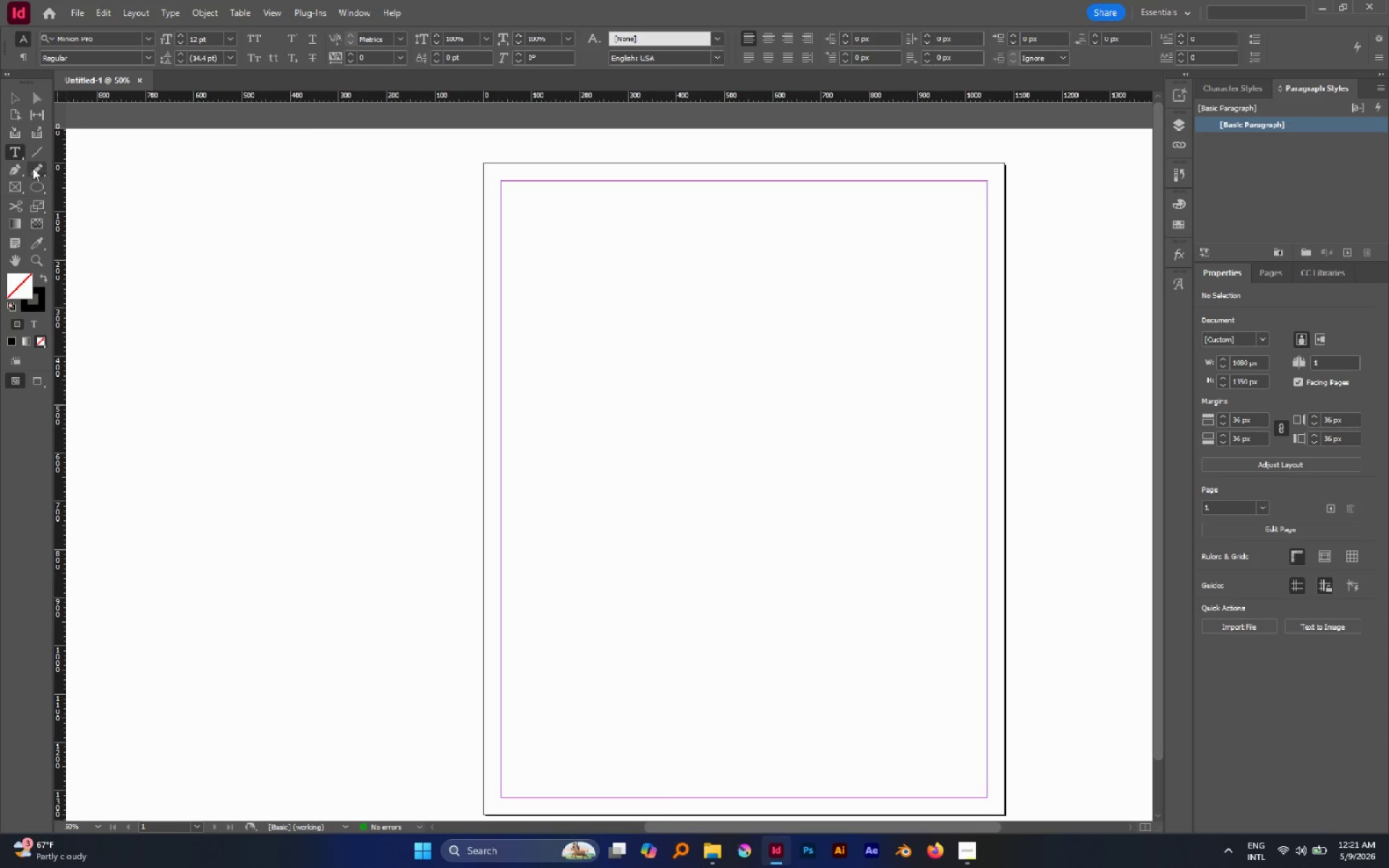 
left_click_drag(start_coordinate=[569, 260], to_coordinate=[912, 323])
 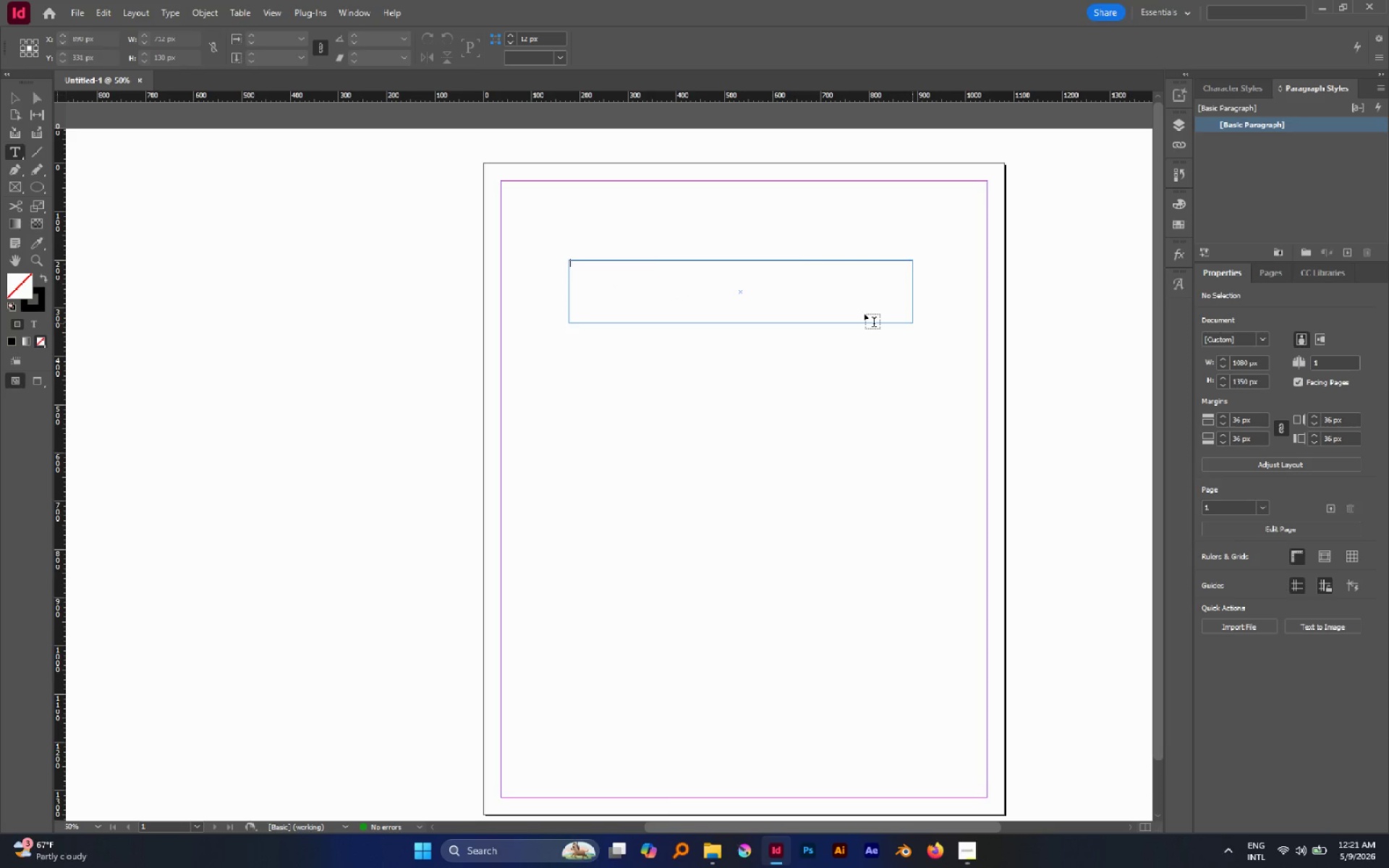 
type(The THE KINETIC CHAIN)
key(Escape)
 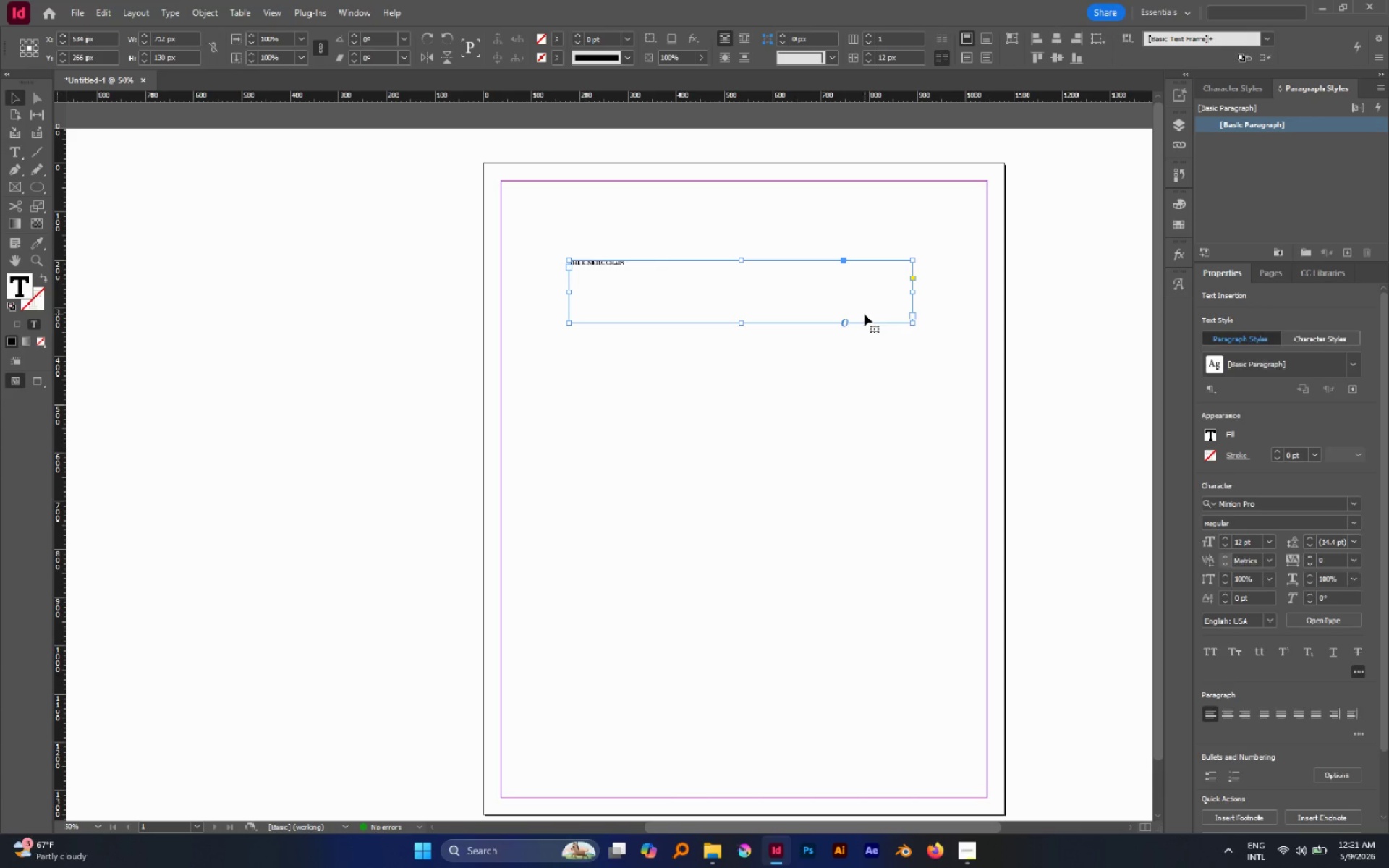 
hold_key(key=Backspace, duration=0.88)
 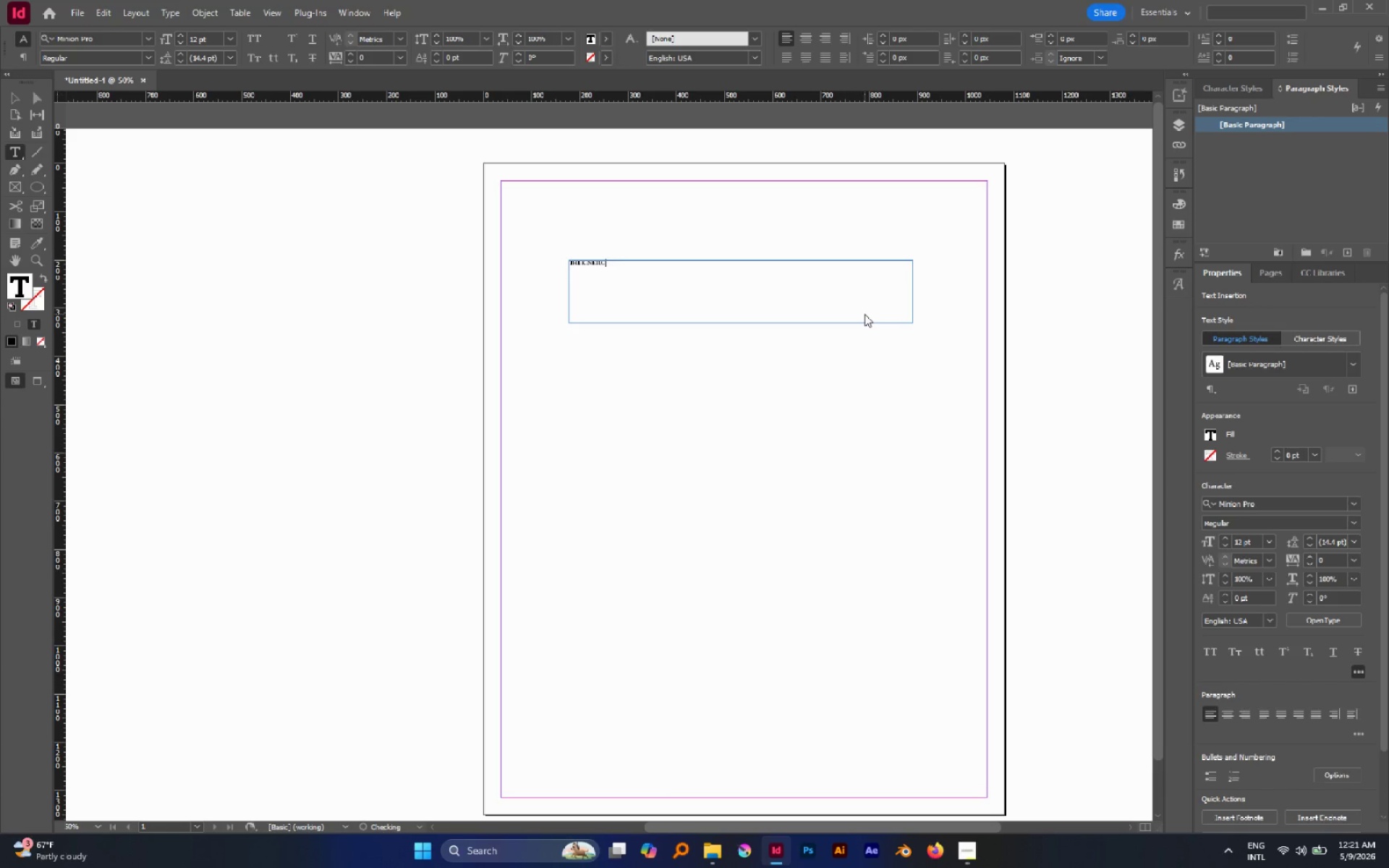 
scroll: coordinate [1364, 659], scroll_direction: down, amount: 2.0
 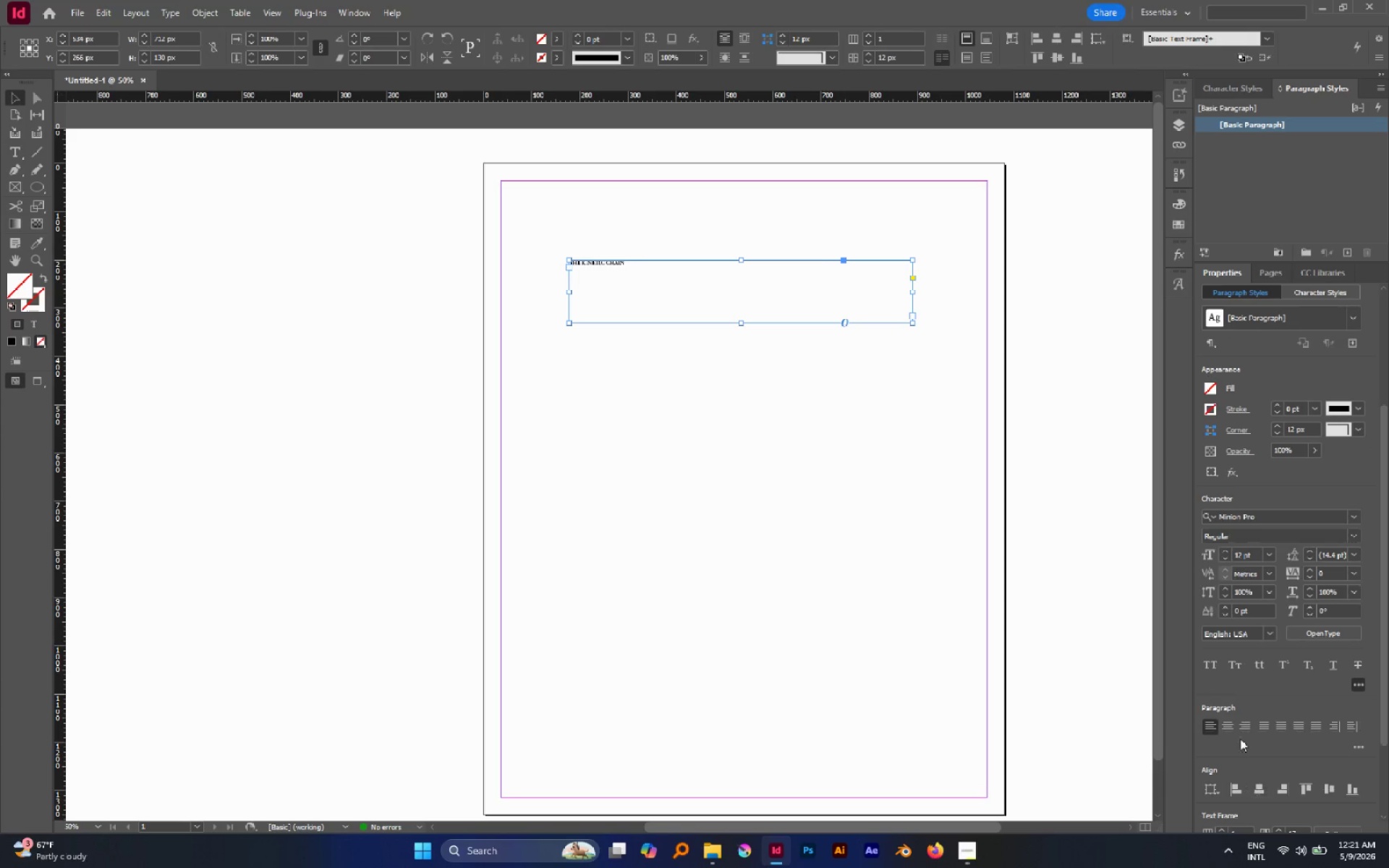 
left_click([1233, 722])
 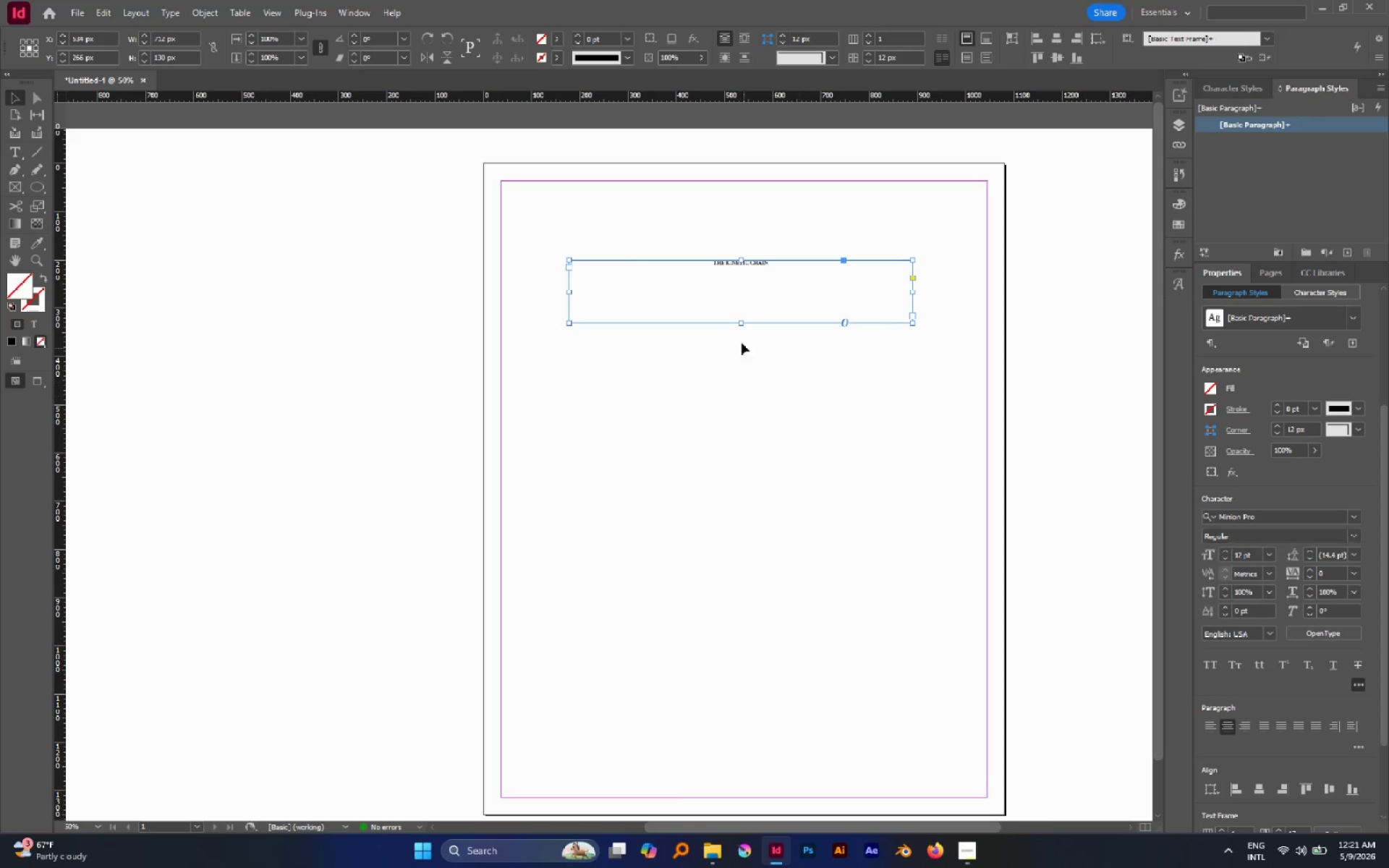 
double_click([739, 326])
 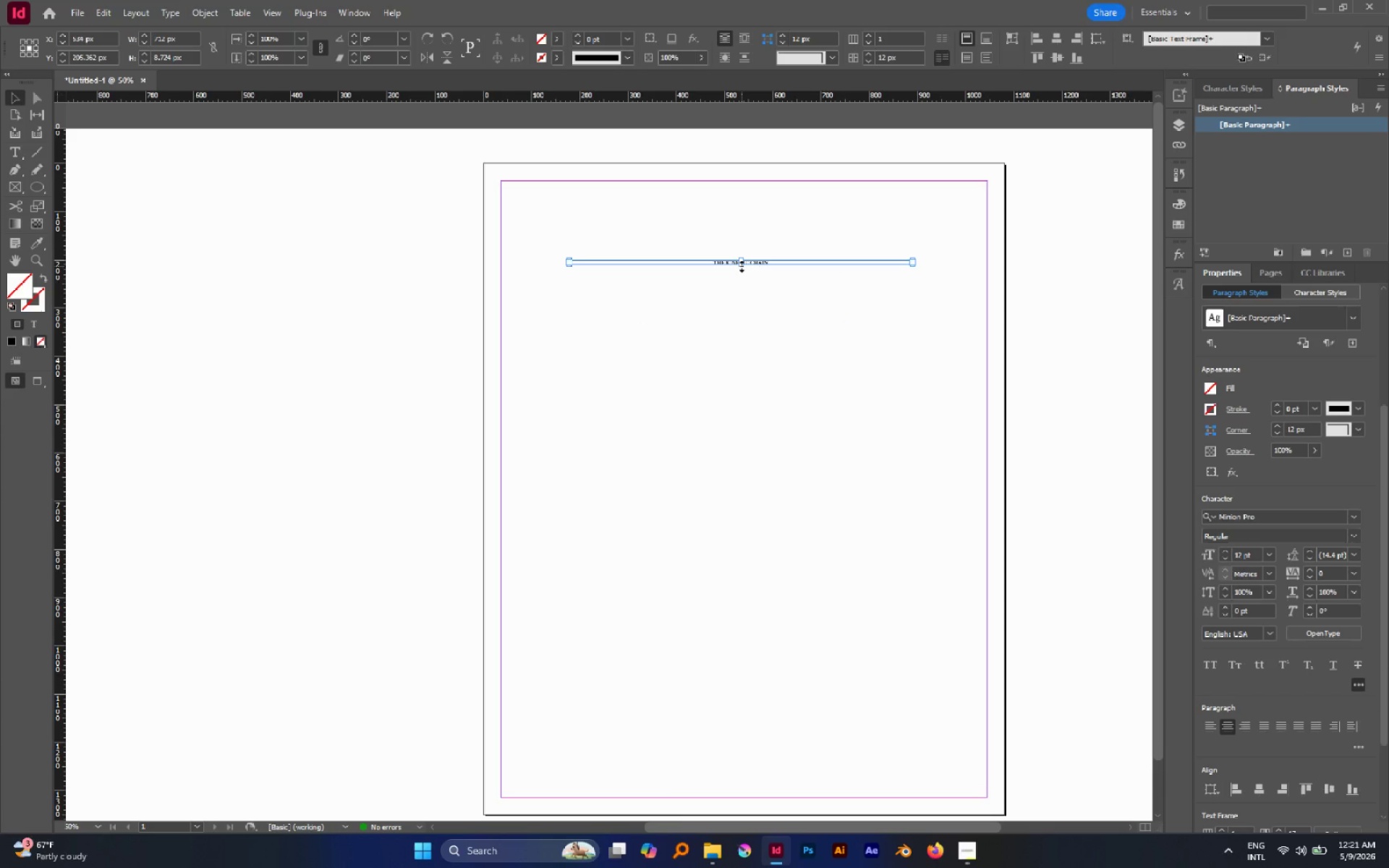 
hold_key(key=ControlLeft, duration=2.19)
hold_key(key=ShiftLeft, duration=1.92)
hold_key(key=AltLeft, duration=1.5)
left_click_drag(start_coordinate=[742, 266], to_coordinate=[744, 276])
 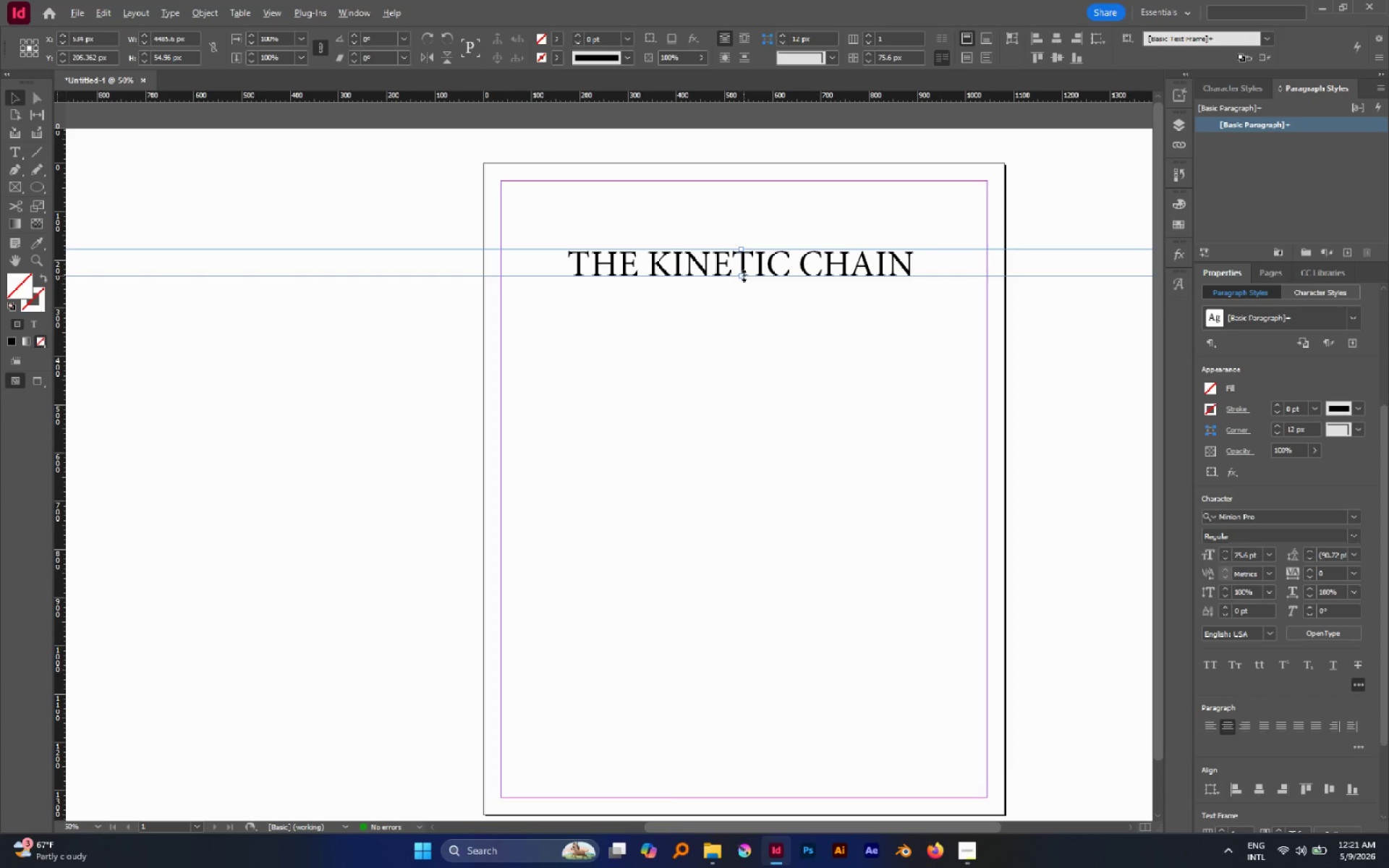 
hold_key(key=AltLeft, duration=0.47)
scroll: coordinate [744, 276], scroll_direction: down, amount: 2.0
 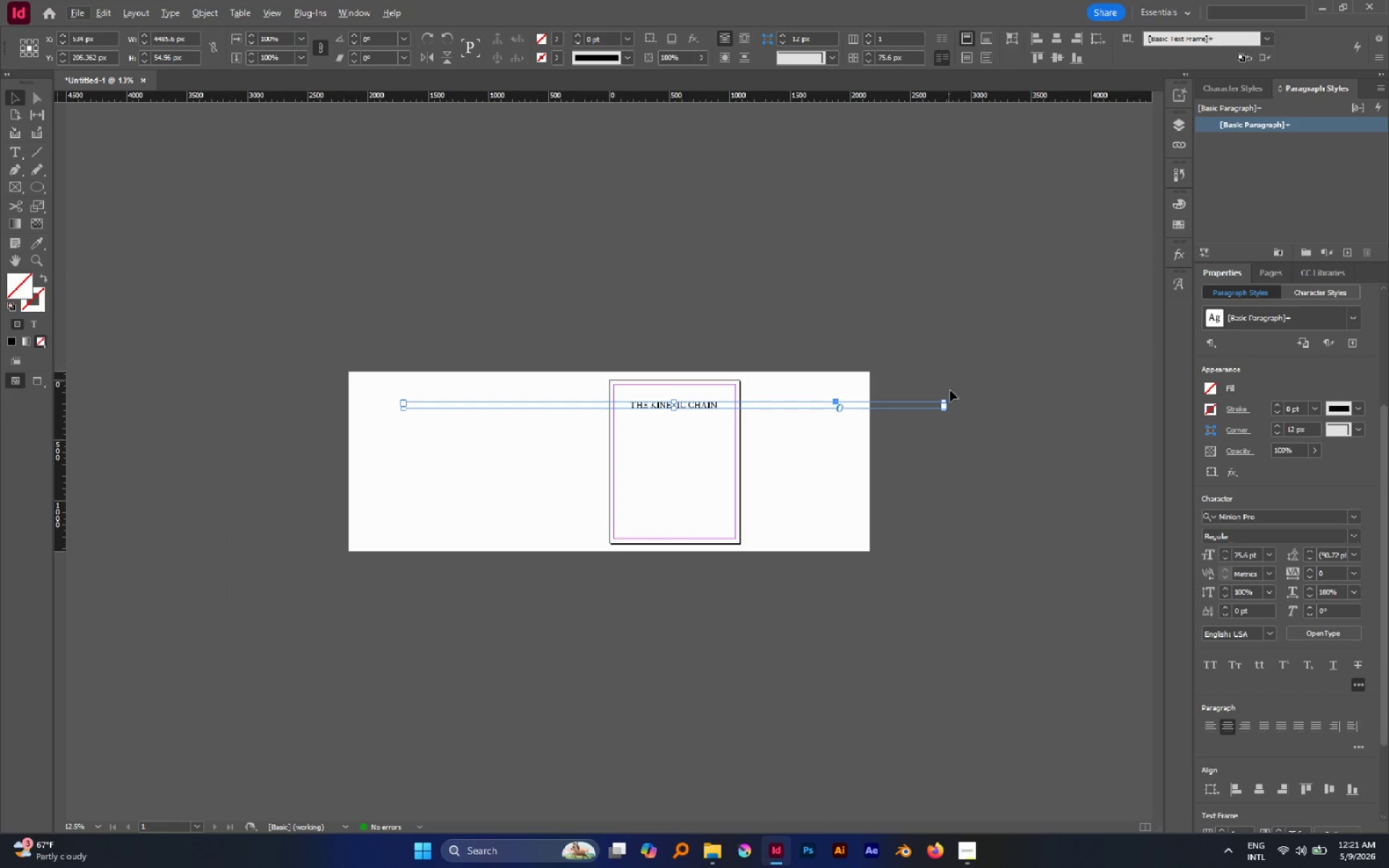 
hold_key(key=AltLeft, duration=1.05)
 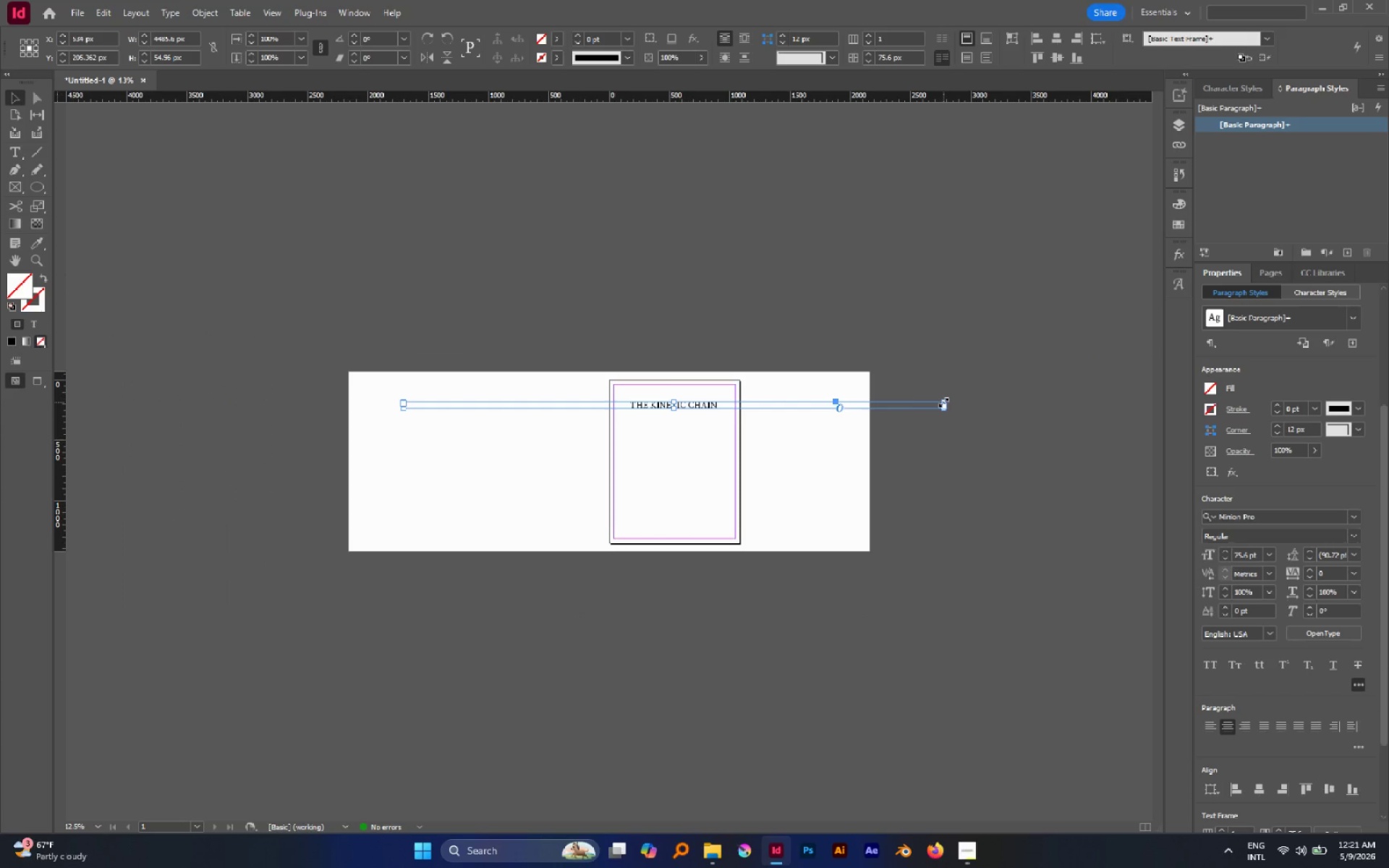 
left_click_drag(start_coordinate=[943, 402], to_coordinate=[728, 402])
 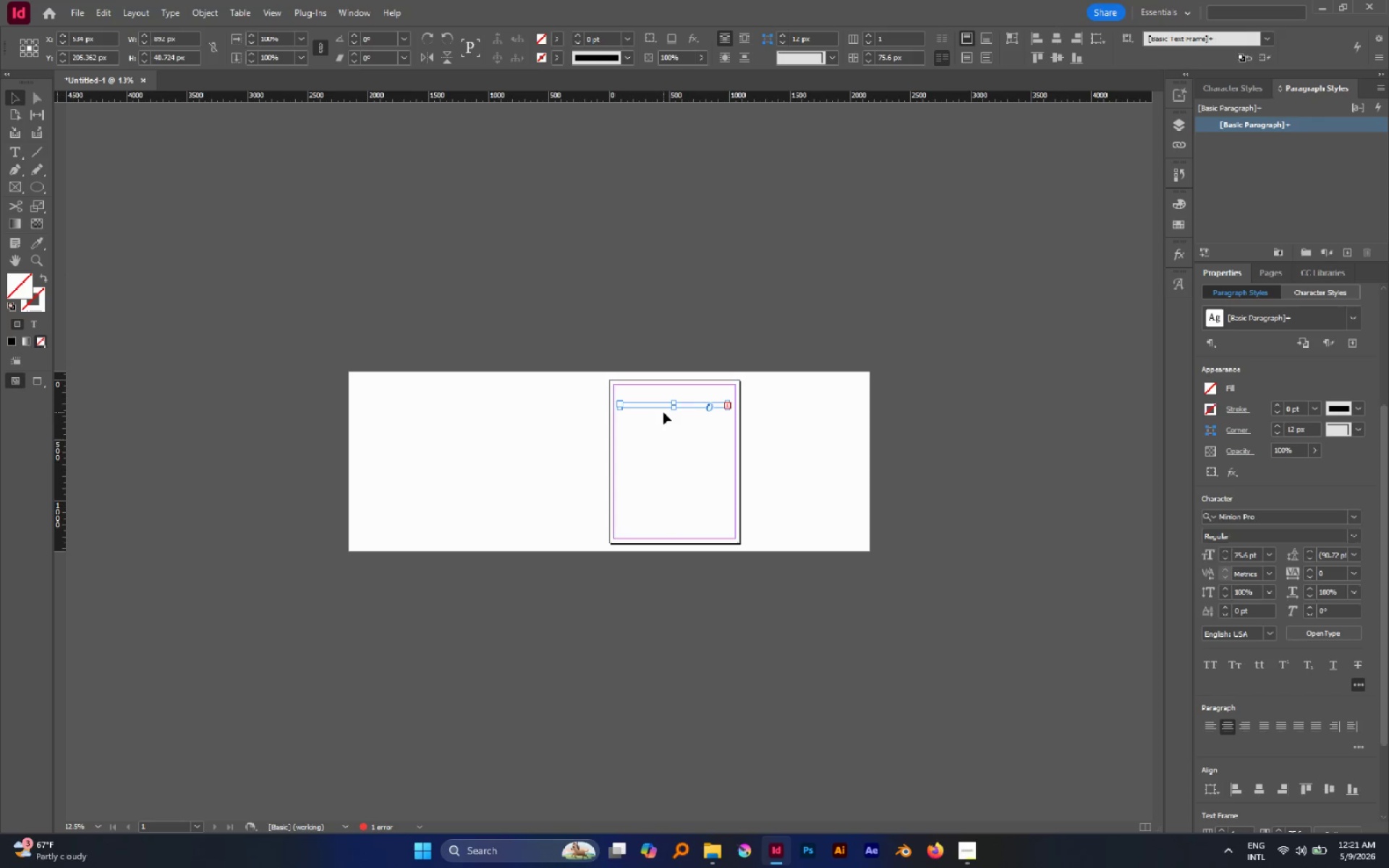 
hold_key(key=AltLeft, duration=2.09)
 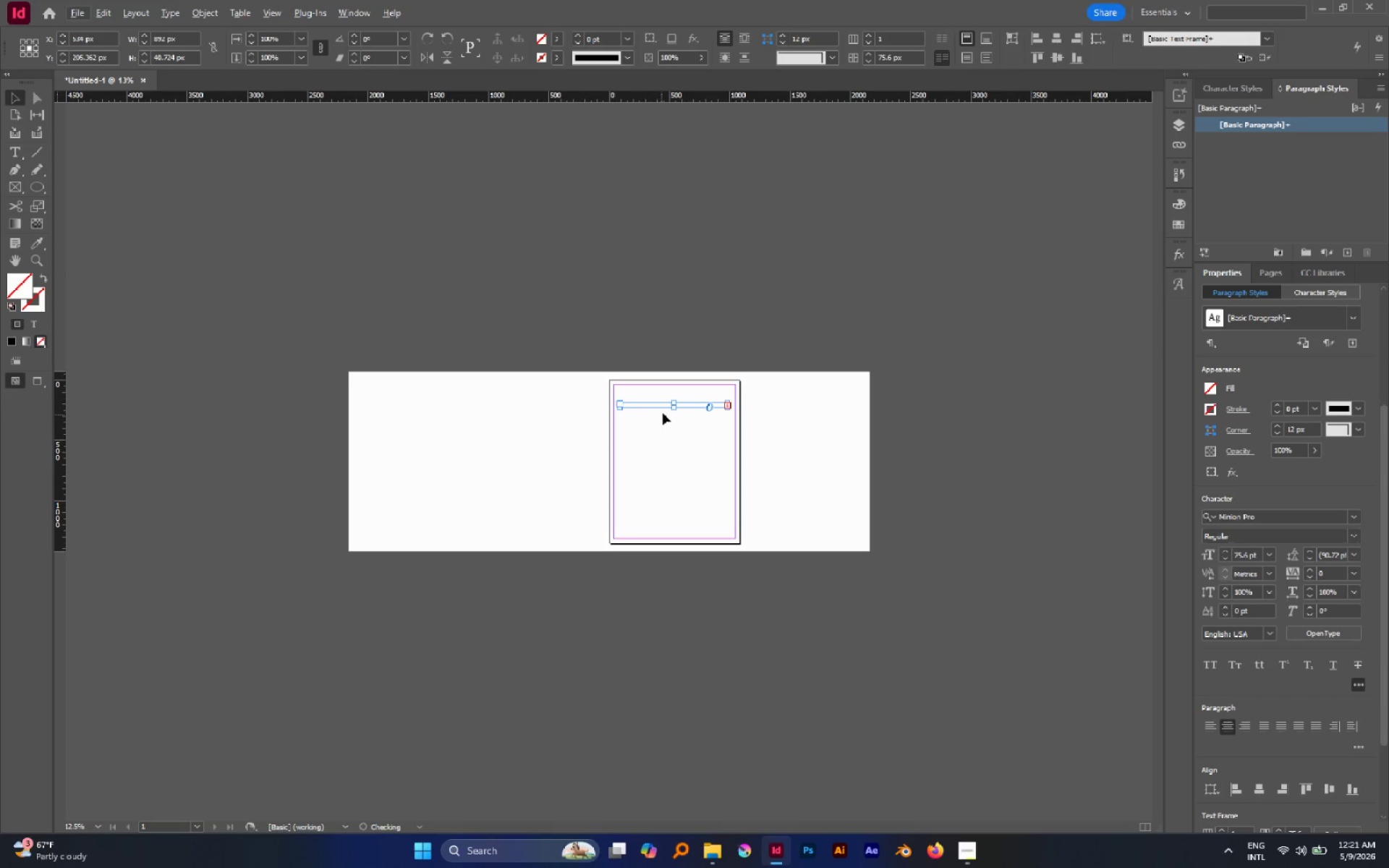 
hold_key(key=AltLeft, duration=0.69)
scroll: coordinate [663, 412], scroll_direction: up, amount: 2.0
 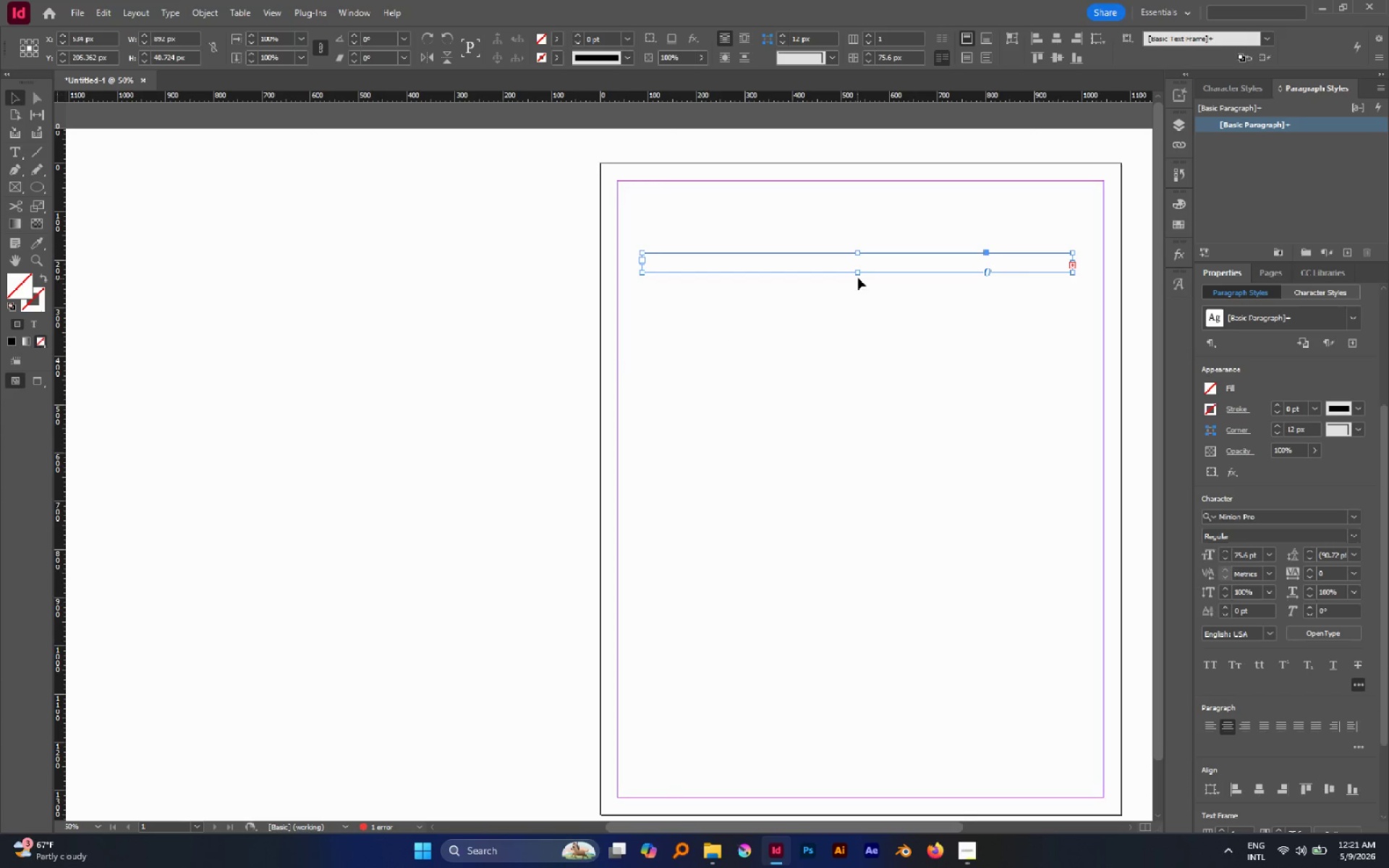 
left_click_drag(start_coordinate=[859, 274], to_coordinate=[860, 293])
 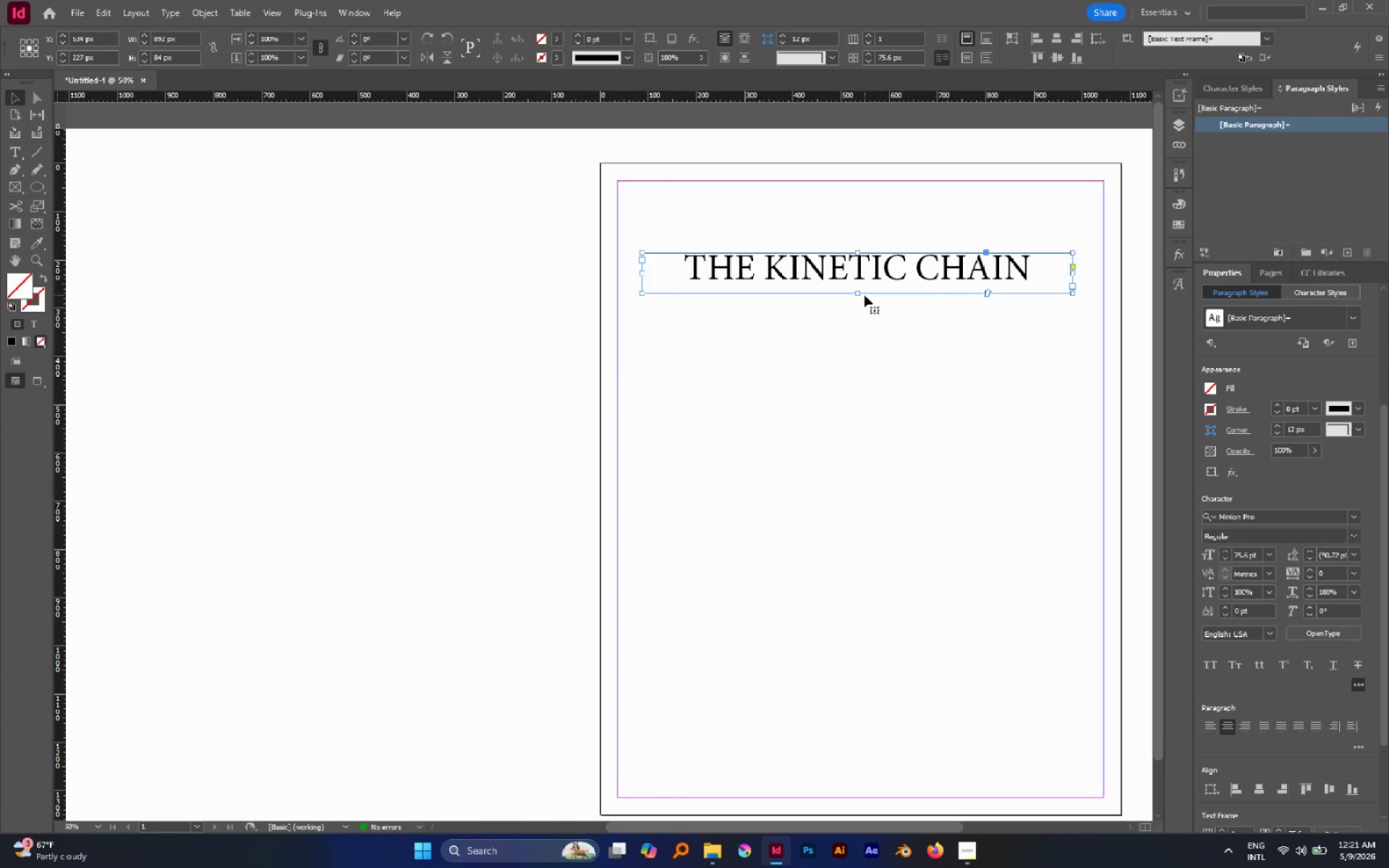 
double_click([858, 295])
 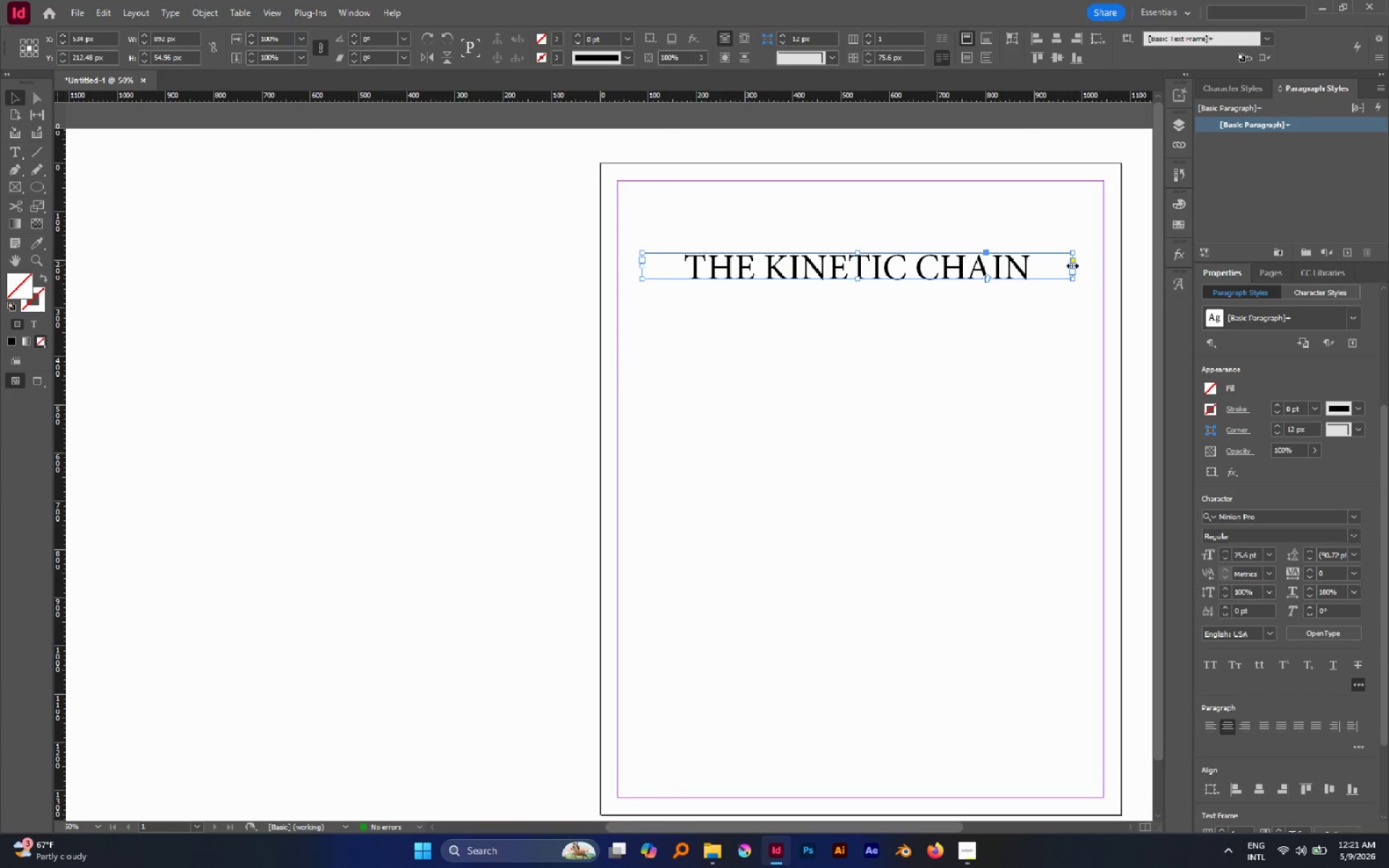 
hold_key(key=AltLeft, duration=1.52)
left_click_drag(start_coordinate=[1074, 265], to_coordinate=[1034, 270])
 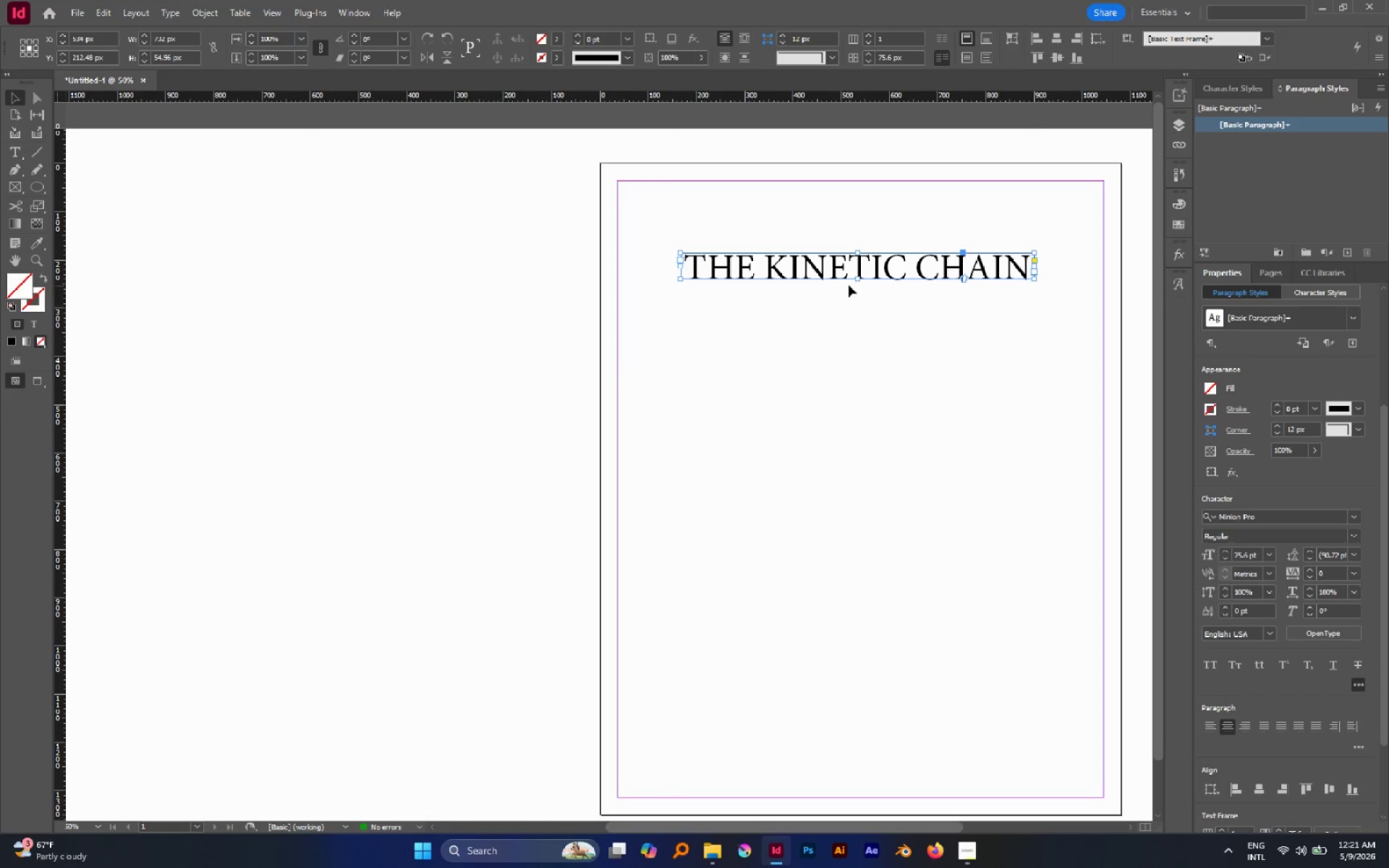 
left_click_drag(start_coordinate=[859, 279], to_coordinate=[860, 294])
 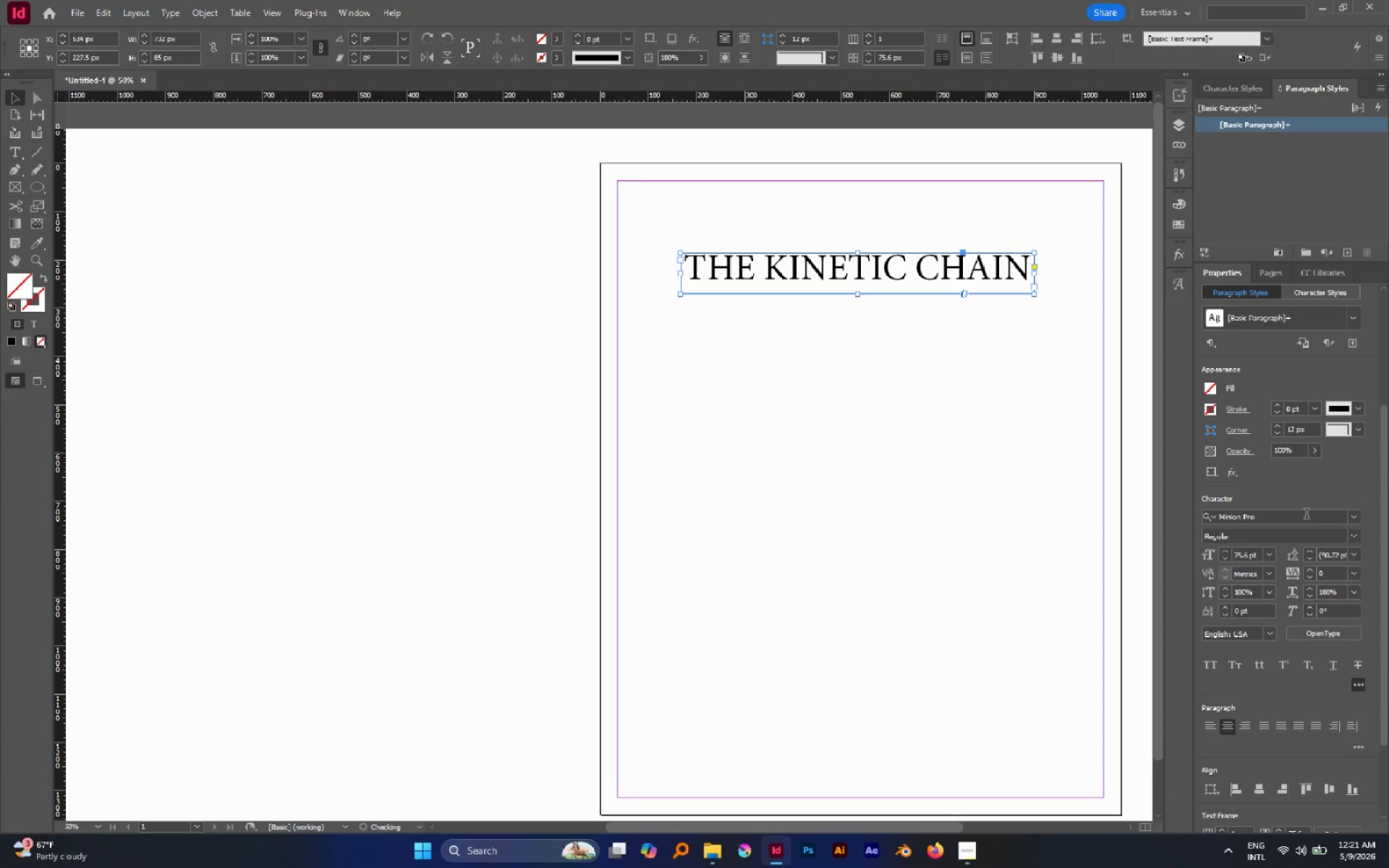 
left_click([1306, 515])
 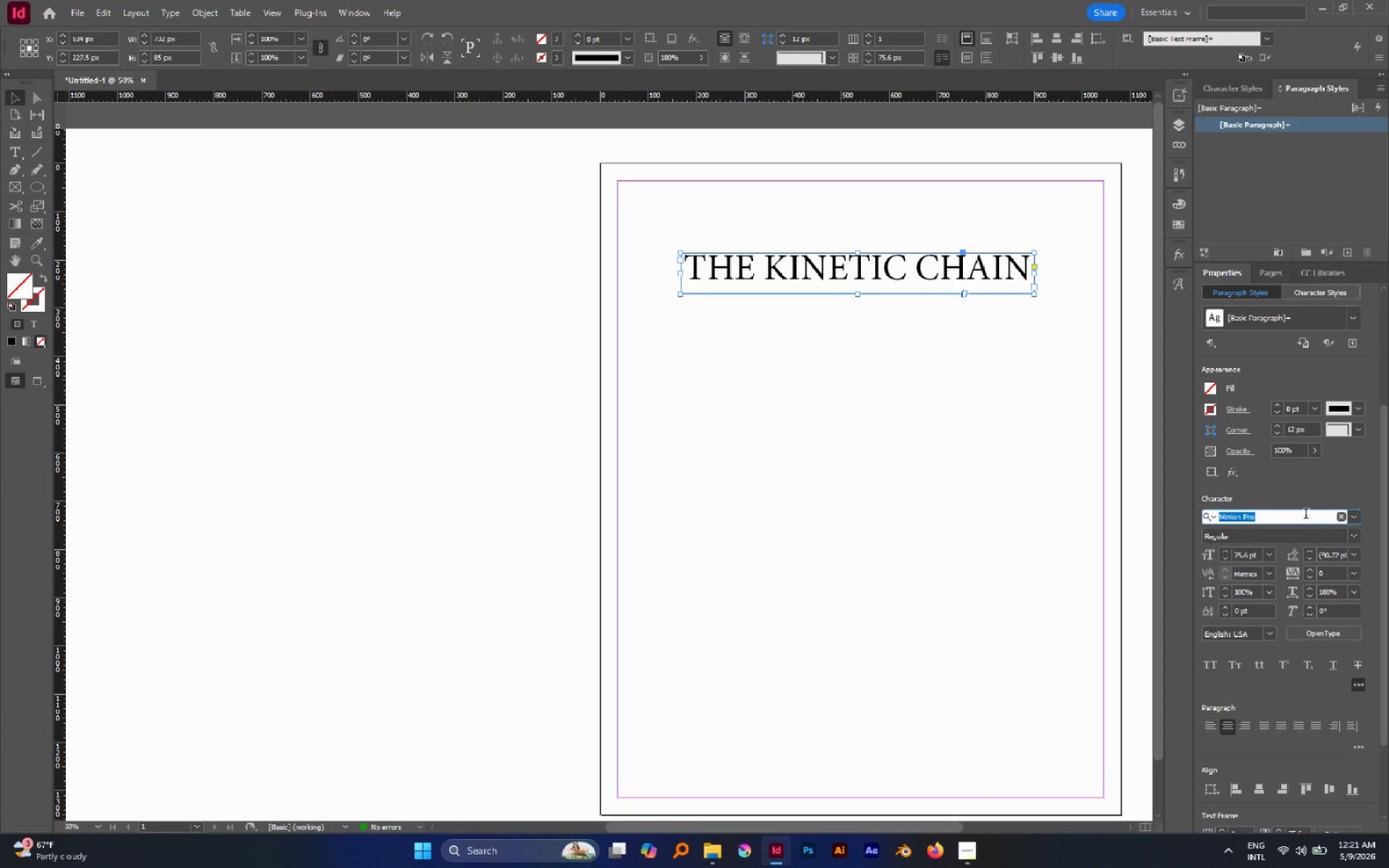 
type(MONT)
 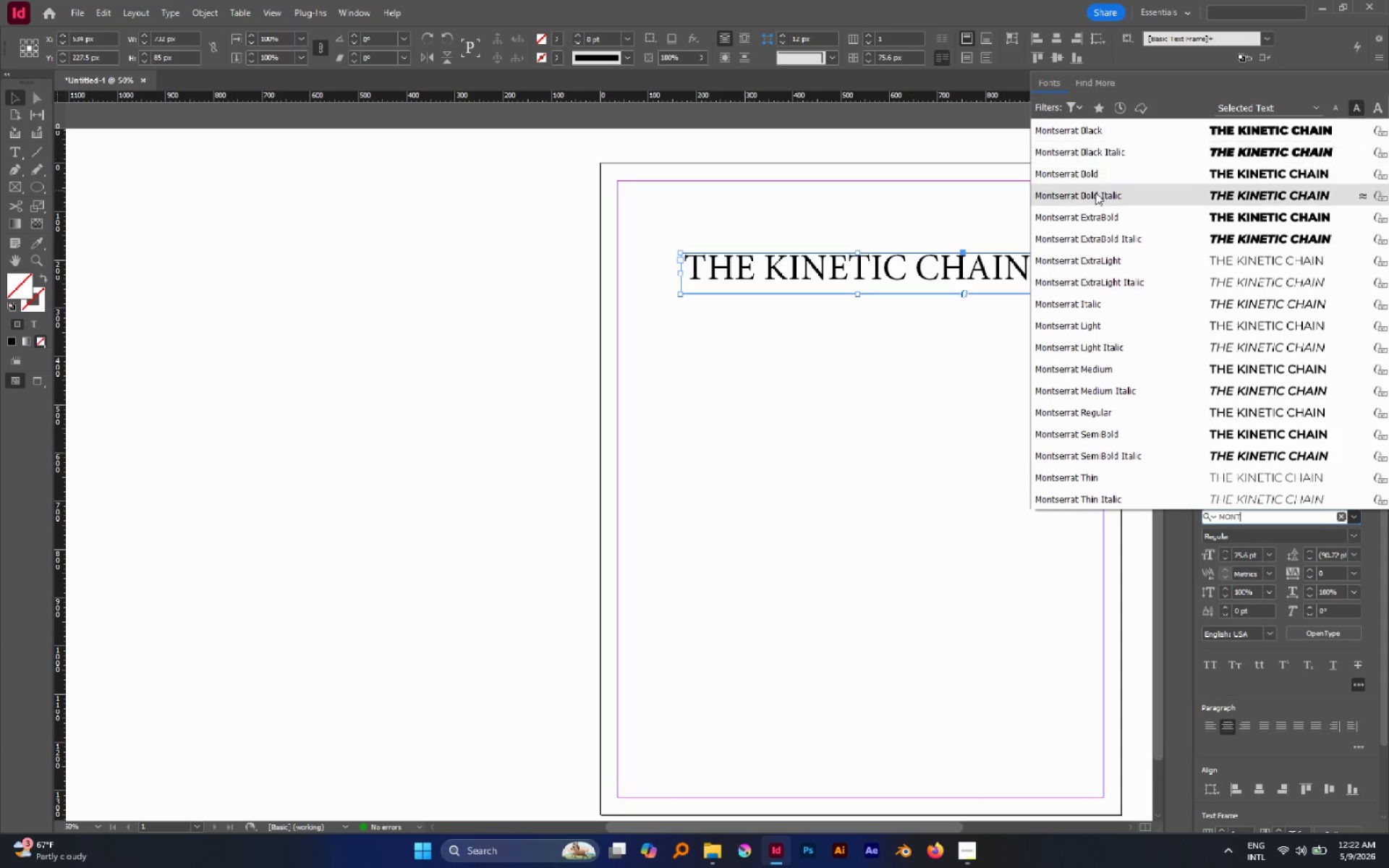 
left_click([1092, 179])
 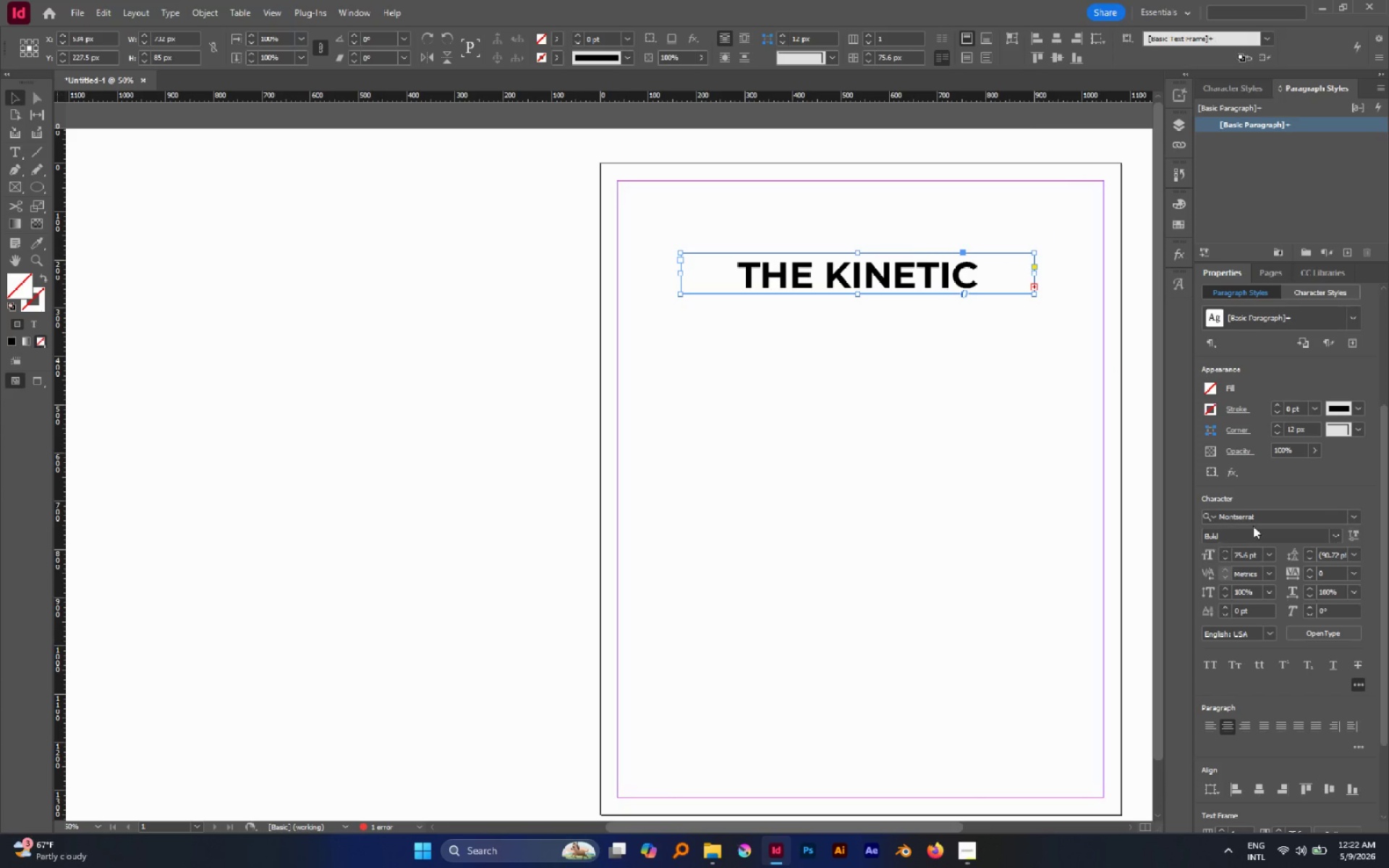 
double_click([1226, 558])
 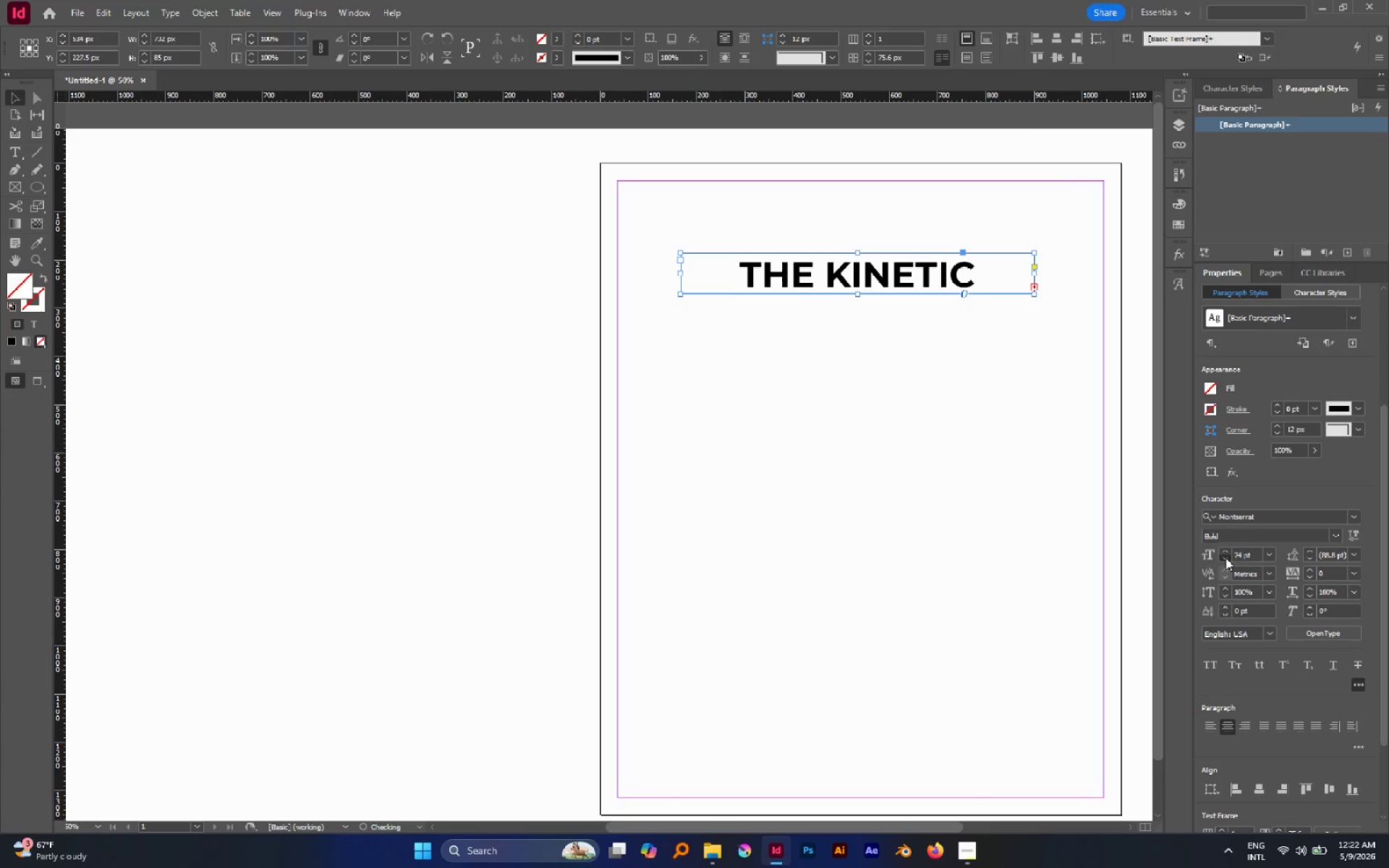 
triple_click([1226, 558])
 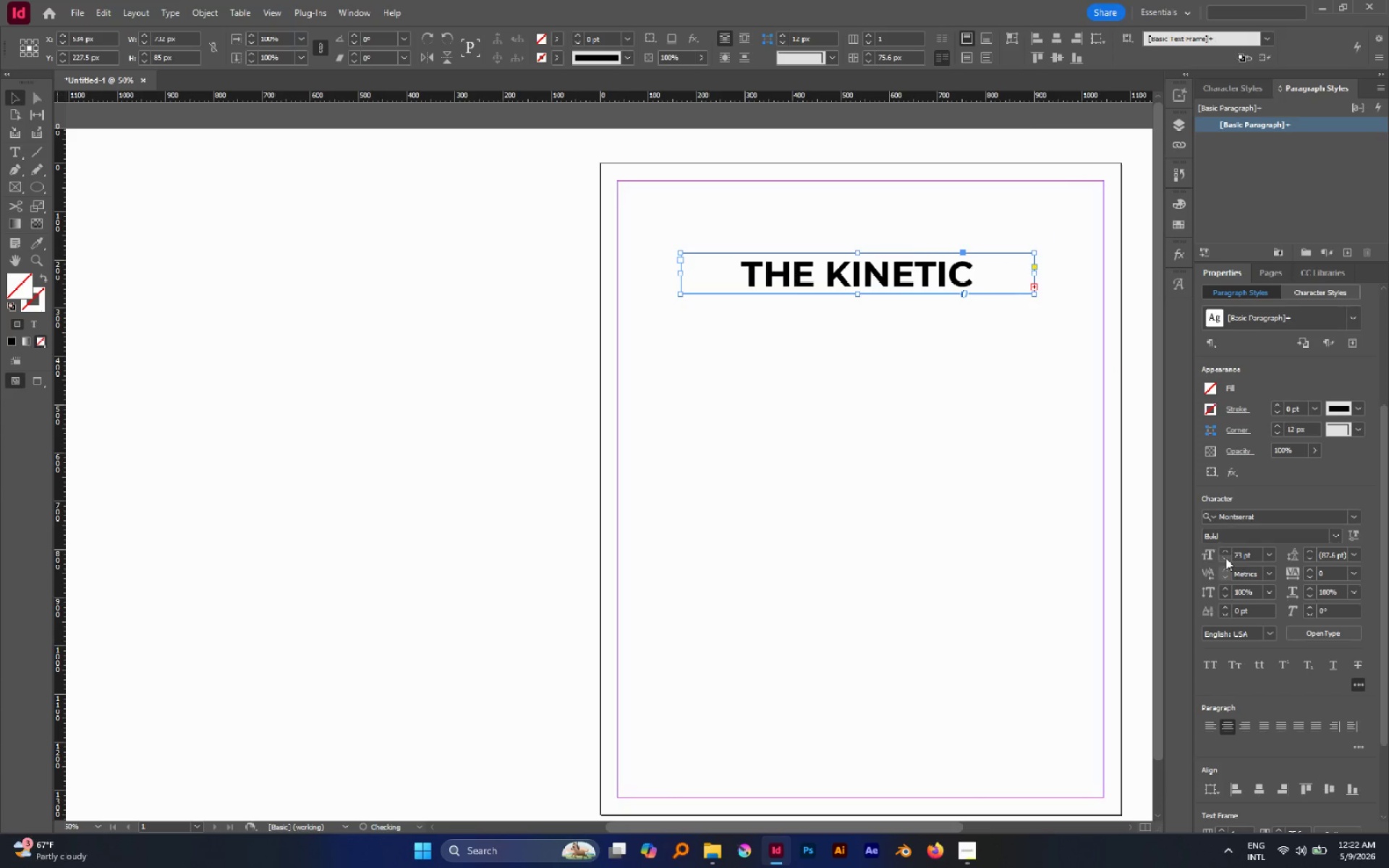 
triple_click([1226, 558])
 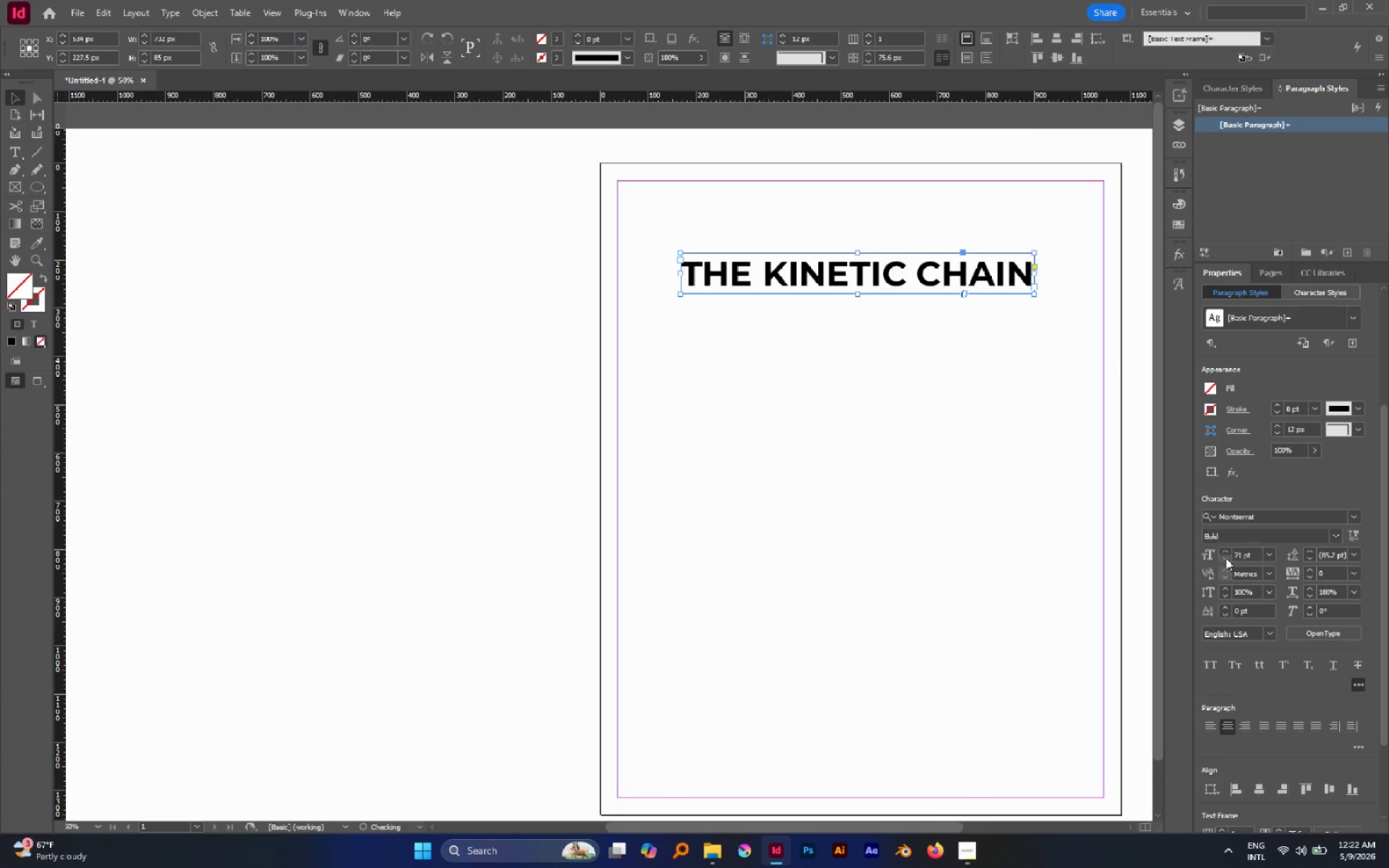 
double_click([1226, 558])
 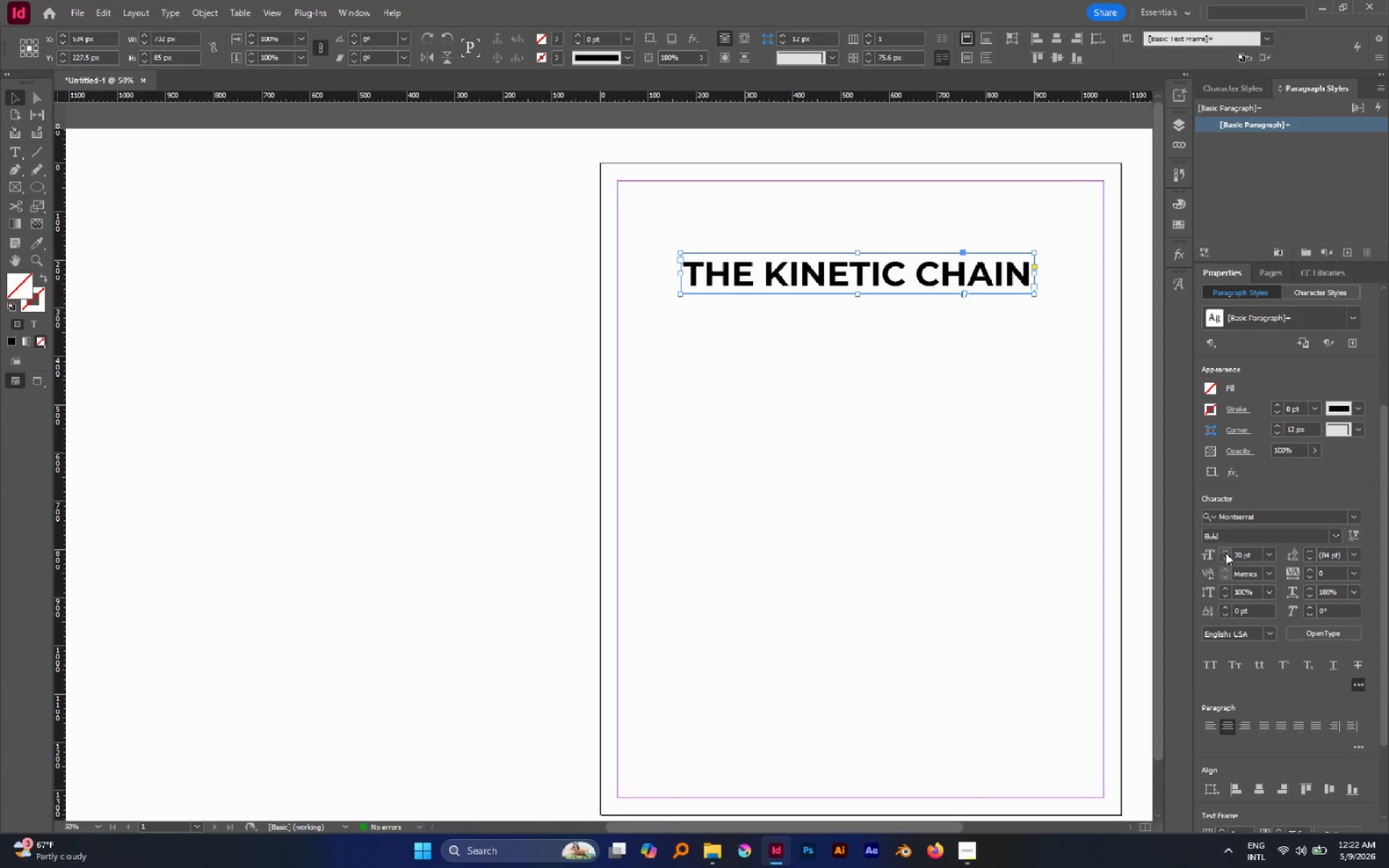 
double_click([1226, 553])
 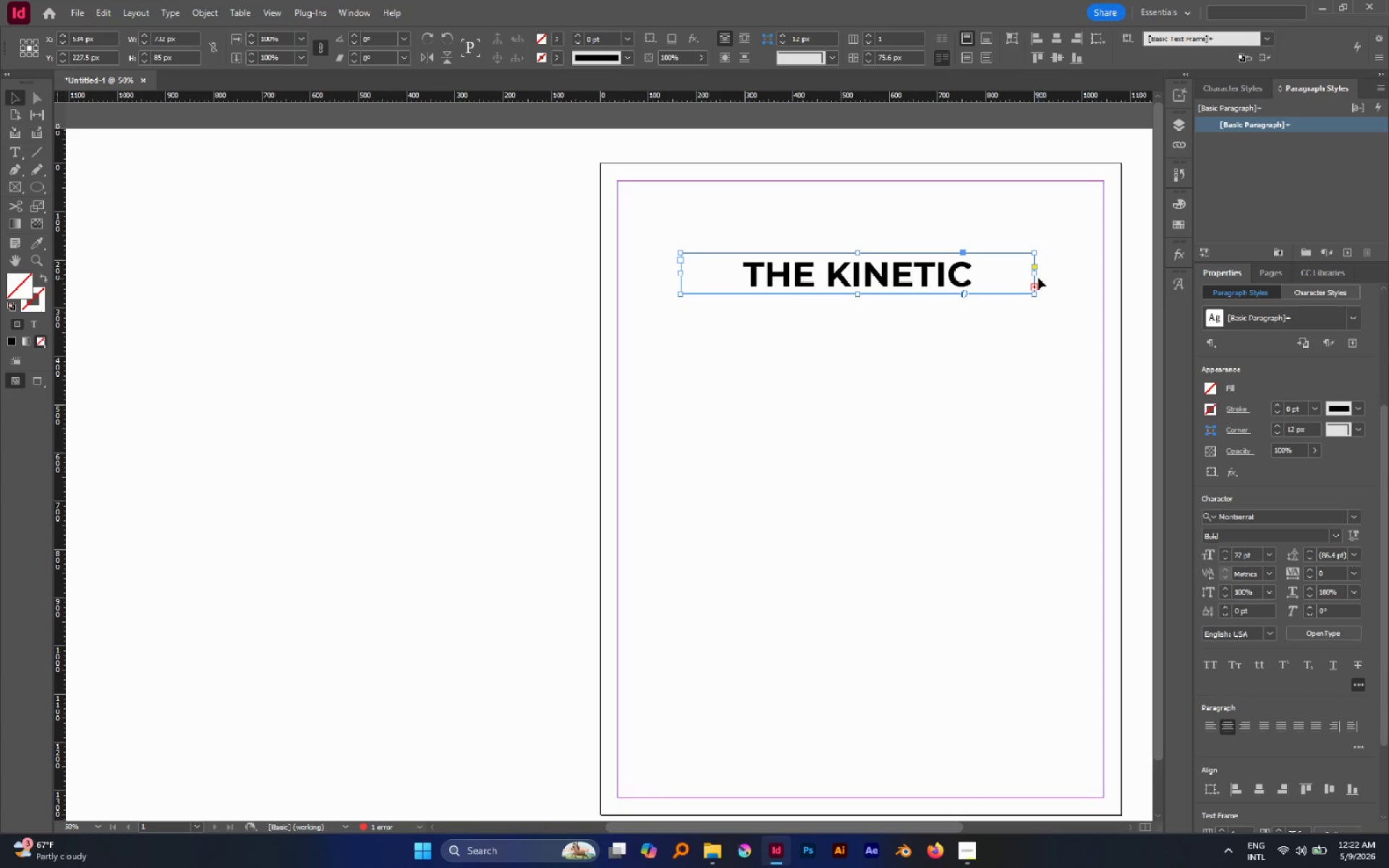 
hold_key(key=AltLeft, duration=2.25)
left_click_drag(start_coordinate=[1034, 273], to_coordinate=[1037, 273])
 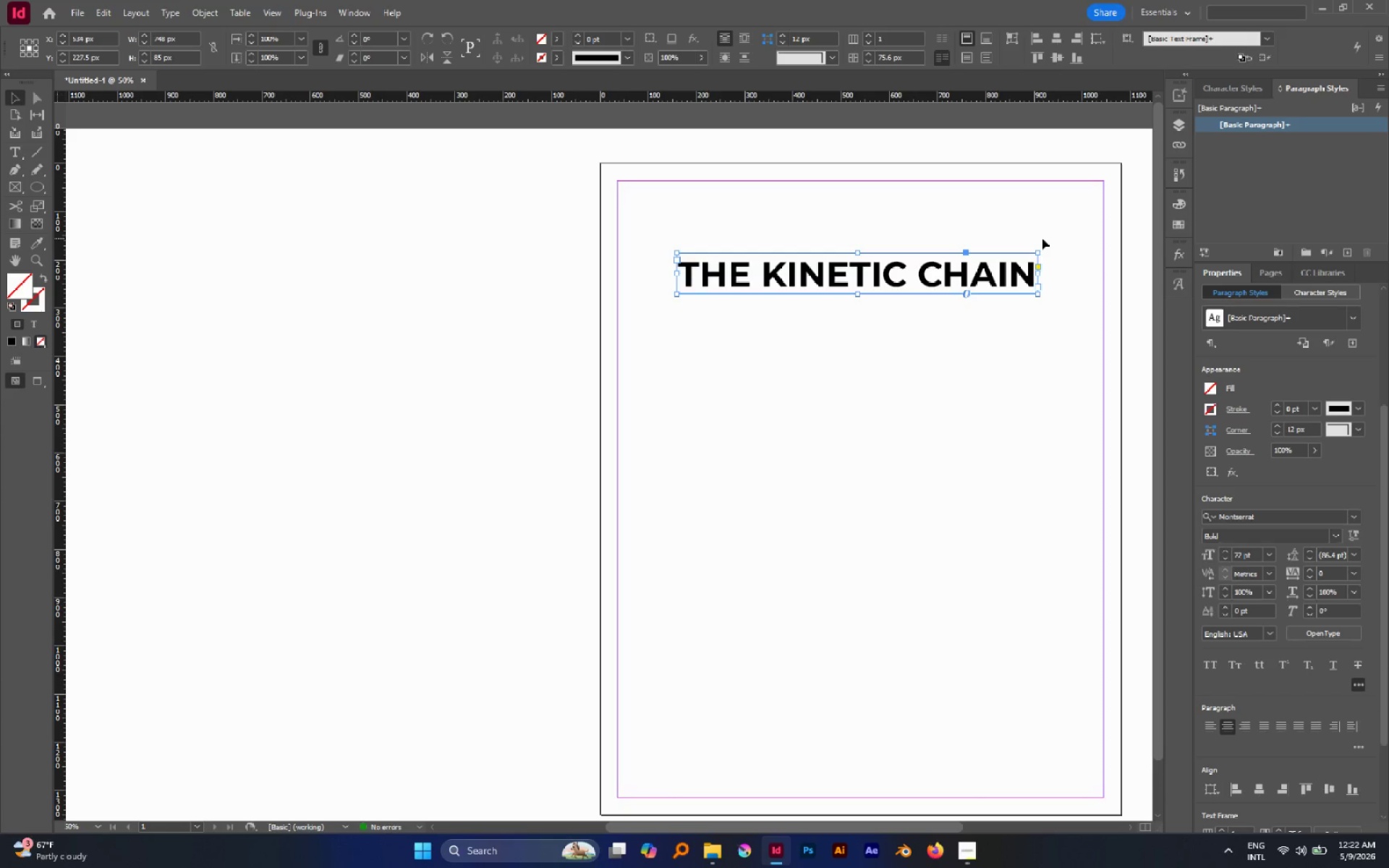 
left_click([1042, 238])
 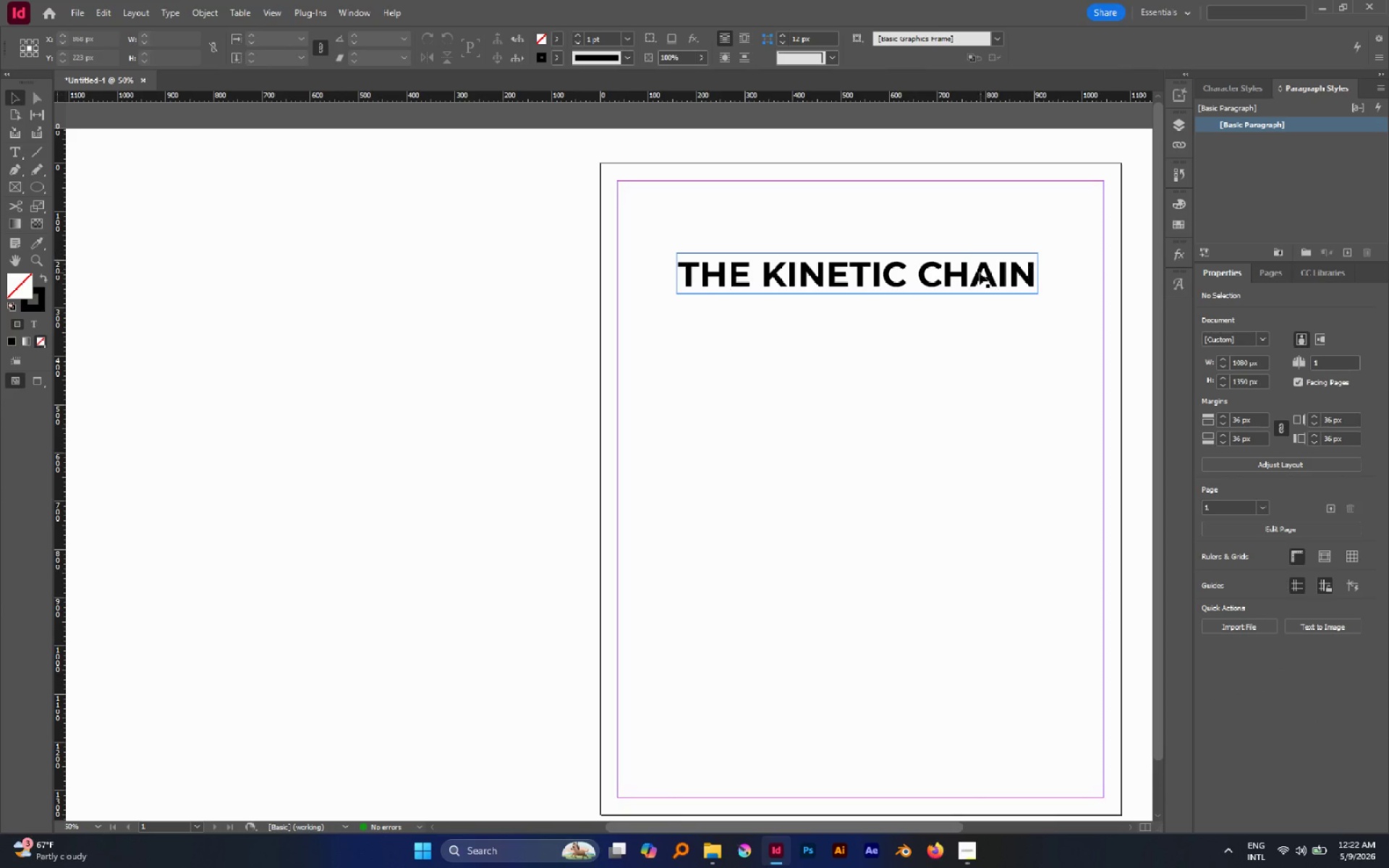 
left_click([975, 273])
 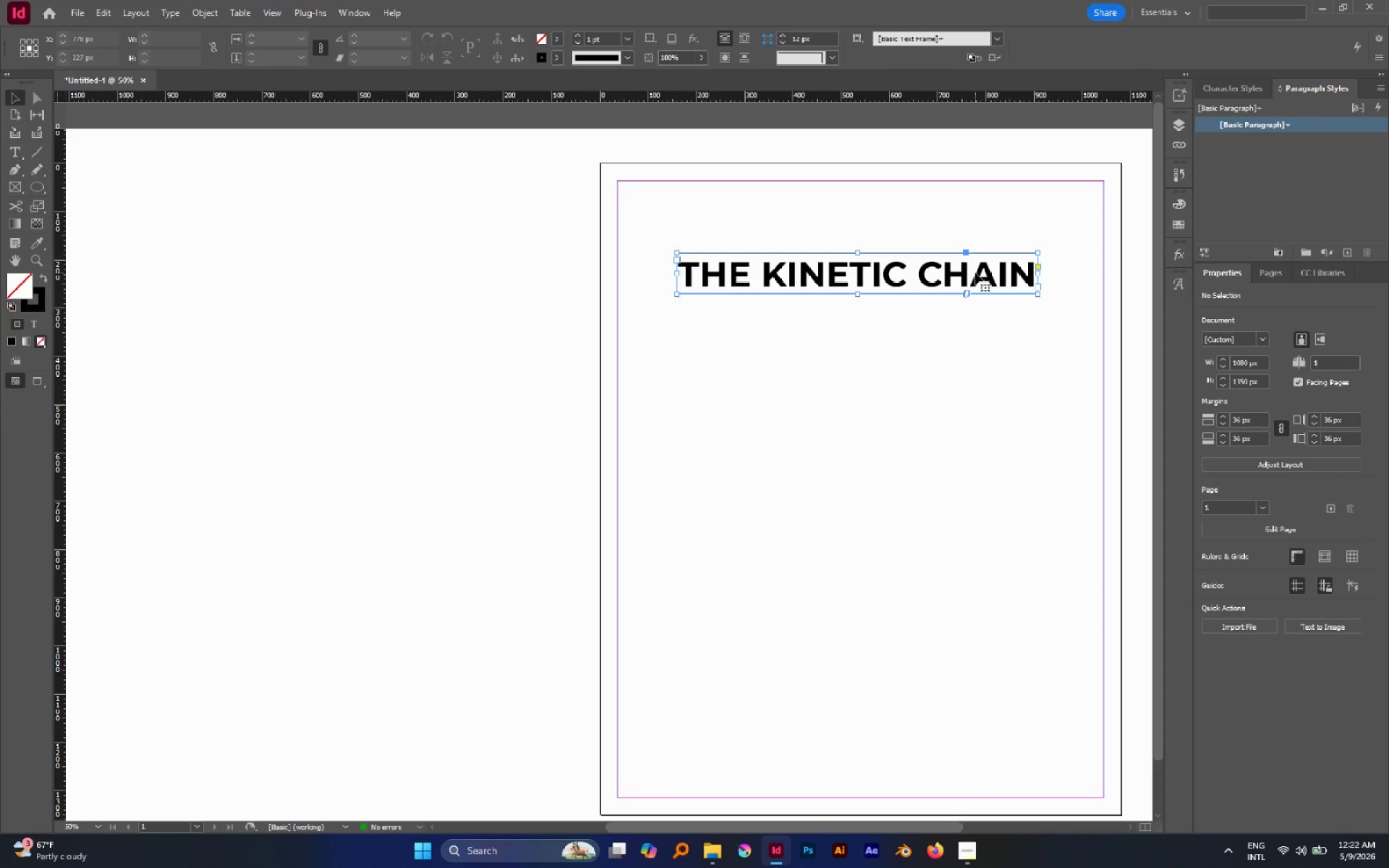 
hold_key(key=AltLeft, duration=1.42)
left_click_drag(start_coordinate=[975, 273], to_coordinate=[983, 358])
 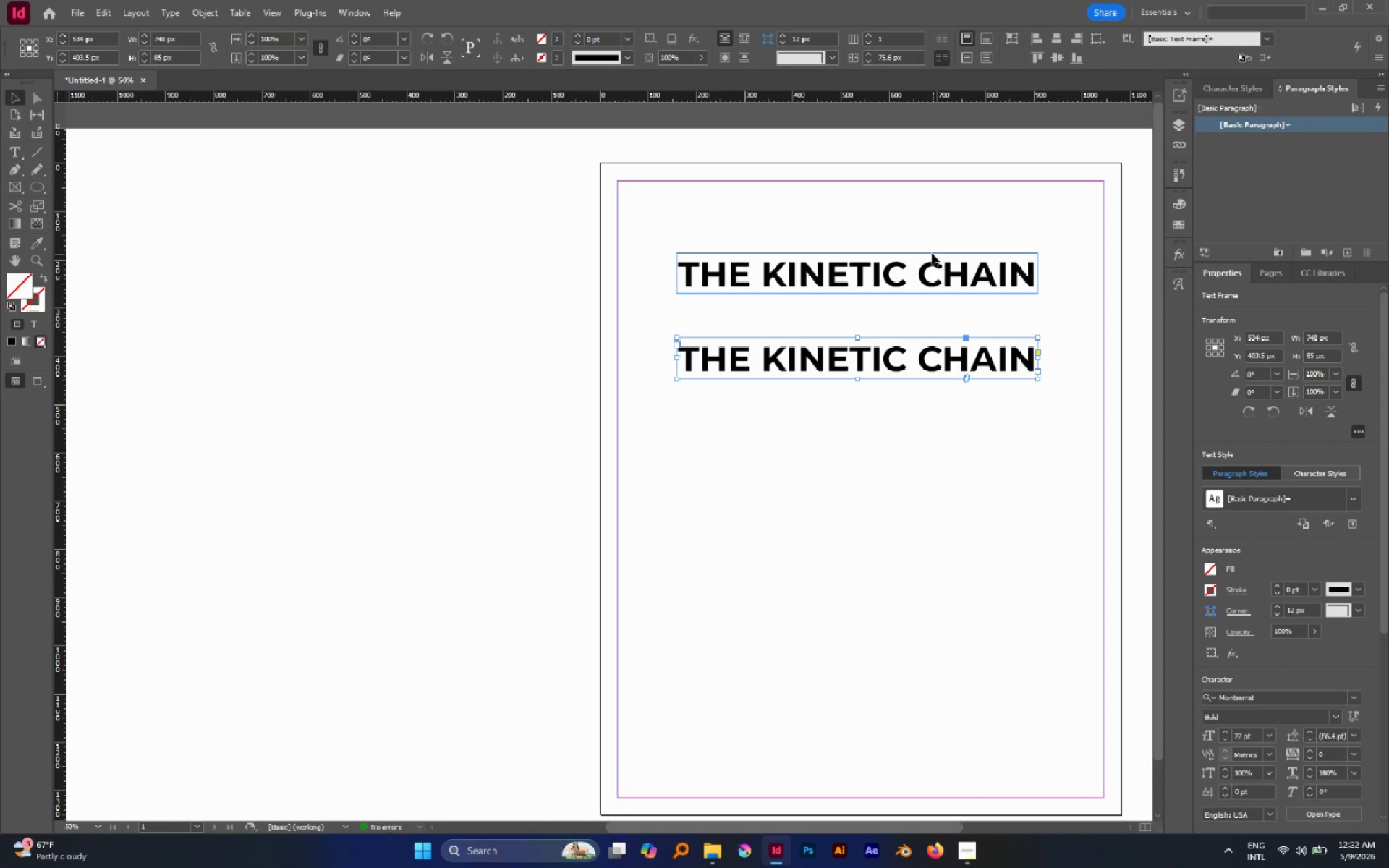 
hold_key(key=ShiftLeft, duration=0.98)
 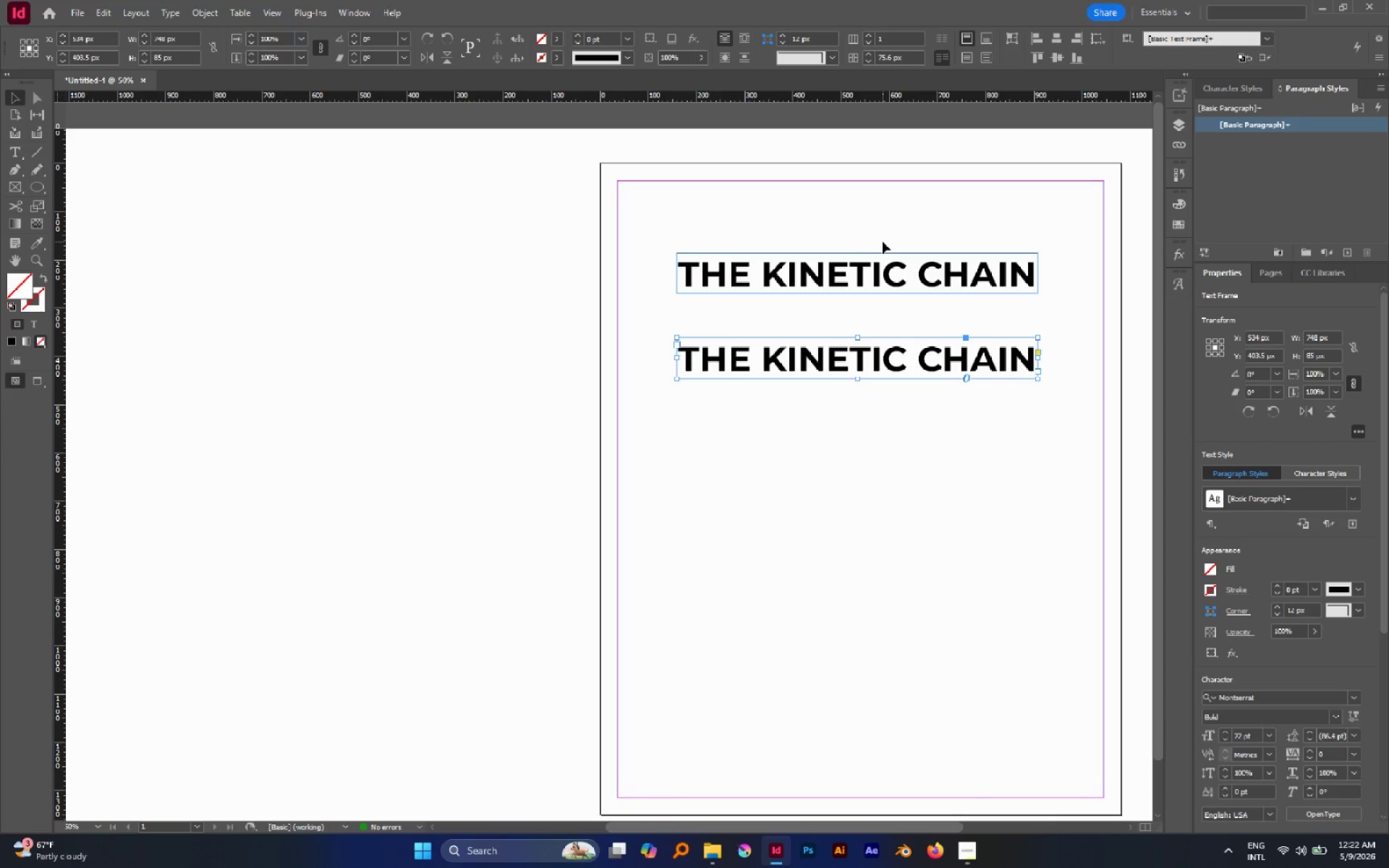 
key(M)
 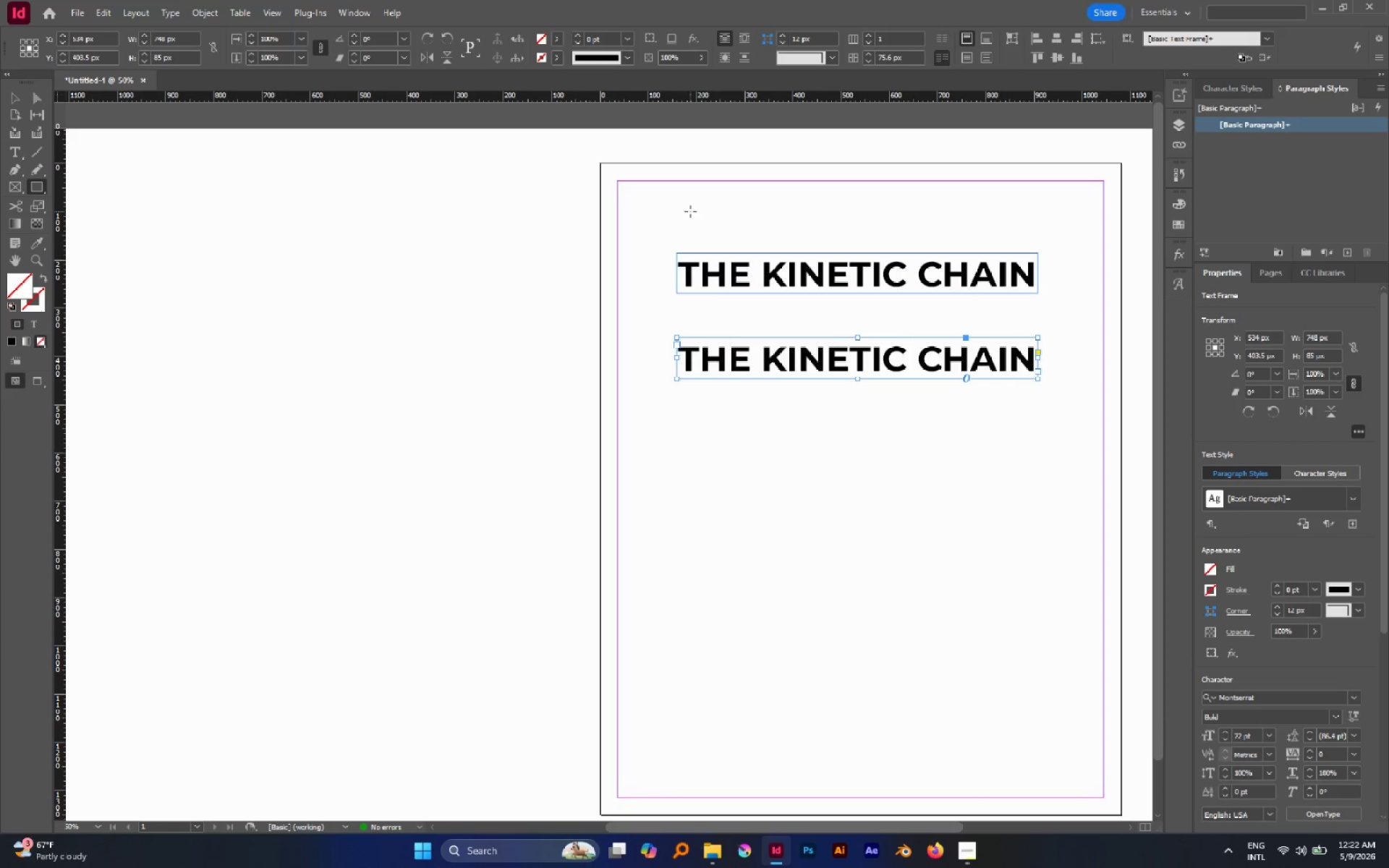 
left_click_drag(start_coordinate=[679, 218], to_coordinate=[1038, 252])
 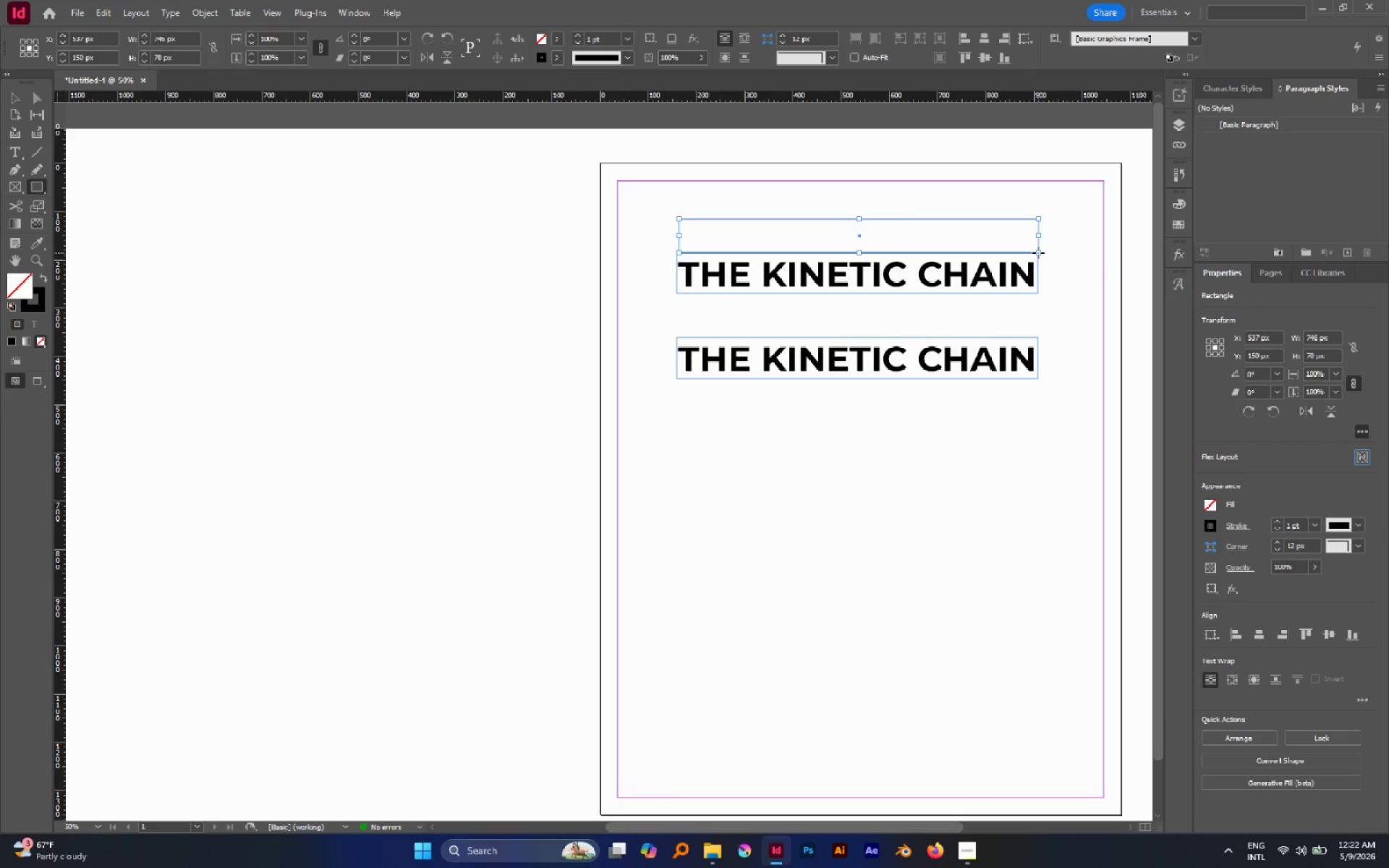 
type(Xv)
 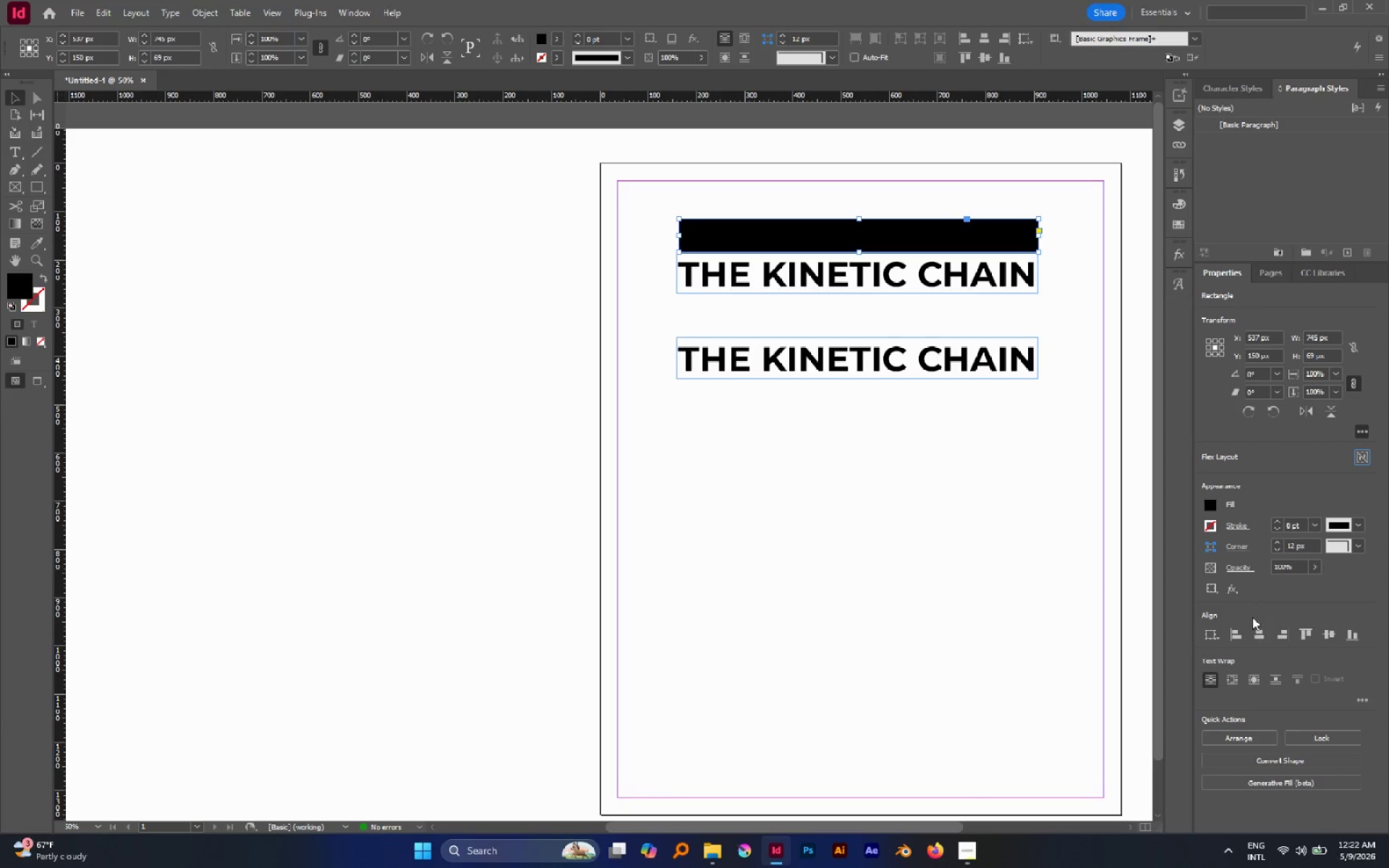 
left_click([1249, 634])
 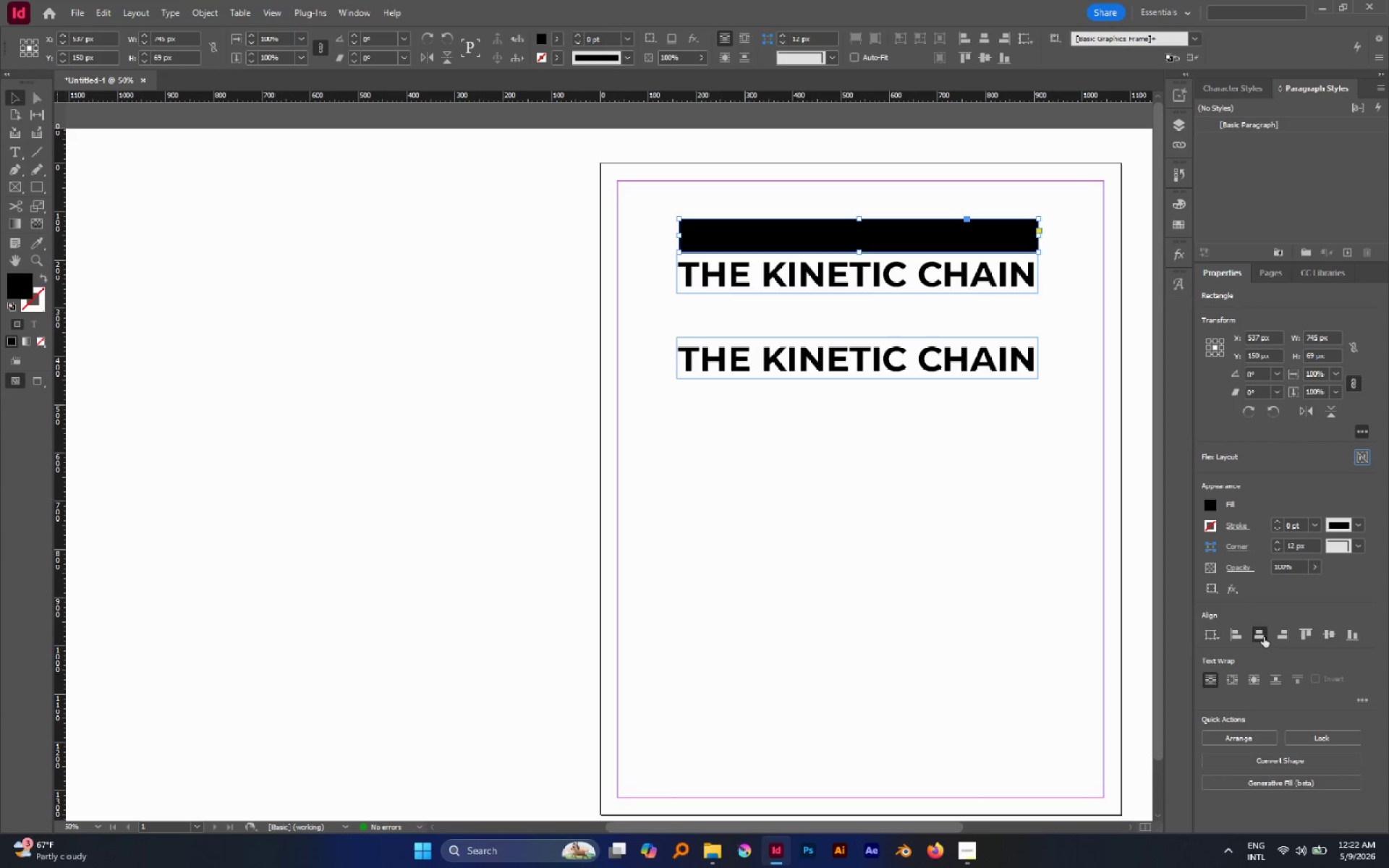 
left_click([1264, 637])
 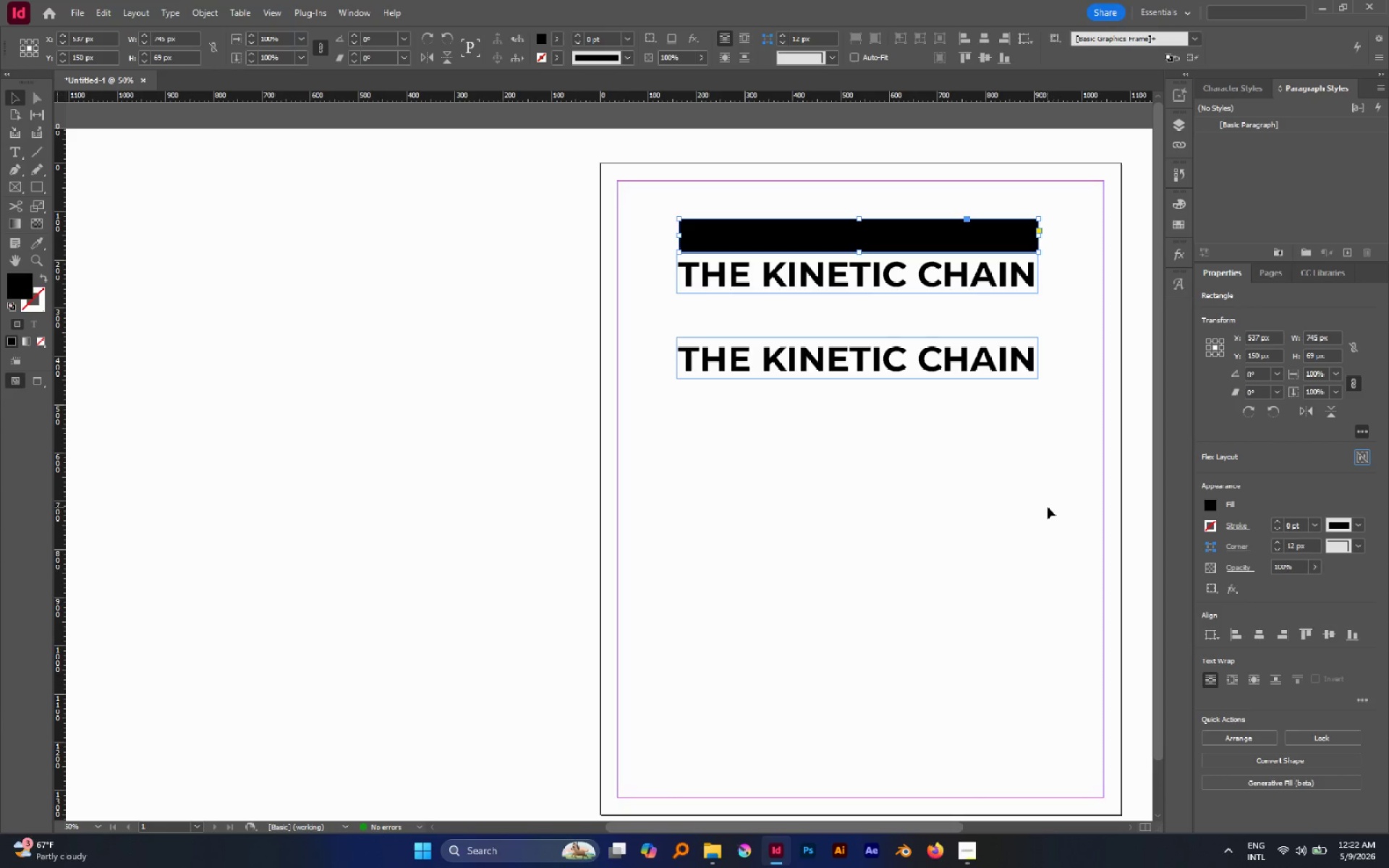 
left_click([1048, 507])
 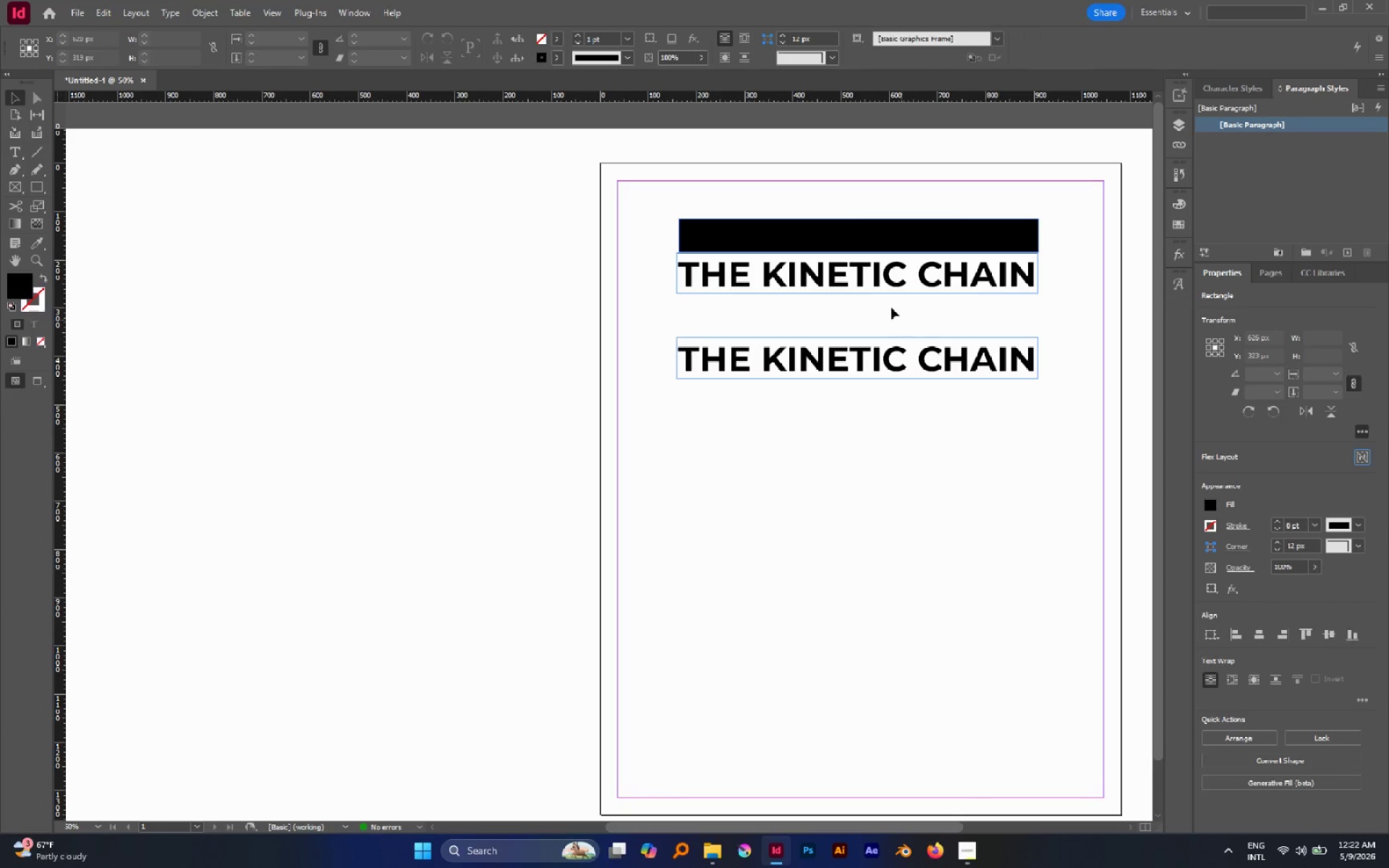 
left_click([881, 294])
 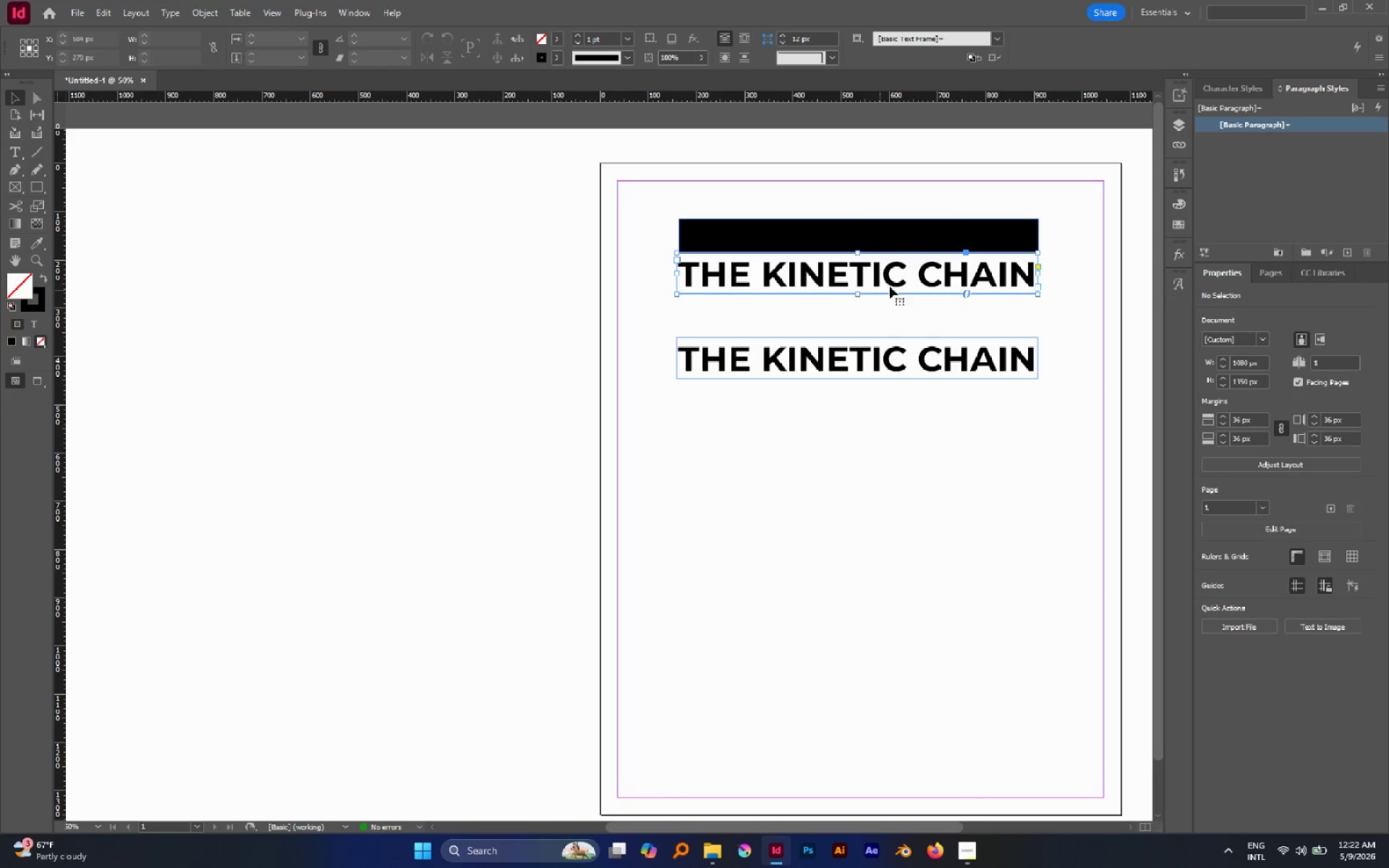 
hold_key(key=ControlLeft, duration=2.69)
hold_key(key=ShiftLeft, duration=2.36)
hold_key(key=AltLeft, duration=2.19)
left_click_drag(start_coordinate=[1036, 276], to_coordinate=[1007, 276])
 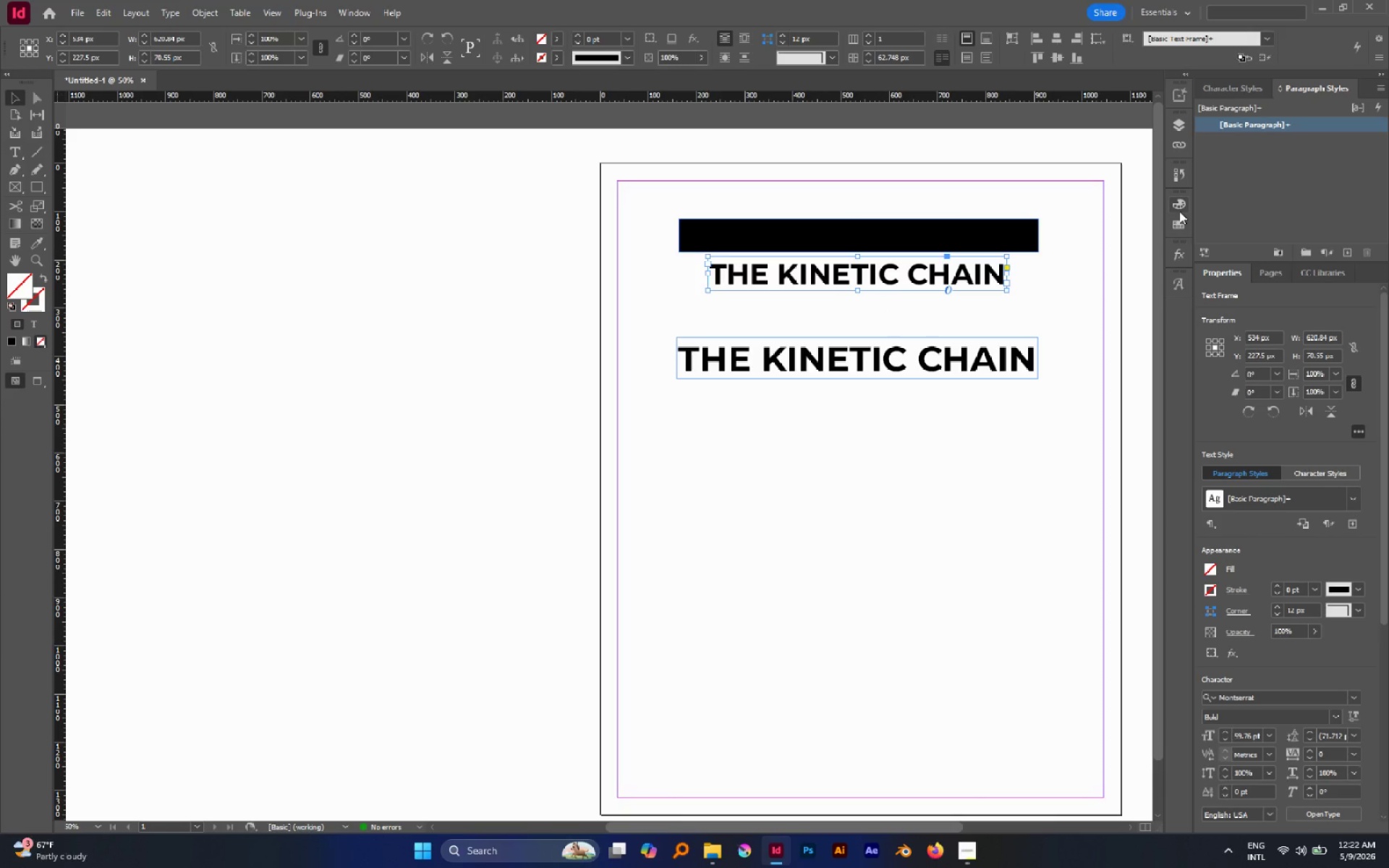 
left_click([1178, 224])
 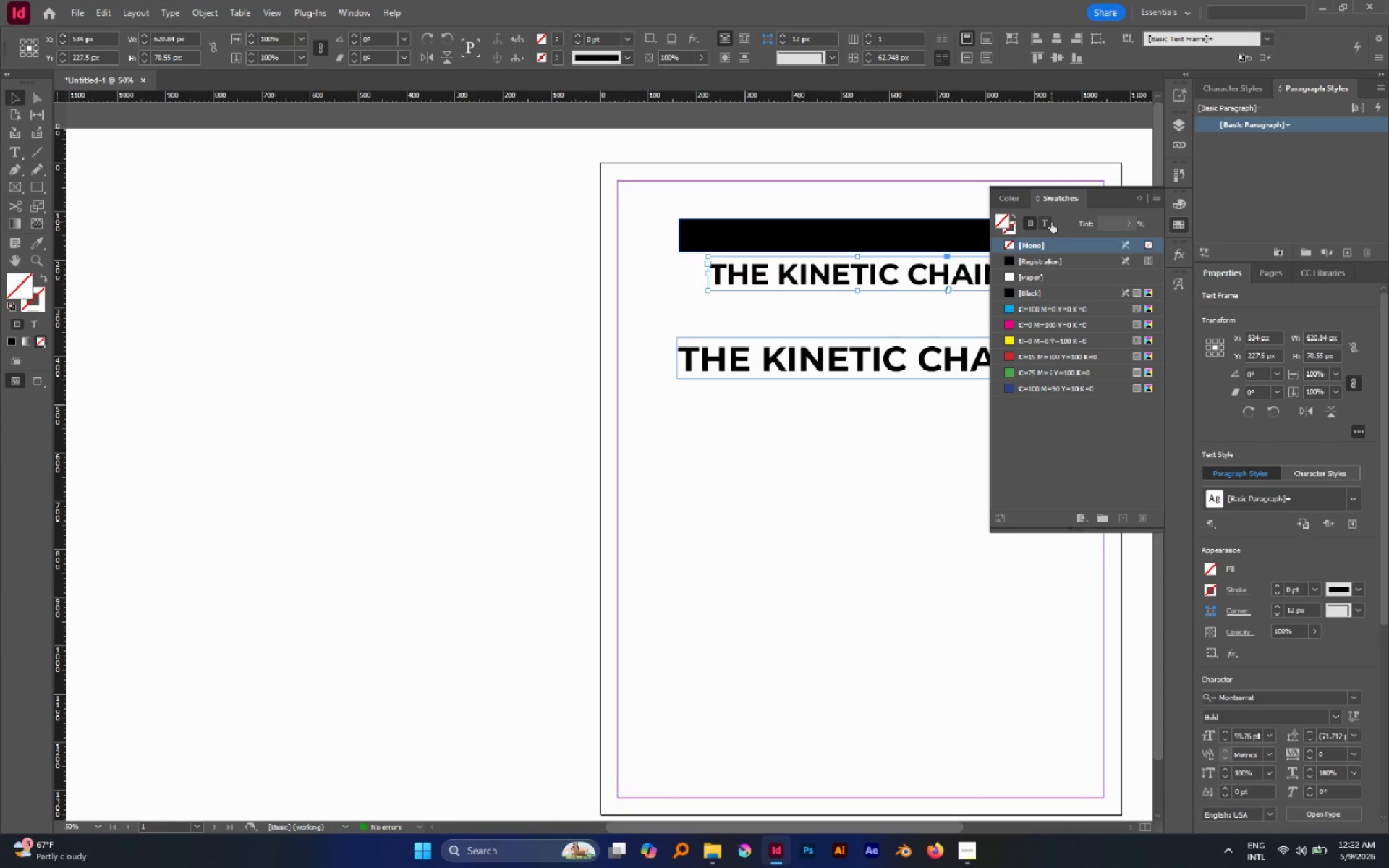 
left_click([1050, 222])
 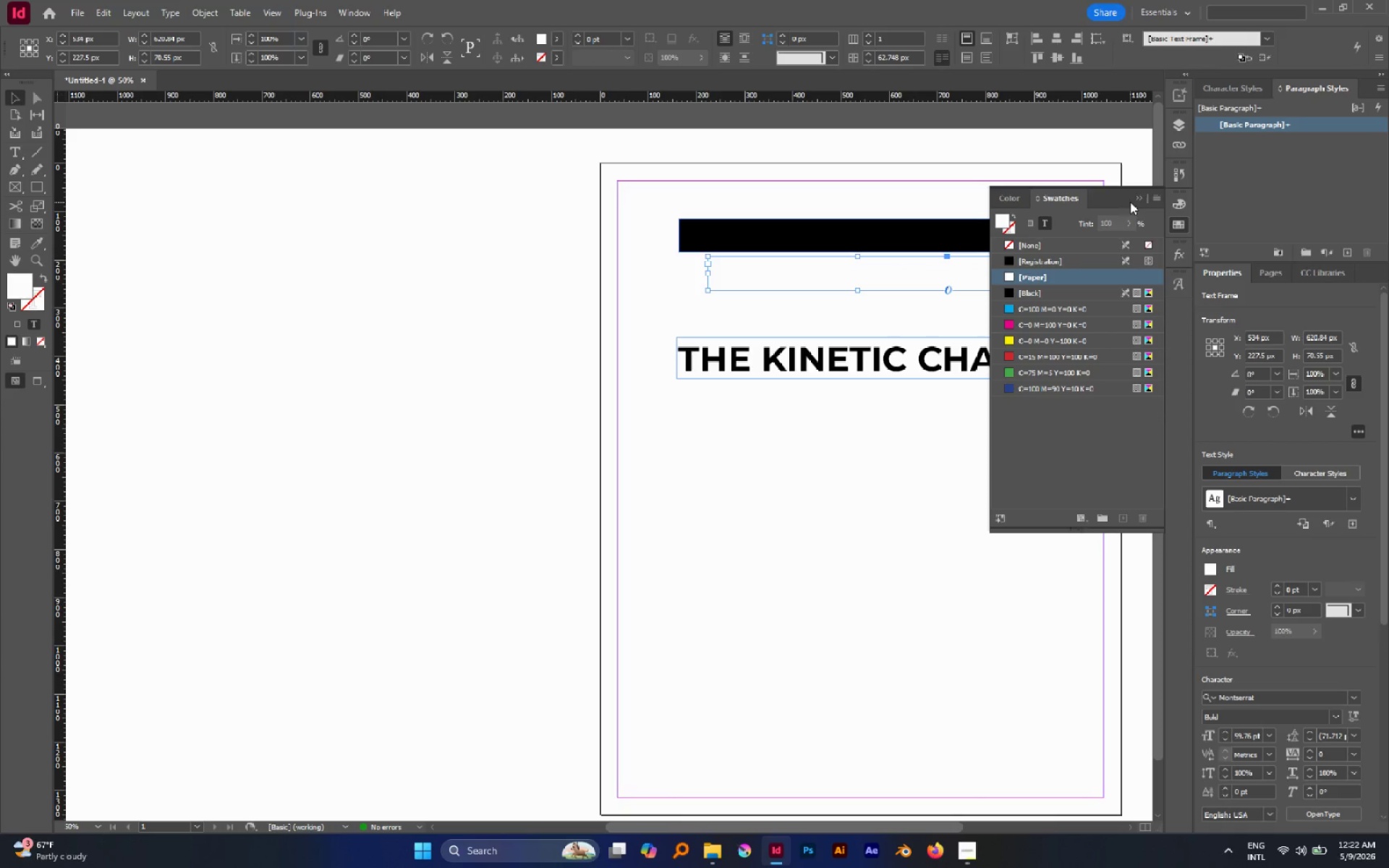 
left_click([1135, 200])
 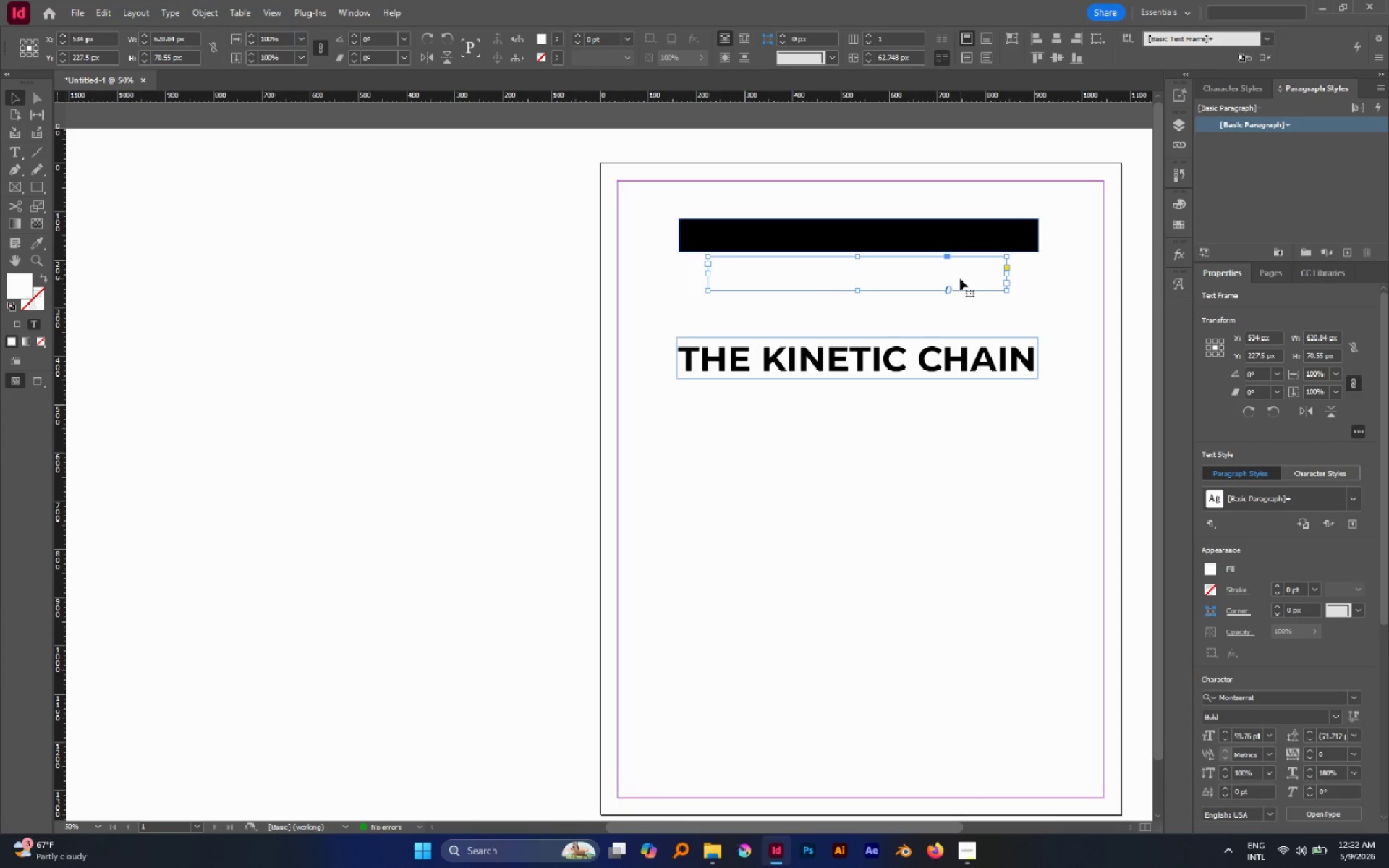 
left_click_drag(start_coordinate=[960, 278], to_coordinate=[956, 239])
 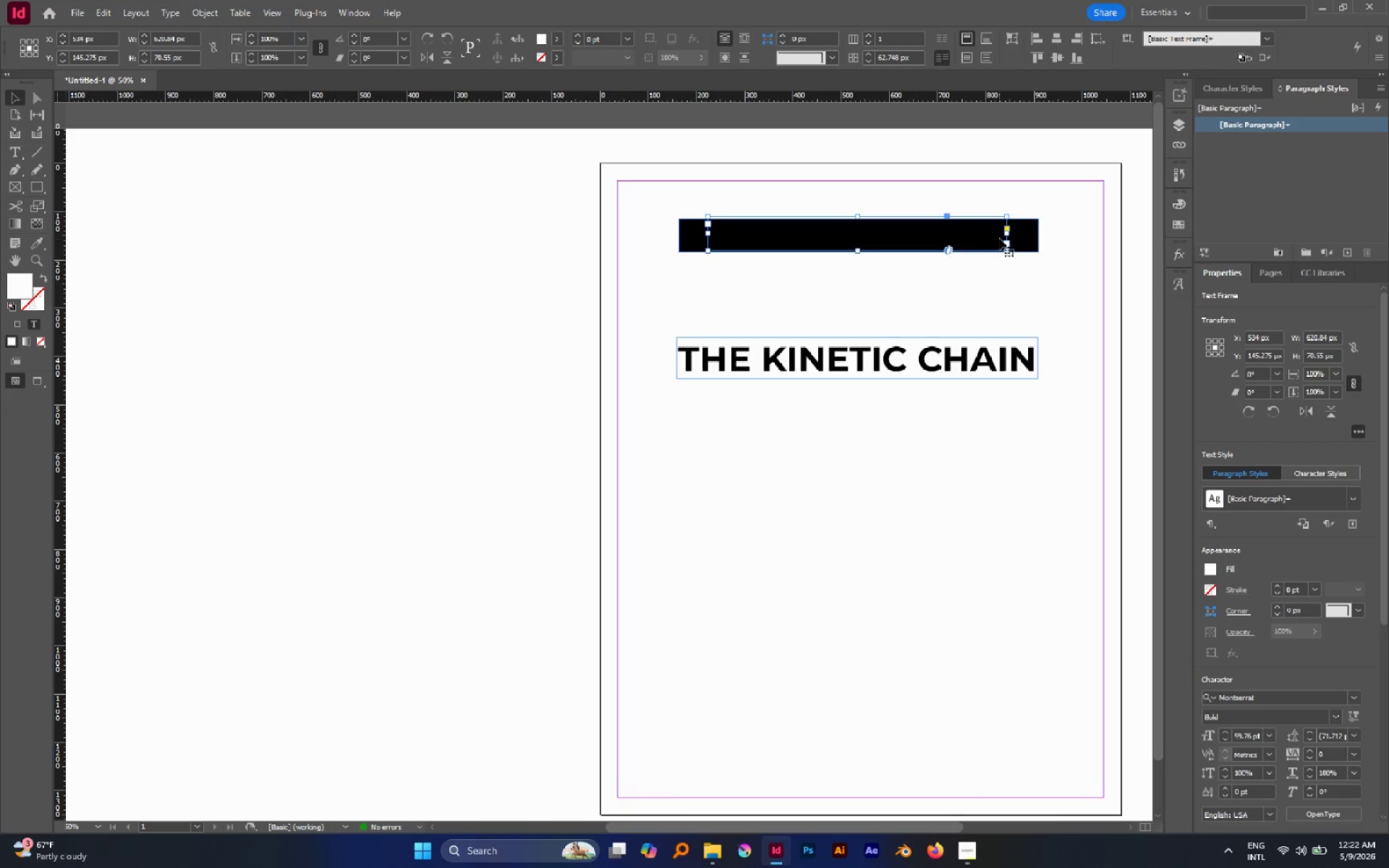 
hold_key(key=ShiftLeft, duration=0.77)
 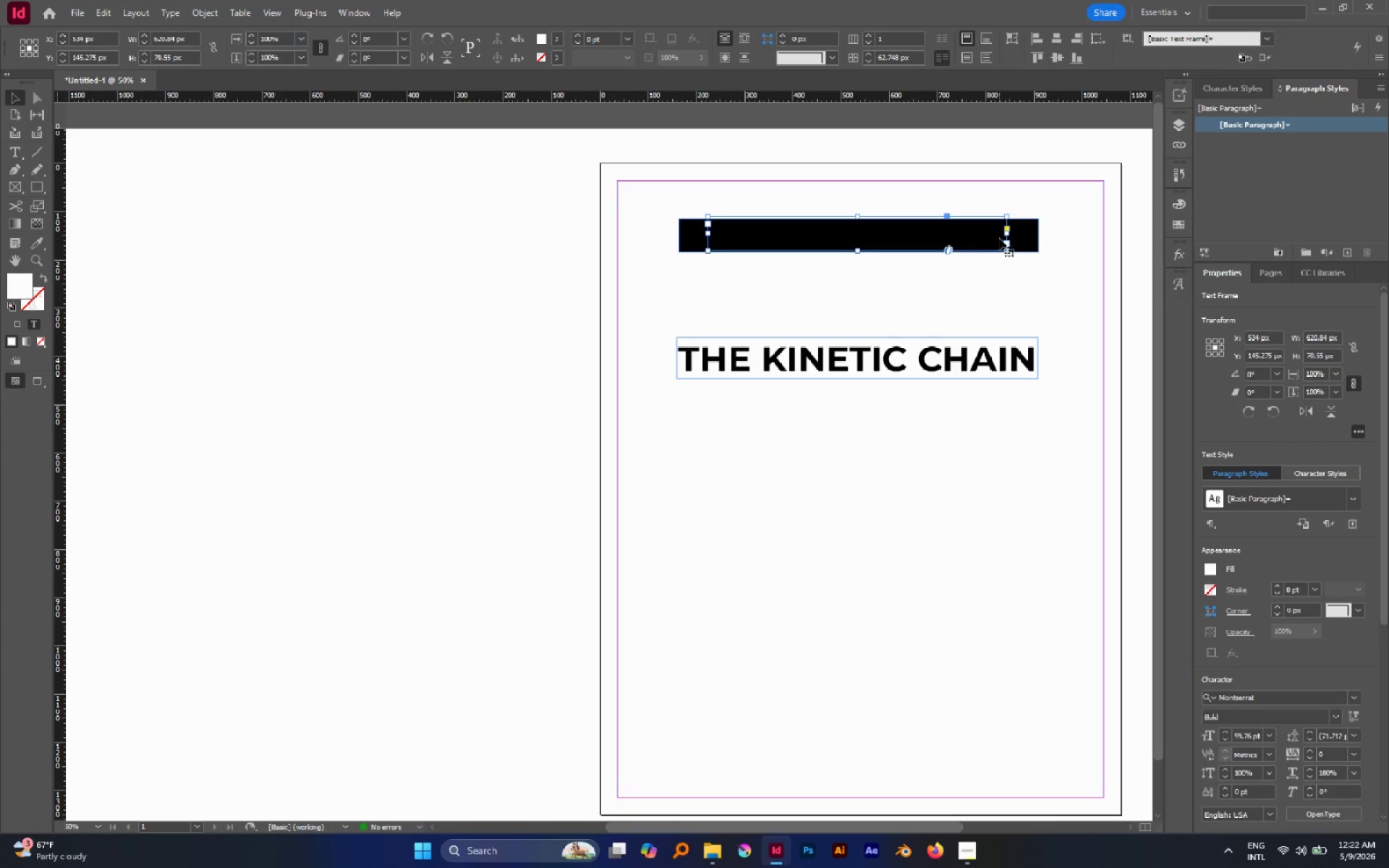 
hold_key(key=ControlLeft, duration=2.02)
hold_key(key=AltLeft, duration=1.78)
hold_key(key=ShiftLeft, duration=1.72)
left_click_drag(start_coordinate=[1010, 237], to_coordinate=[978, 239])
 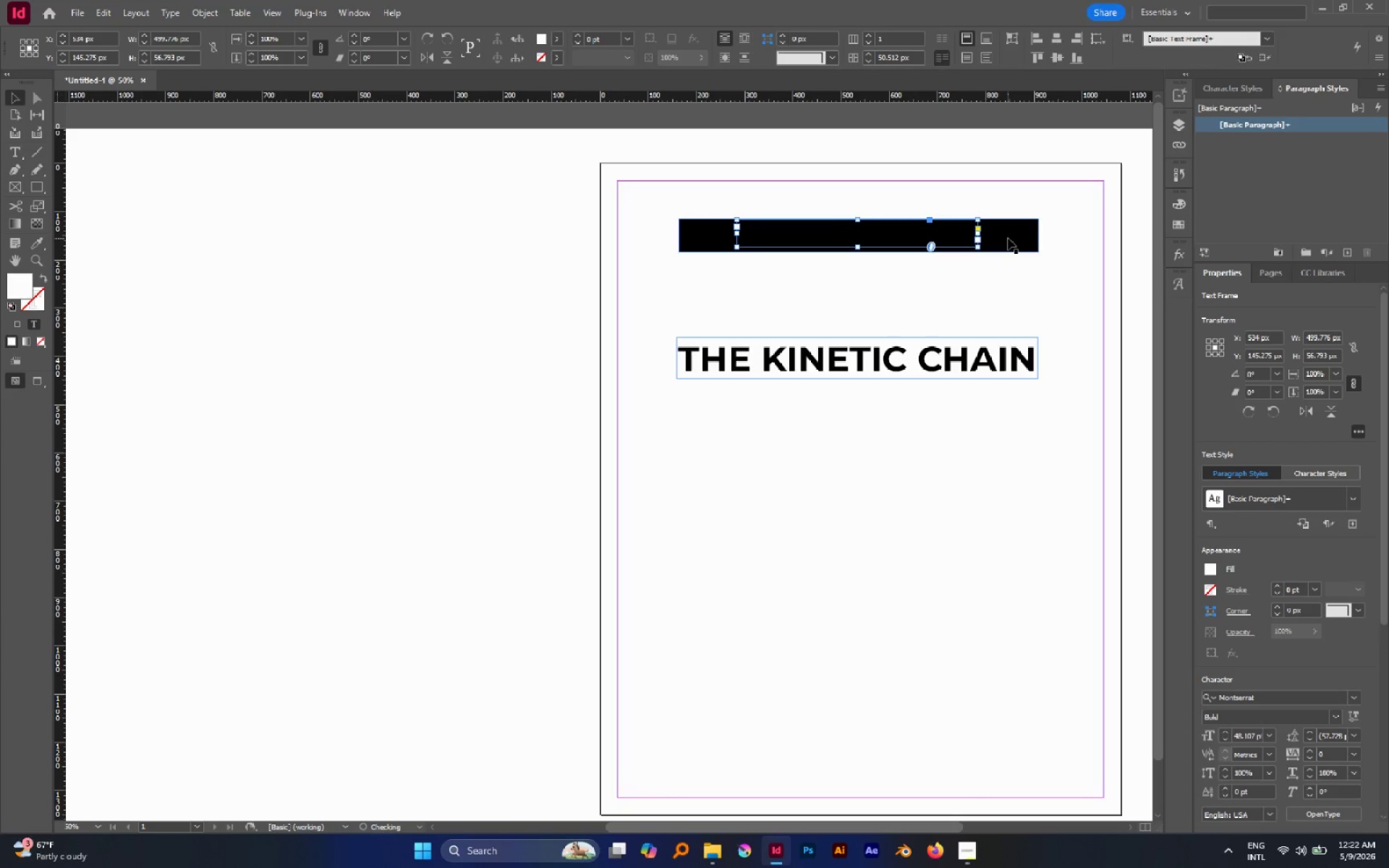 
left_click([1008, 238])
 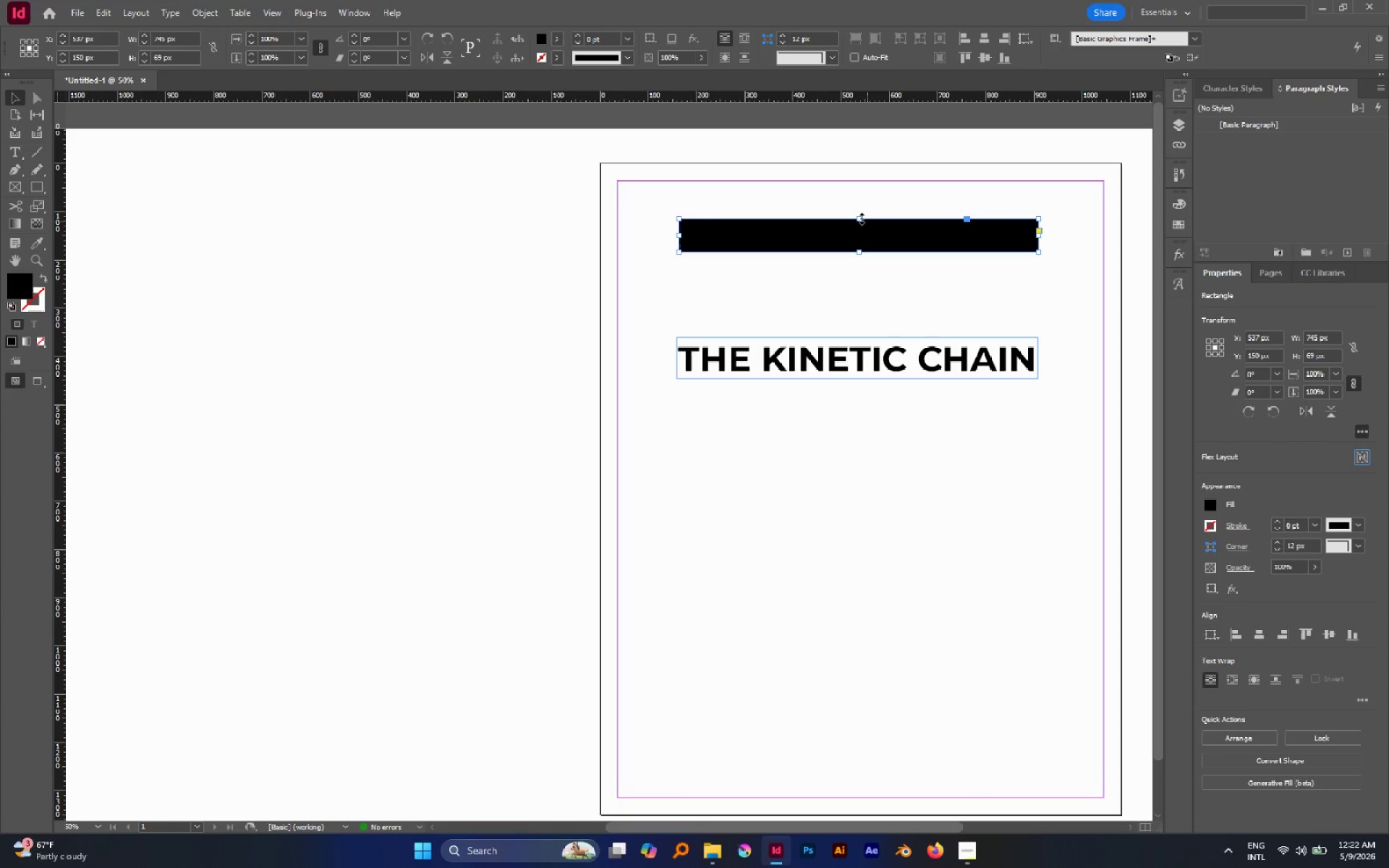 
left_click_drag(start_coordinate=[857, 218], to_coordinate=[857, 212])
 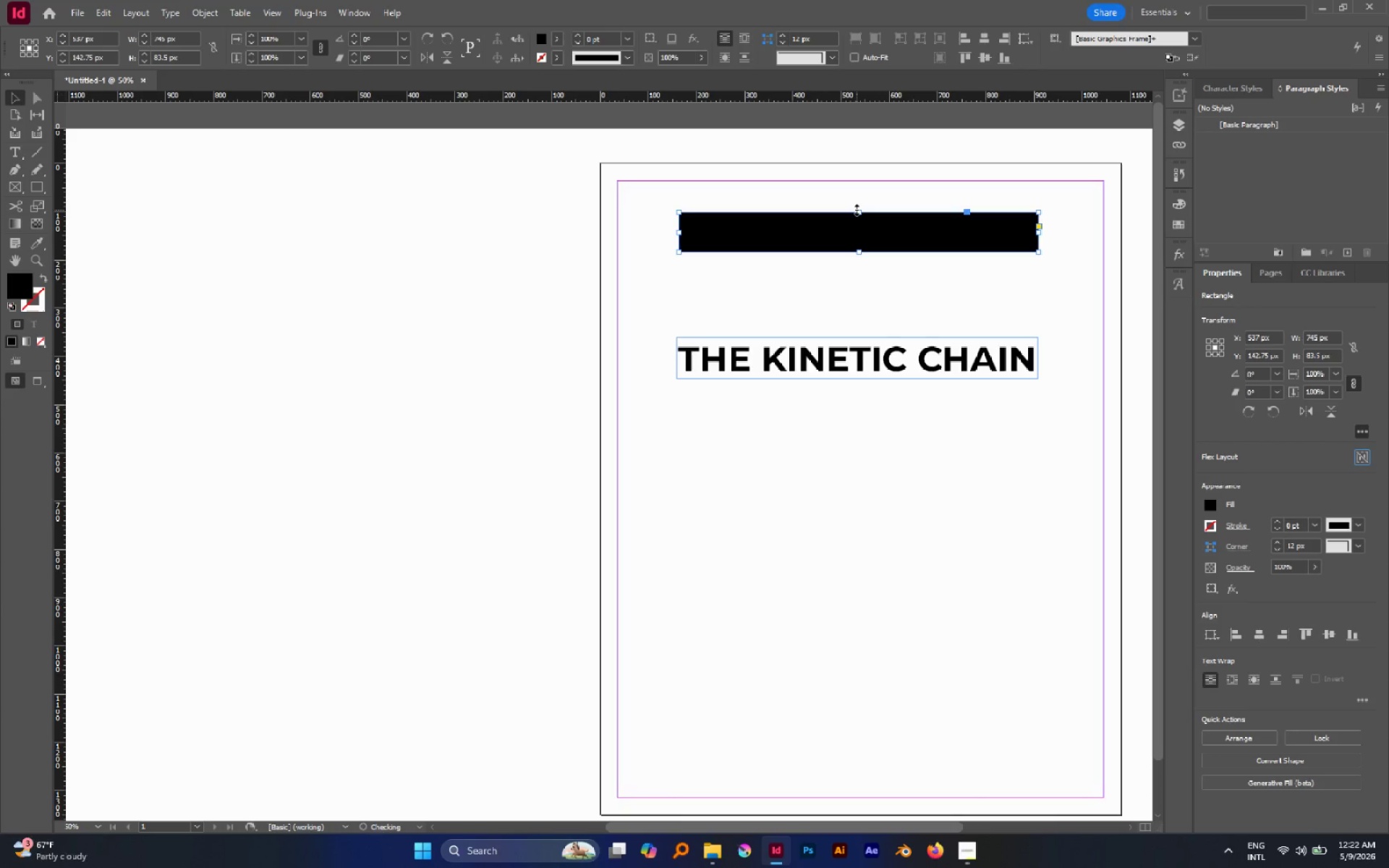 
key(Control+Shift+BracketLeft)
 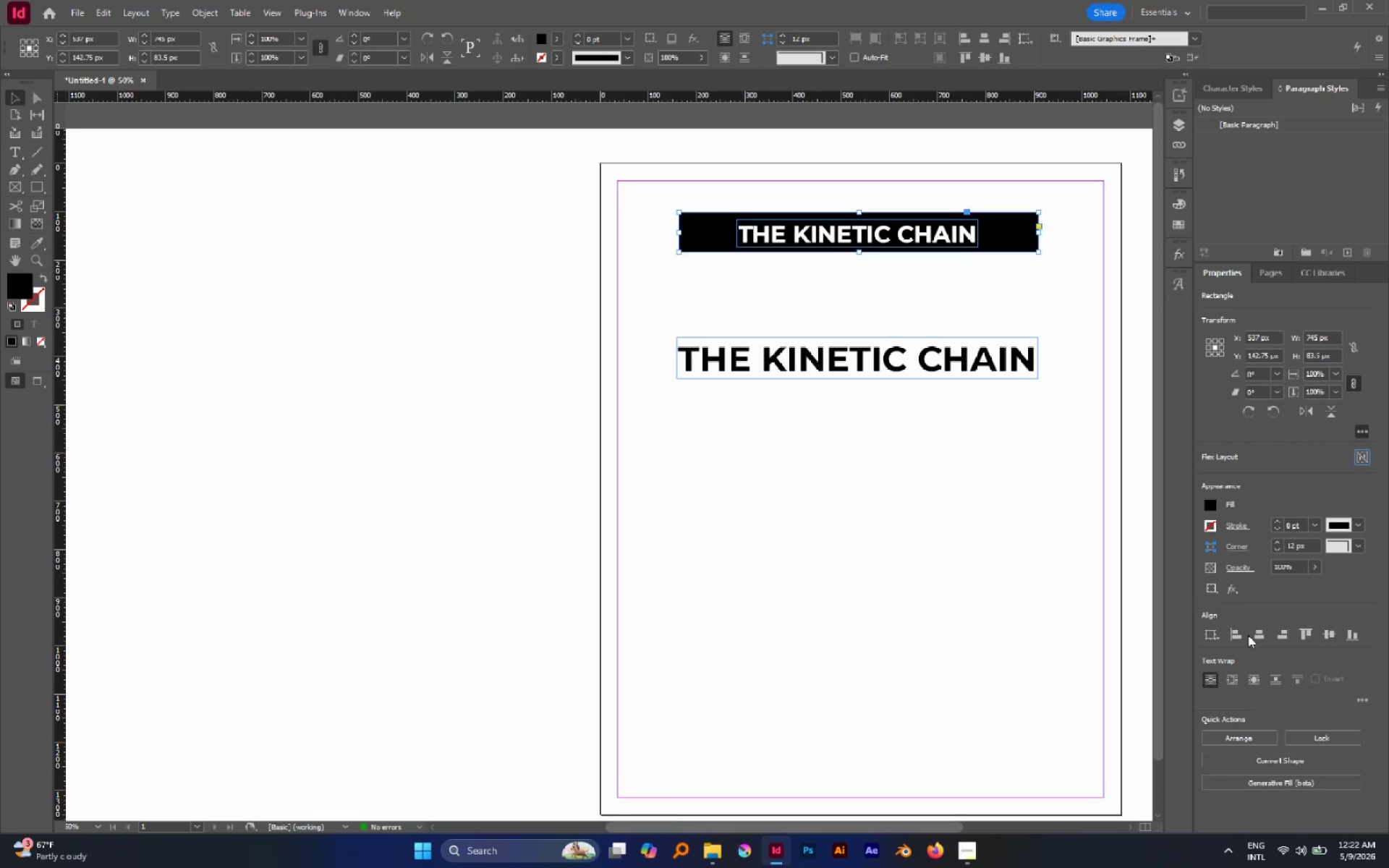 
double_click([1253, 634])
 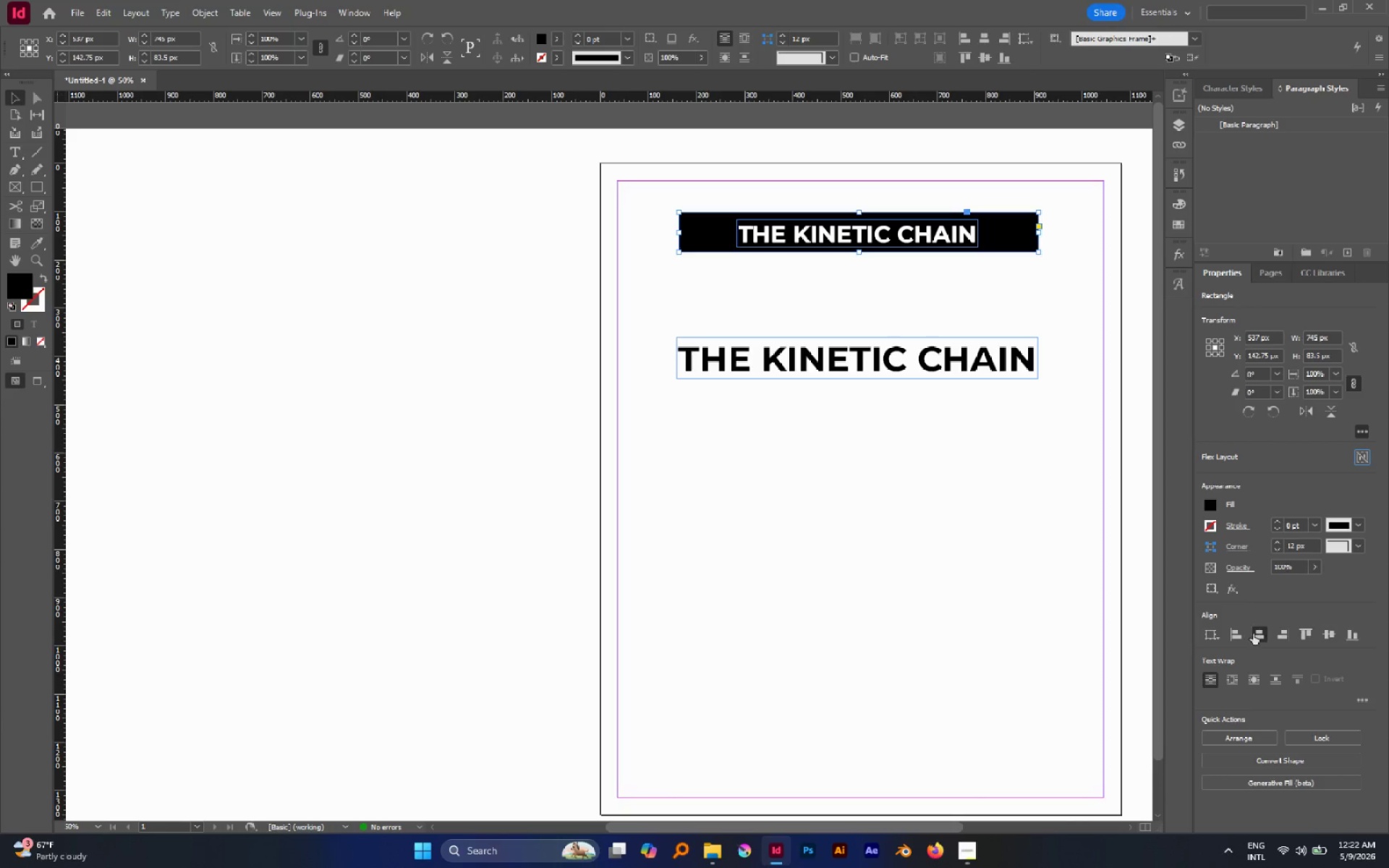 
triple_click([1253, 634])
 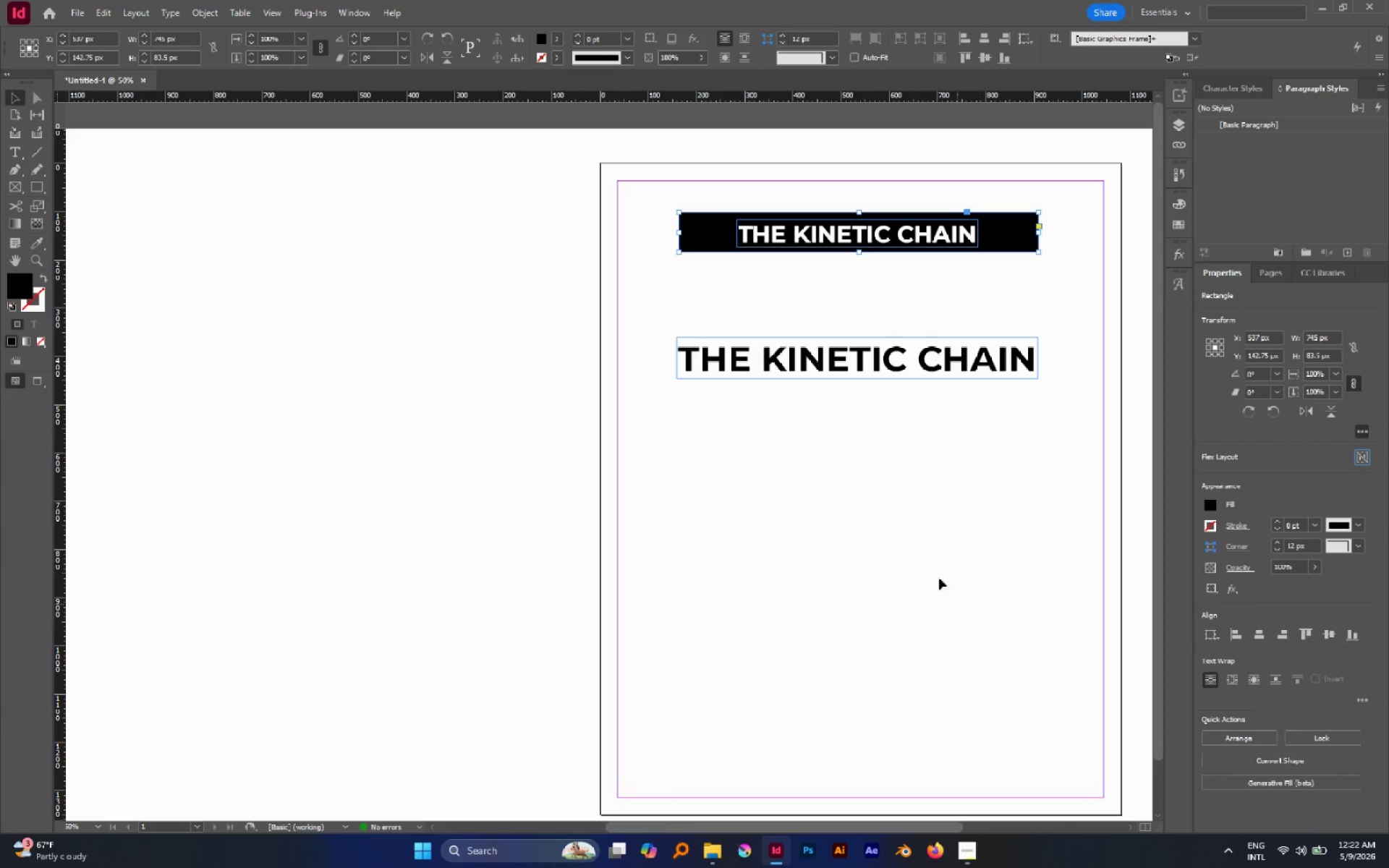 
key(W)
 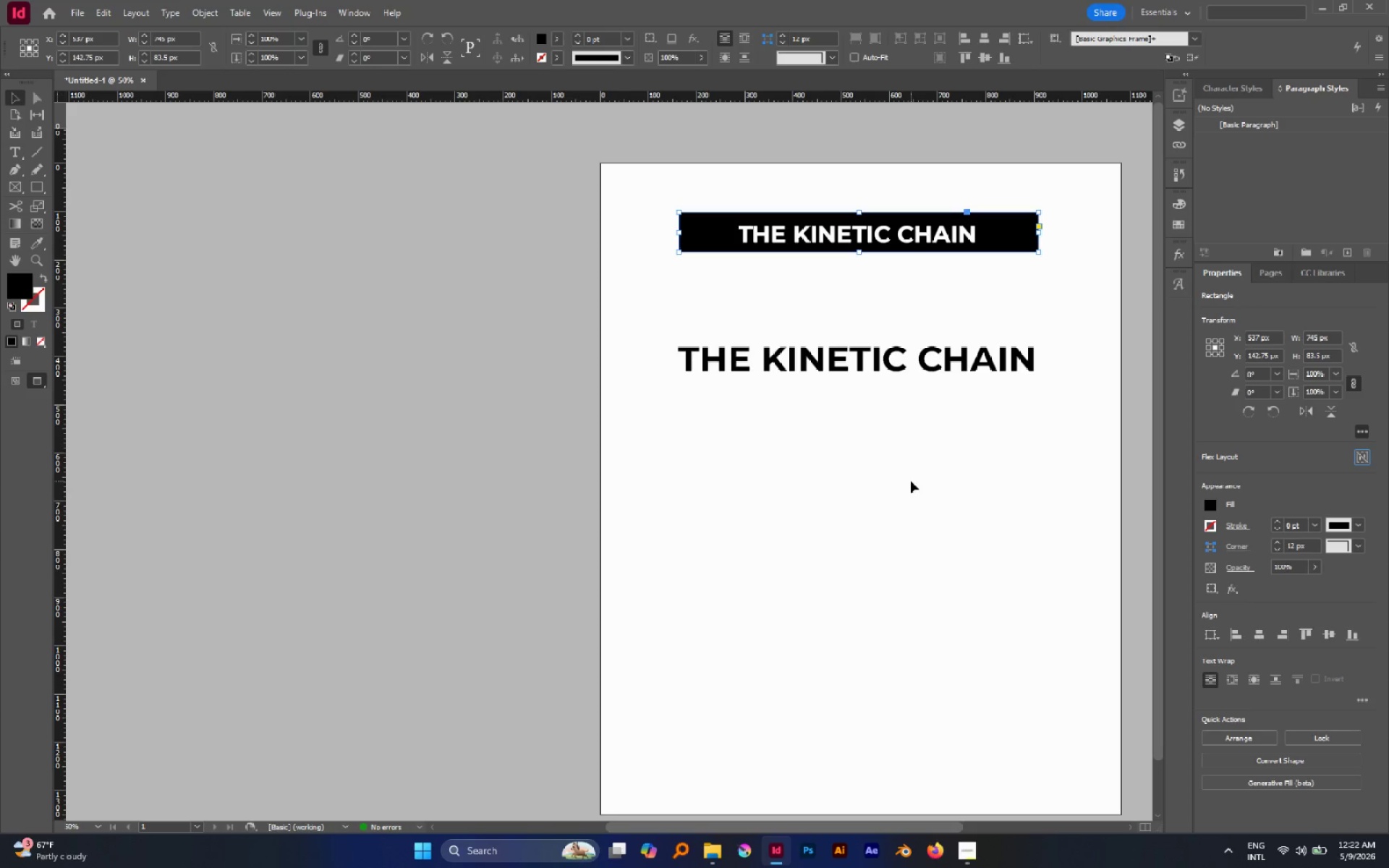 
left_click([911, 481])
 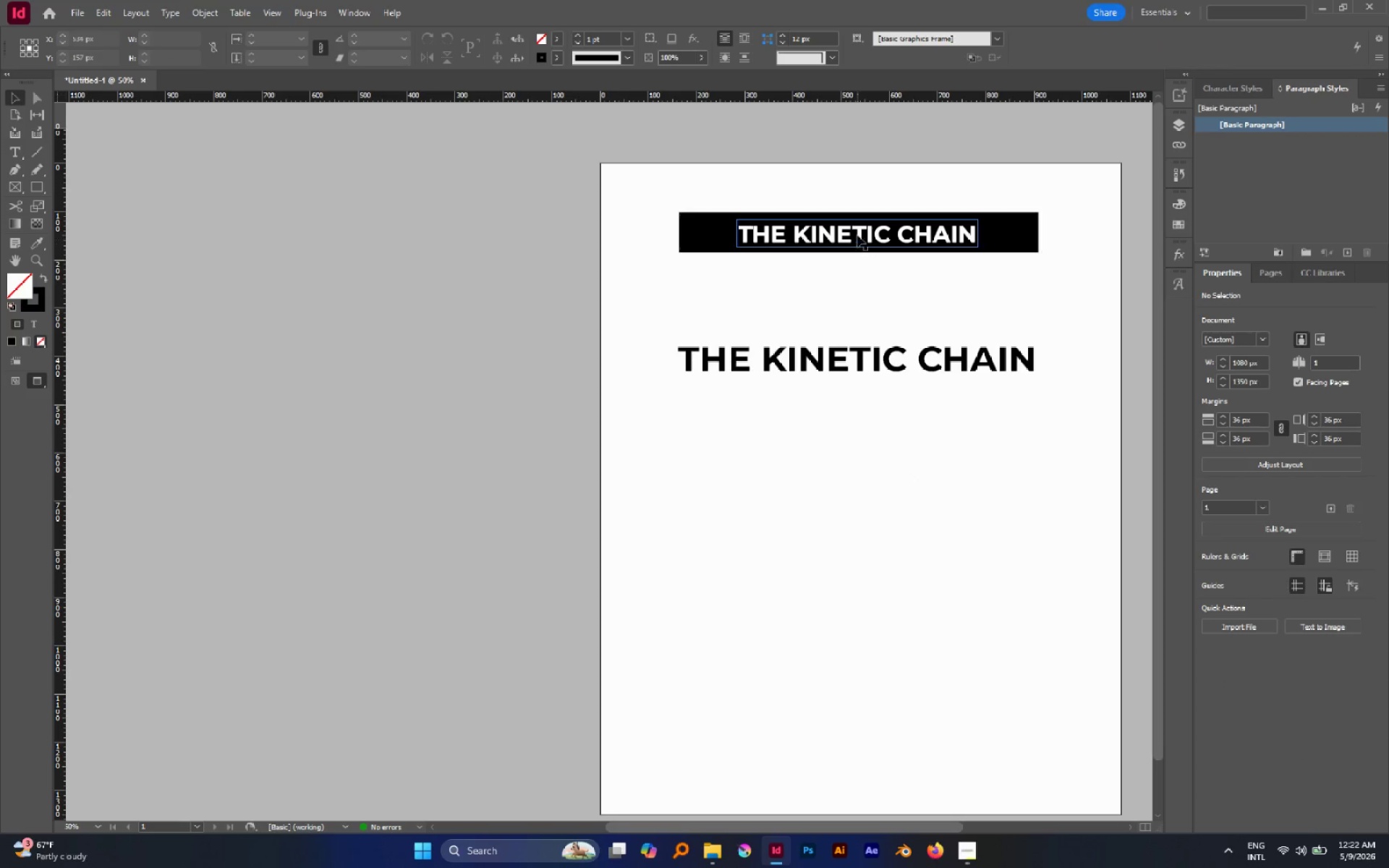 
left_click([857, 232])
 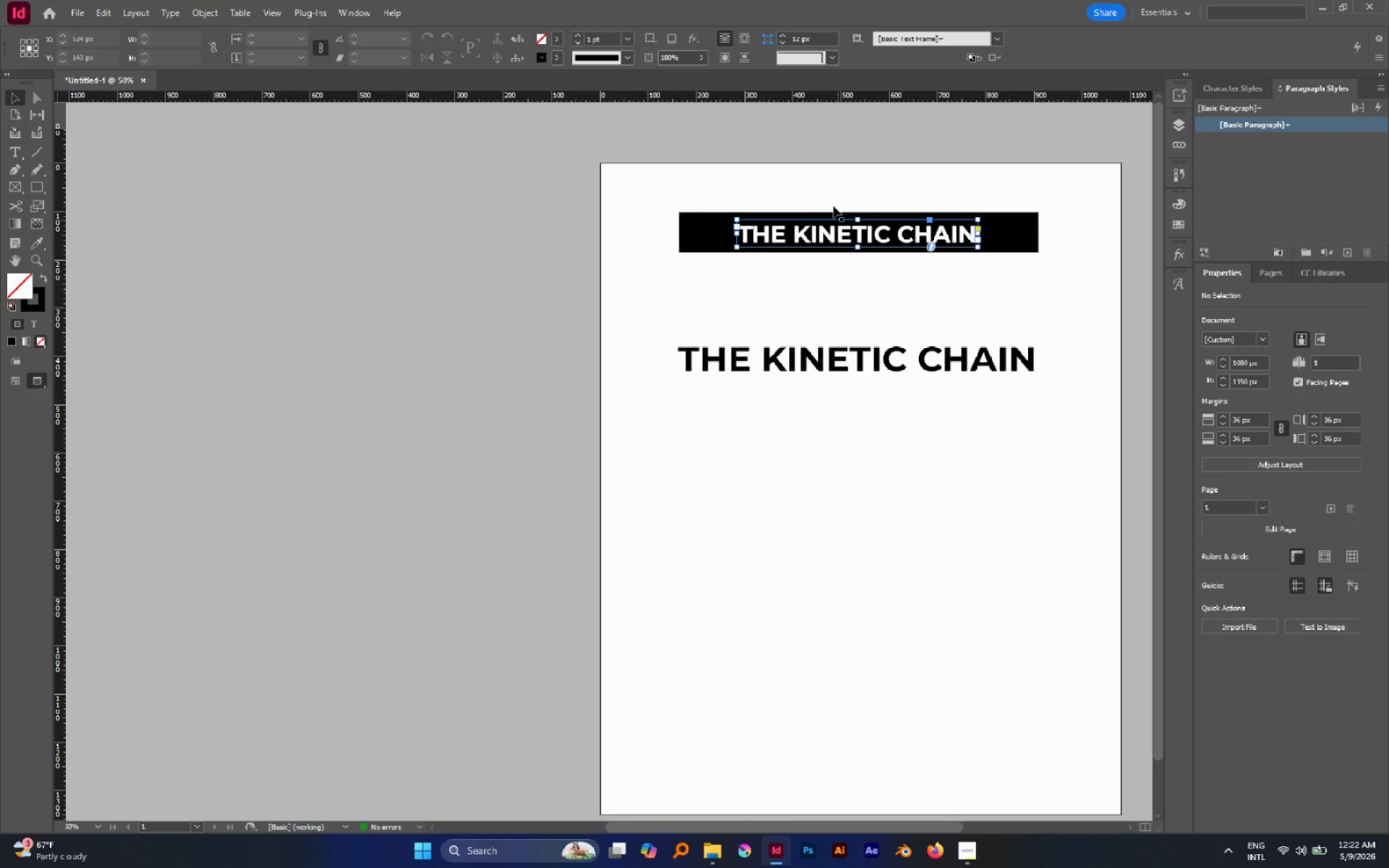 
hold_key(key=AltLeft, duration=1.11)
scroll: coordinate [863, 244], scroll_direction: up, amount: 2.0
 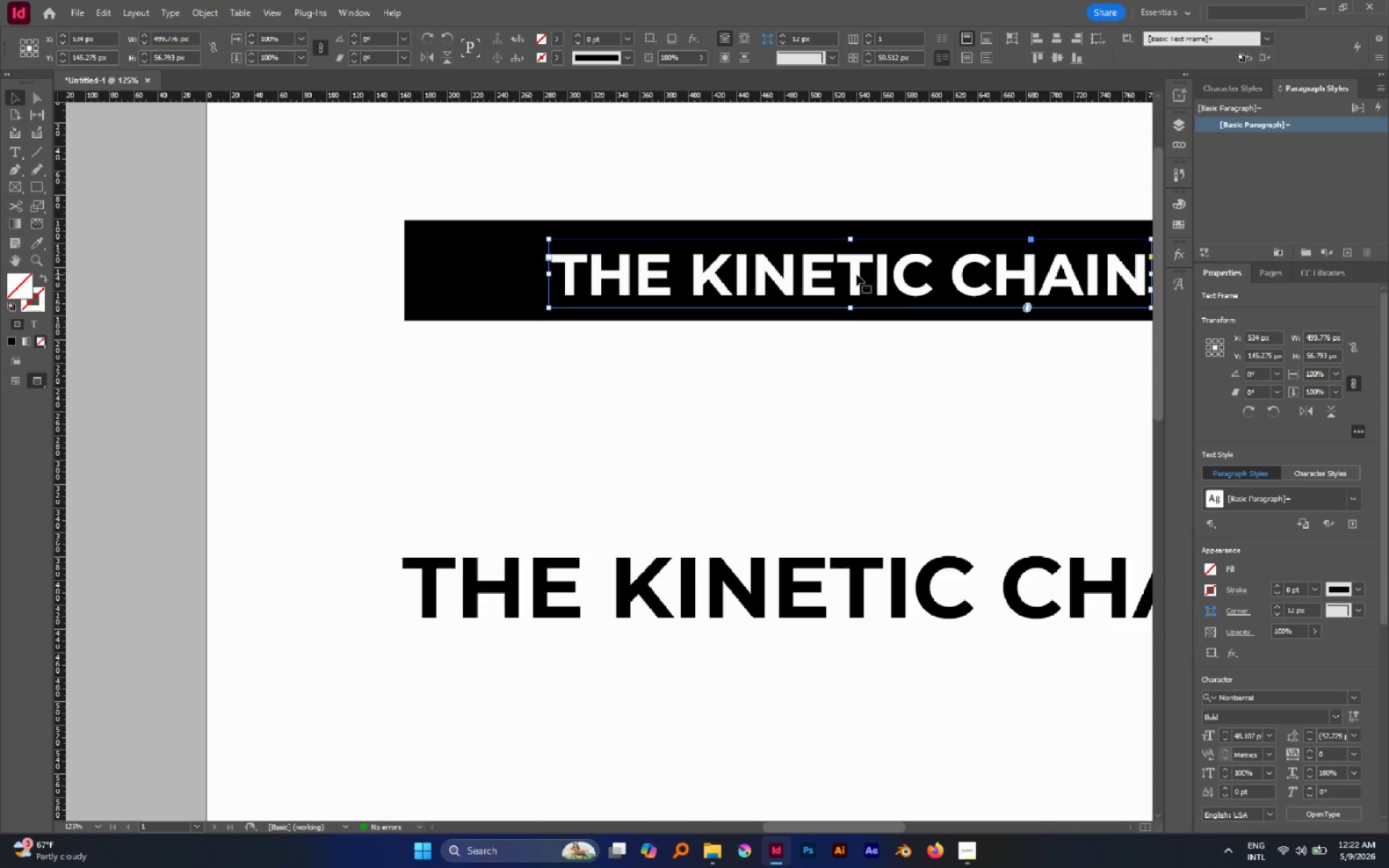 
hold_key(key=ShiftLeft, duration=0.67)
 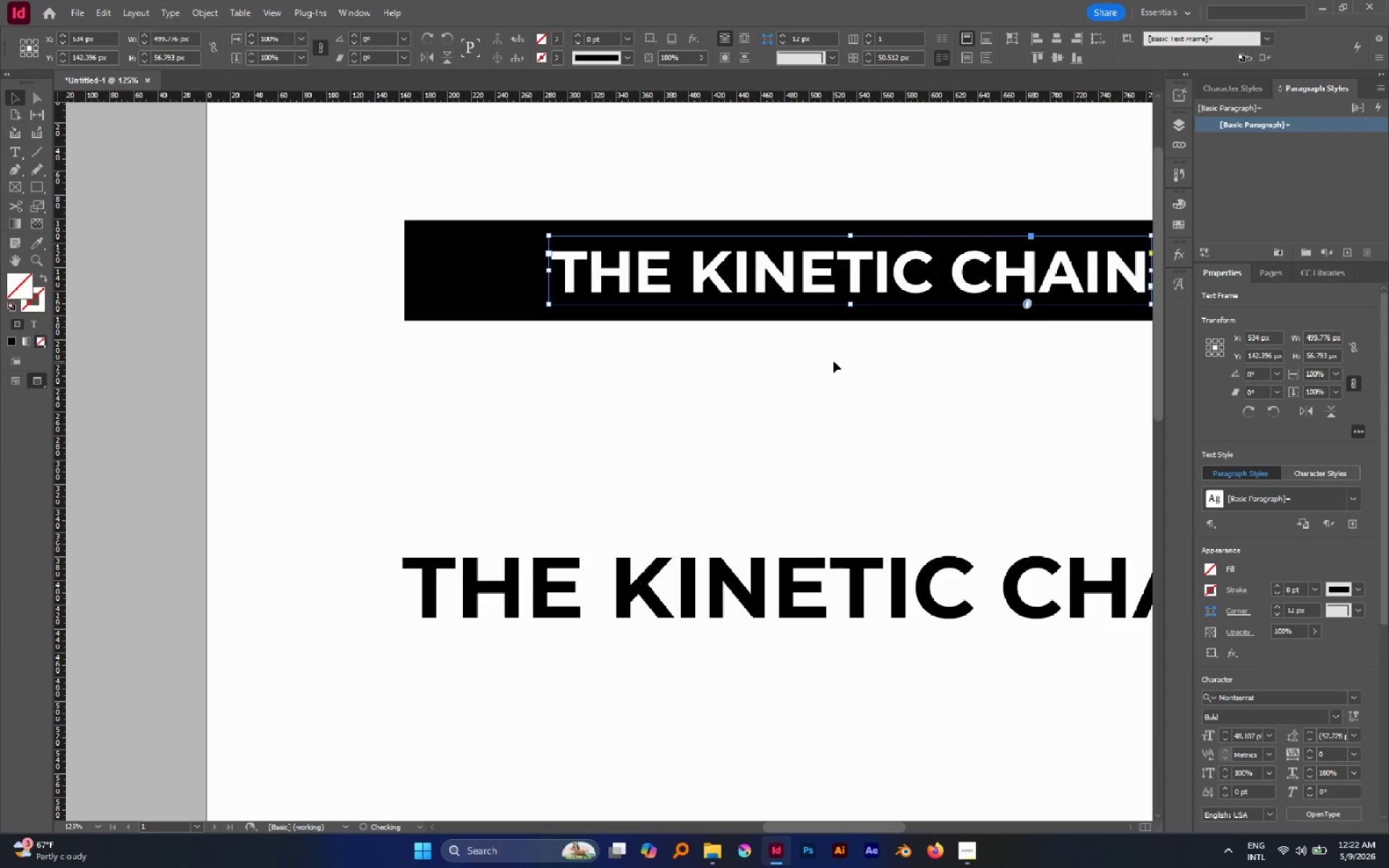 
left_click([833, 361])
 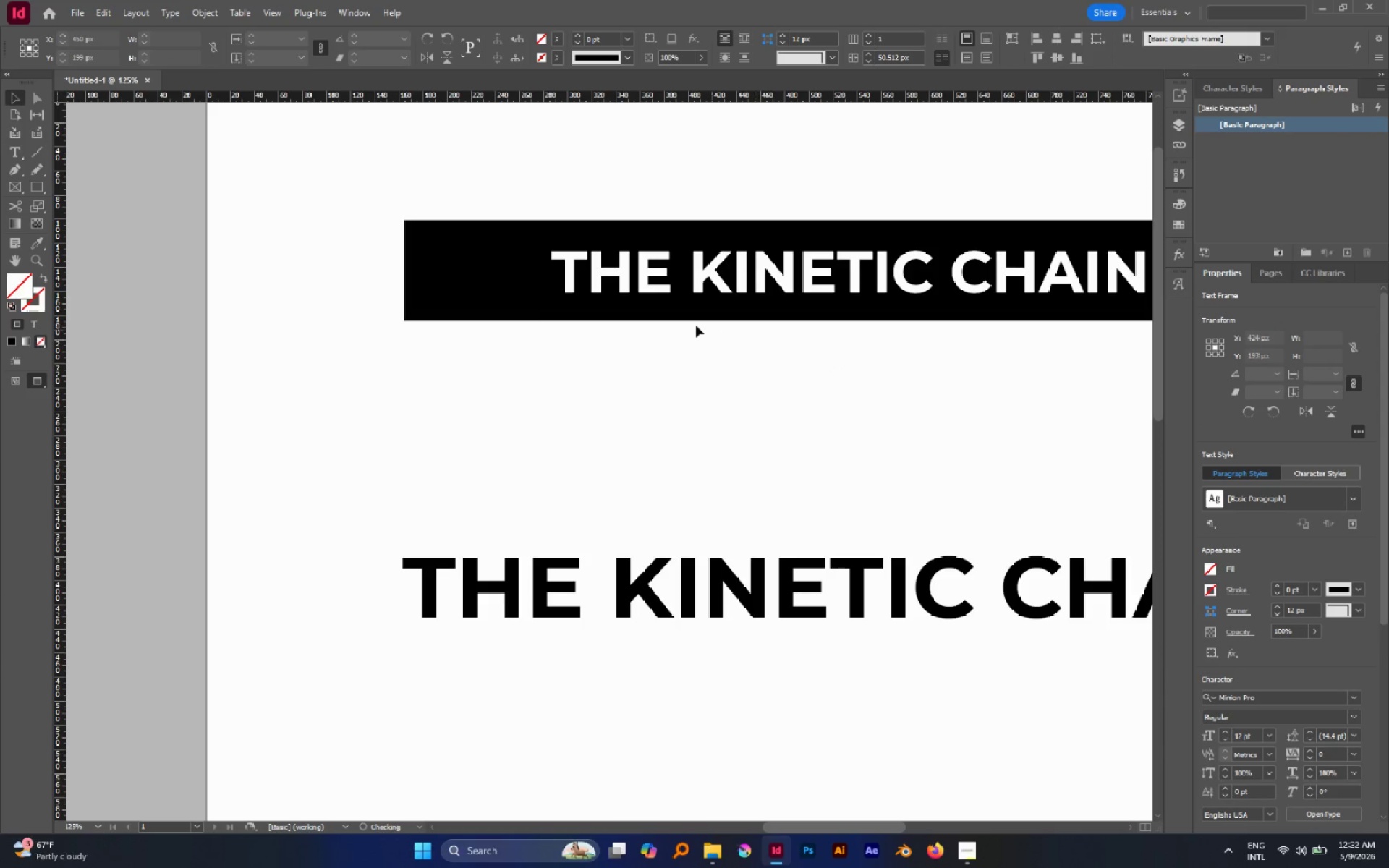 
hold_key(key=AltLeft, duration=0.73)
scroll: coordinate [696, 326], scroll_direction: down, amount: 3.0
 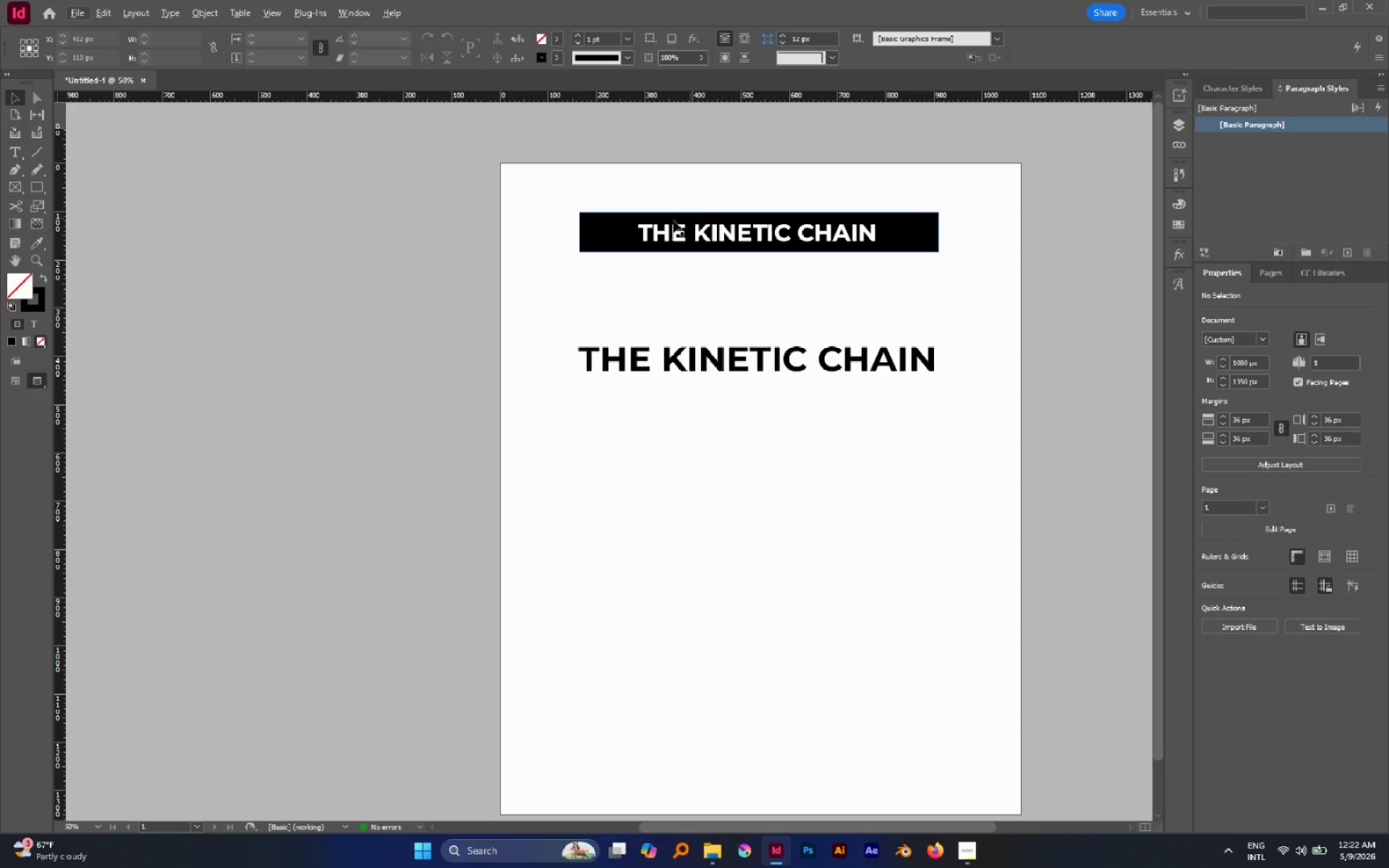 
left_click([602, 221])
 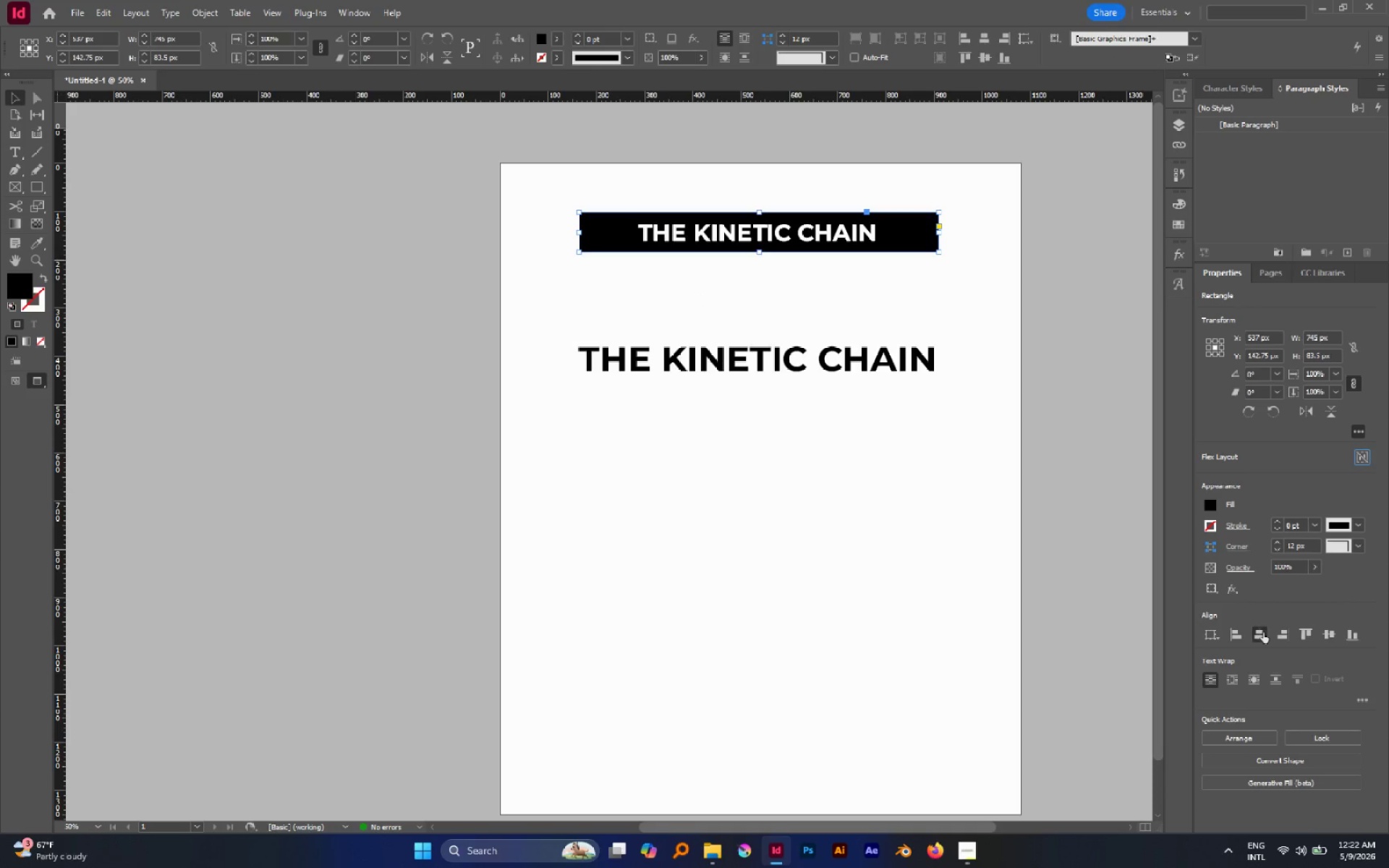 
double_click([1263, 632])
 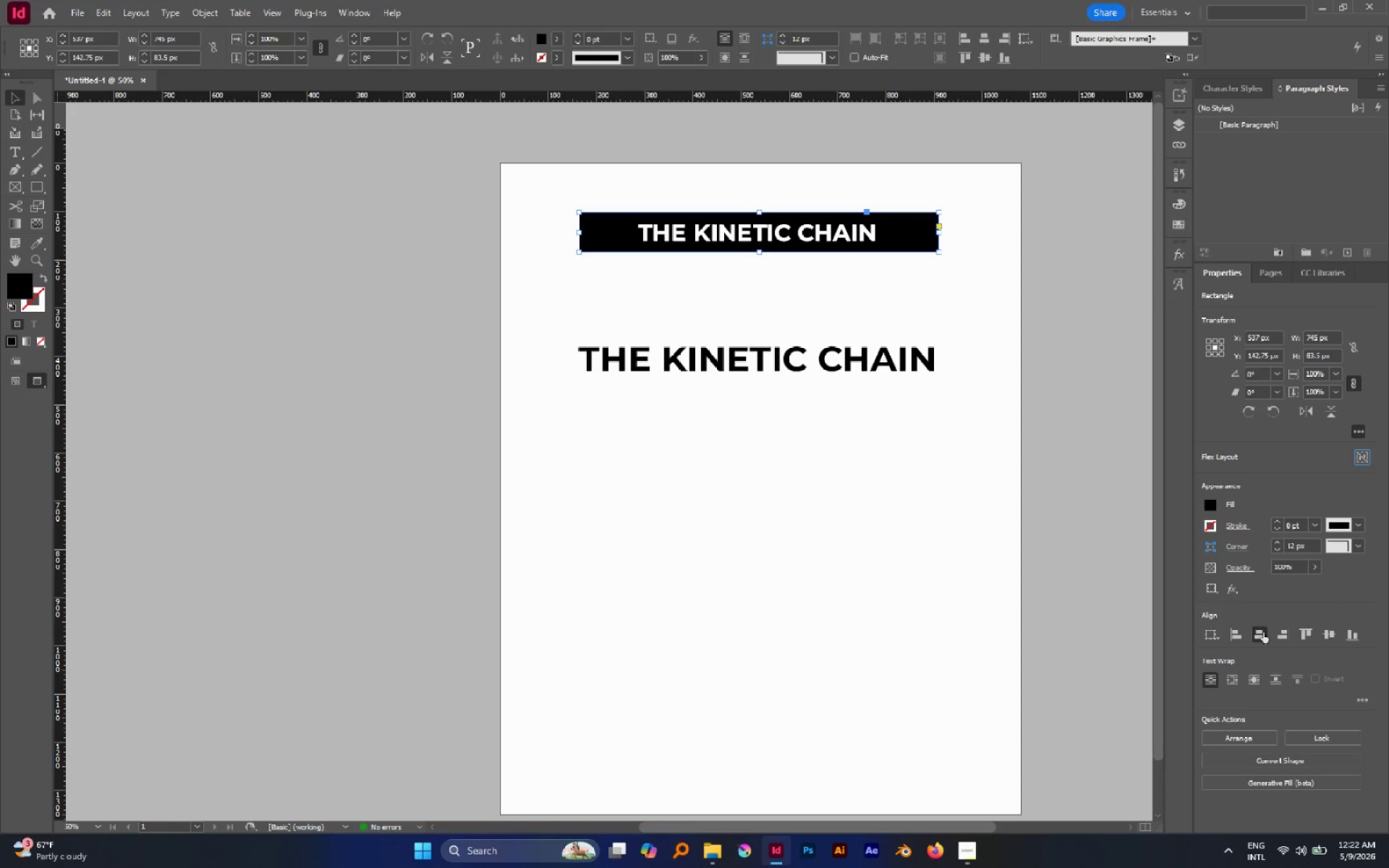 
triple_click([1263, 632])
 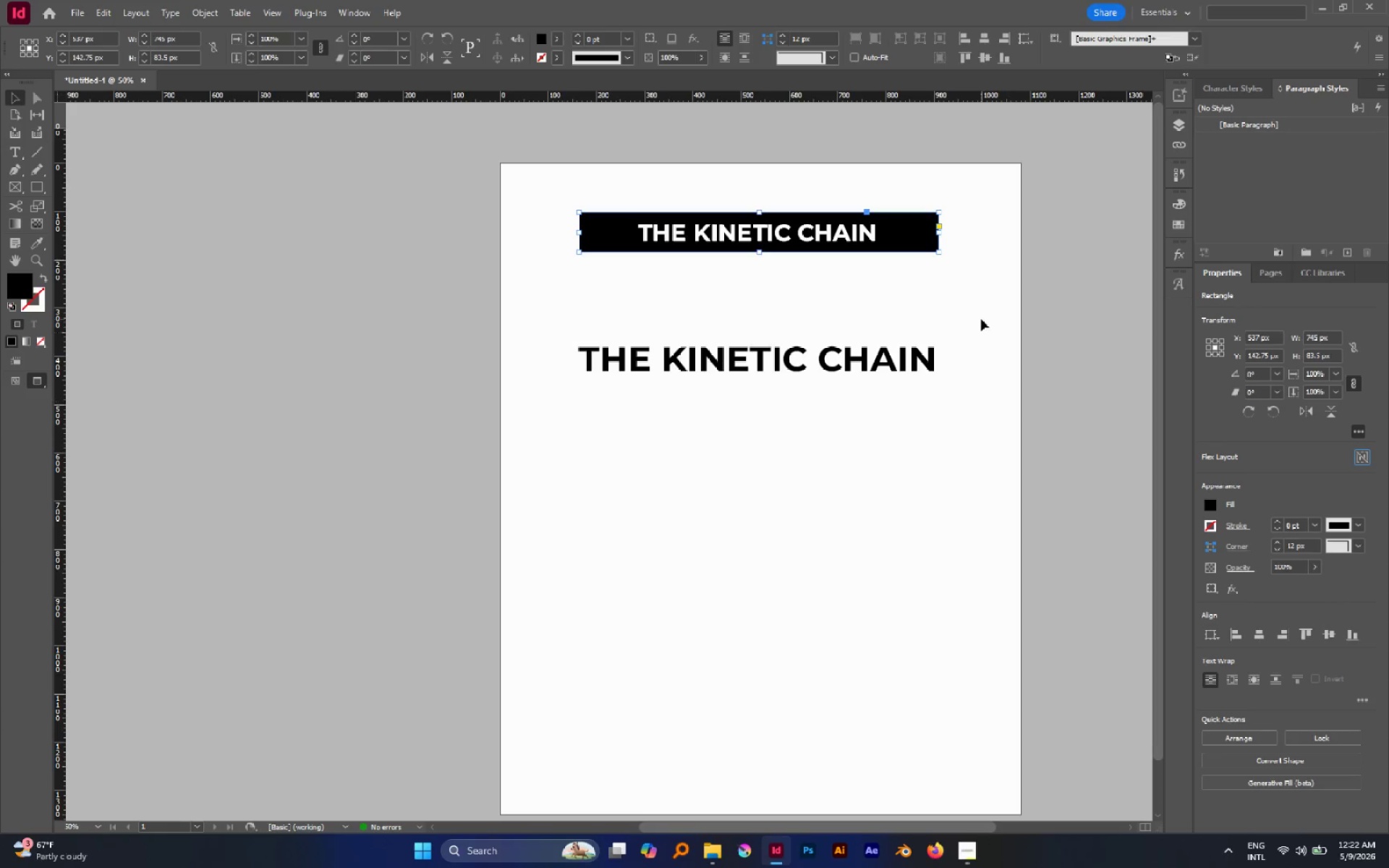 
left_click([981, 319])
 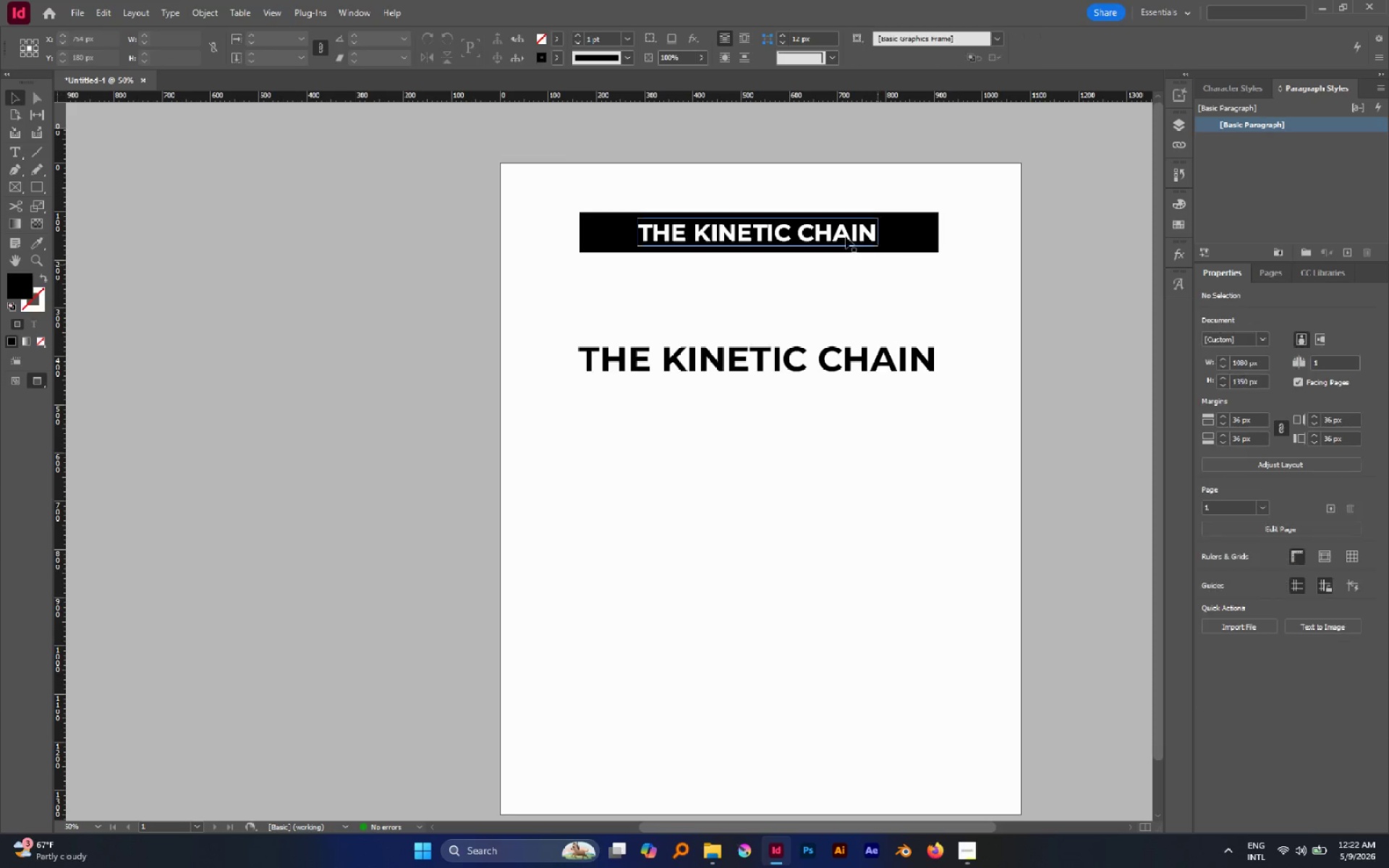 
left_click([845, 235])
 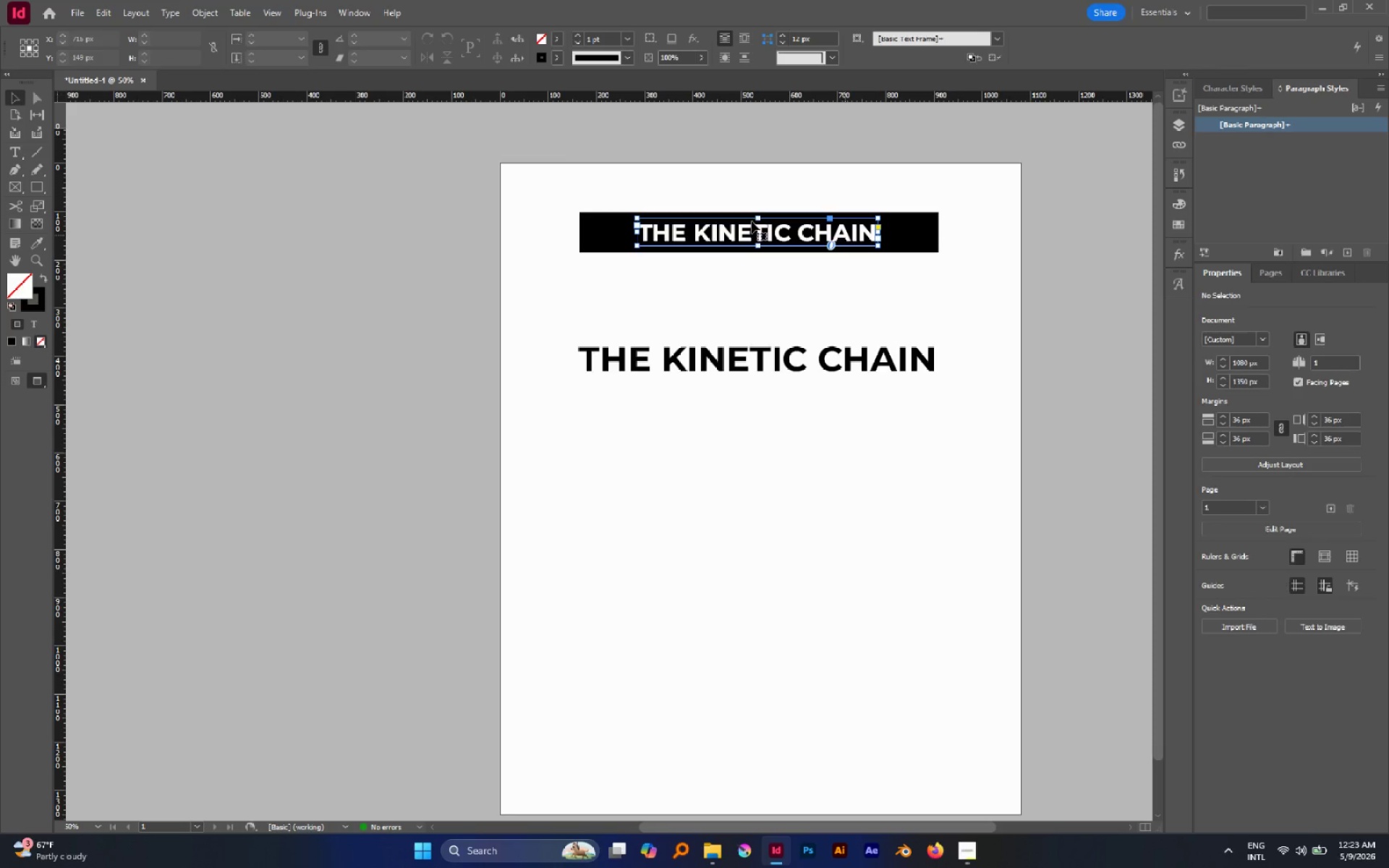 
hold_key(key=AltLeft, duration=1.59)
scroll: coordinate [749, 225], scroll_direction: up, amount: 4.0
 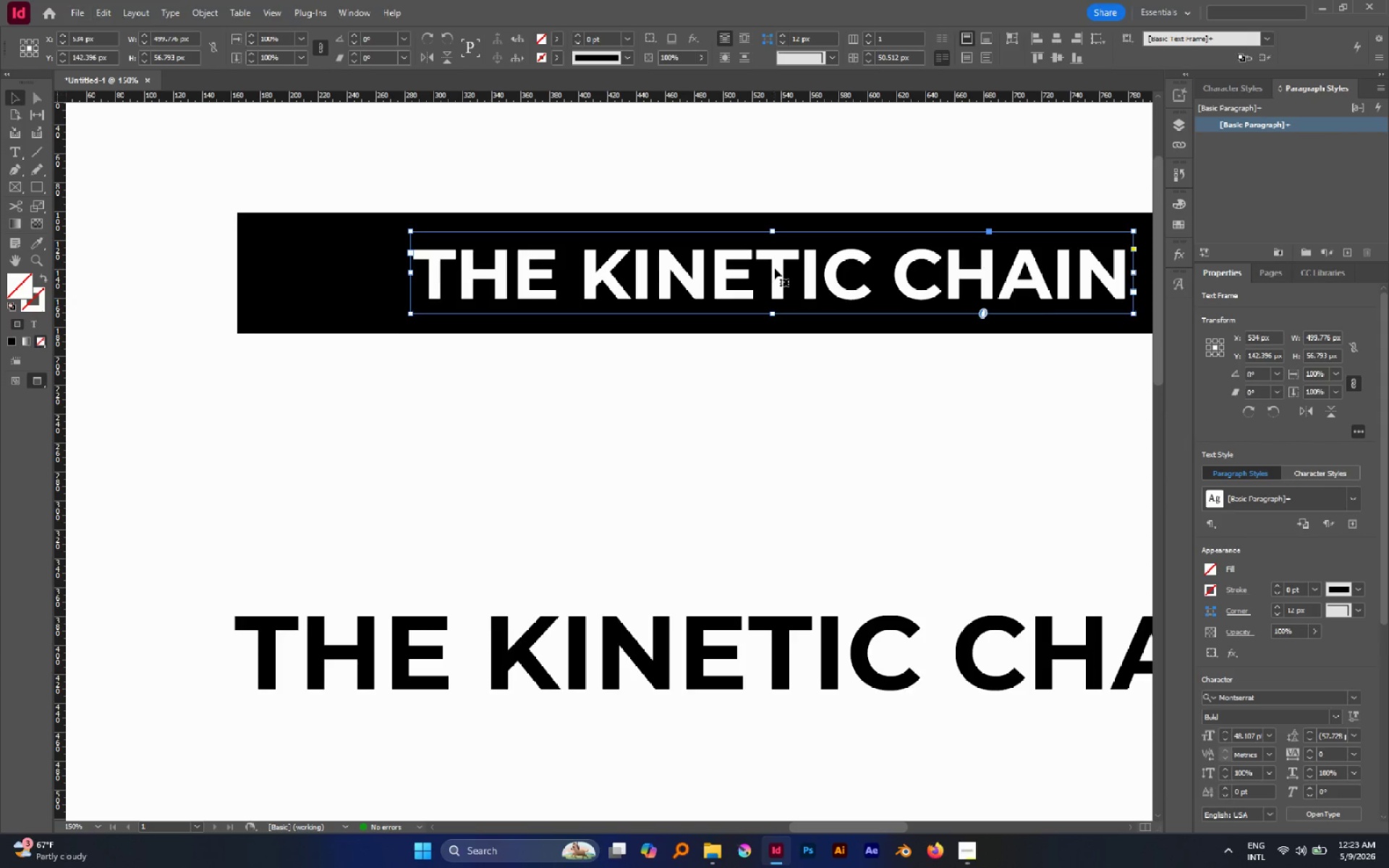 
hold_key(key=ShiftLeft, duration=0.77)
 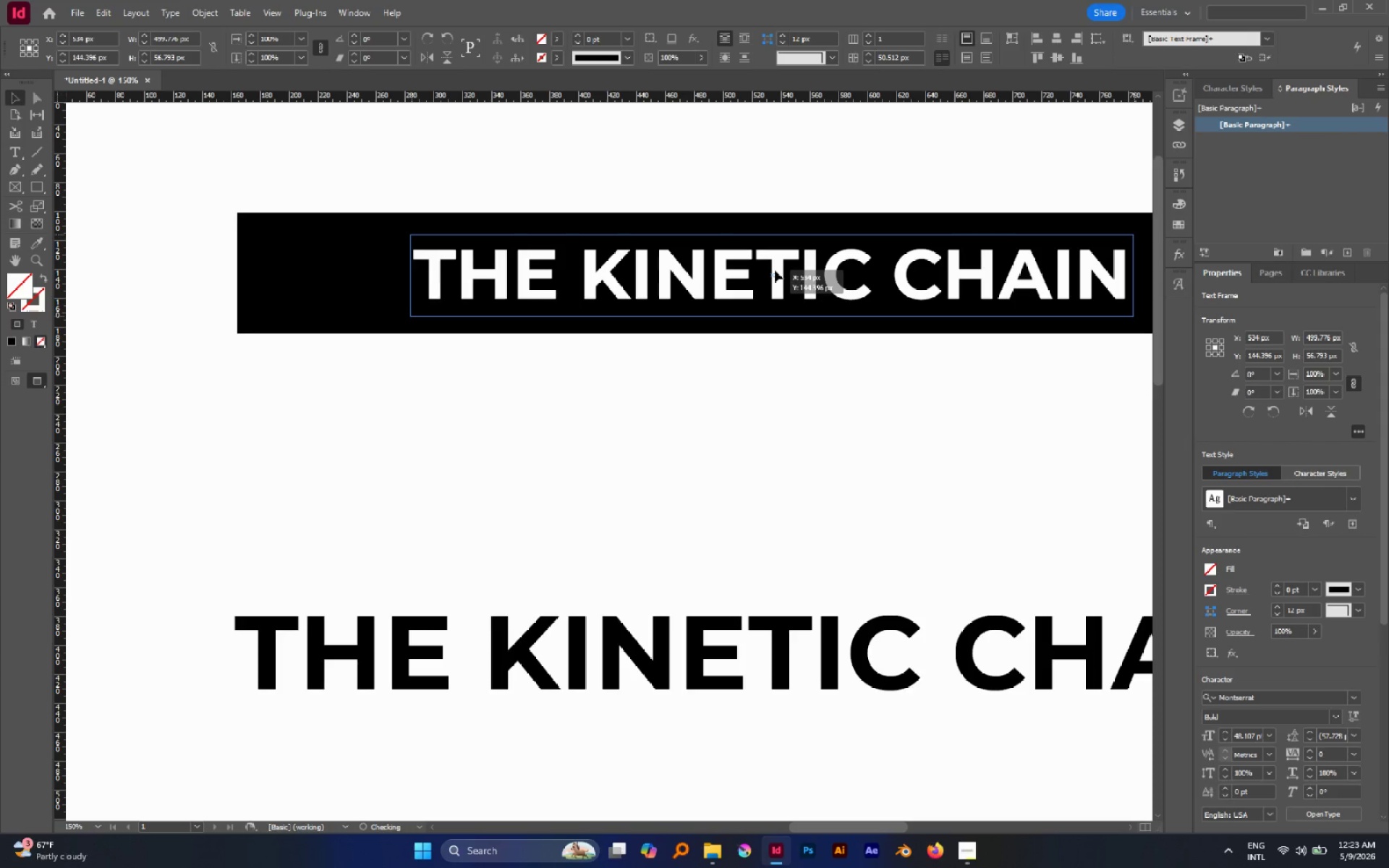 
hold_key(key=ShiftLeft, duration=0.77)
 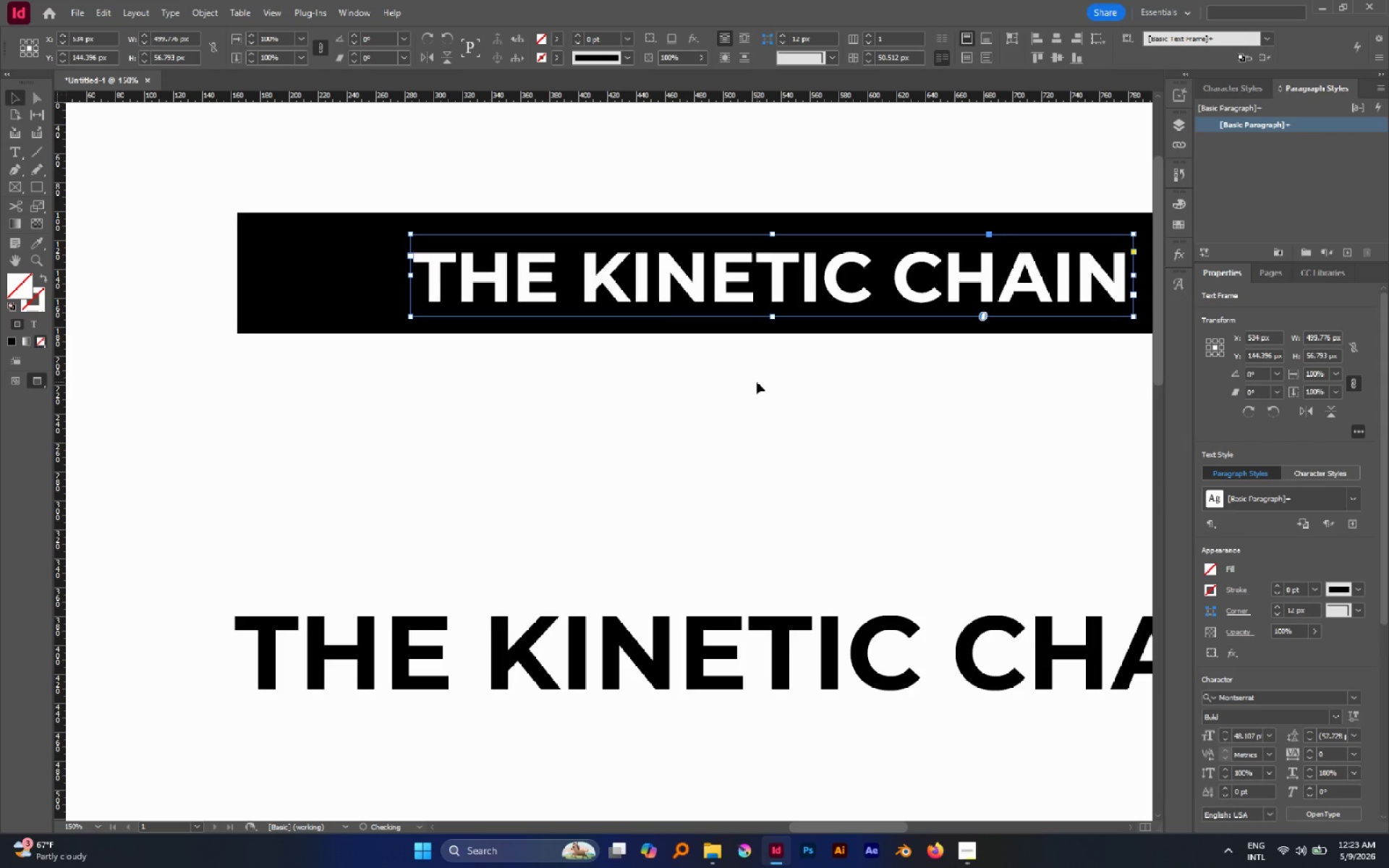 
left_click([757, 382])
 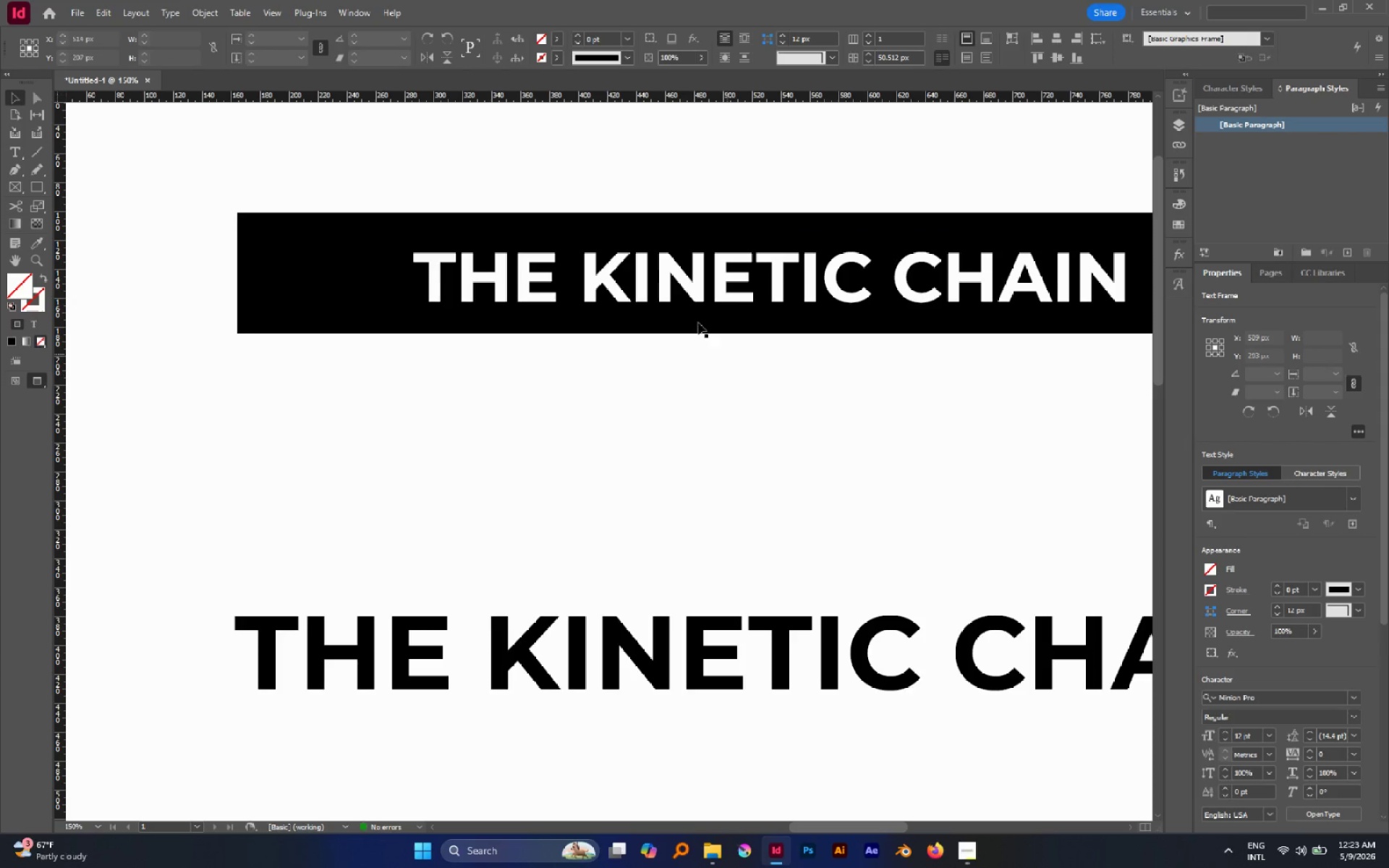 
hold_key(key=AltLeft, duration=0.61)
scroll: coordinate [698, 322], scroll_direction: down, amount: 3.0
 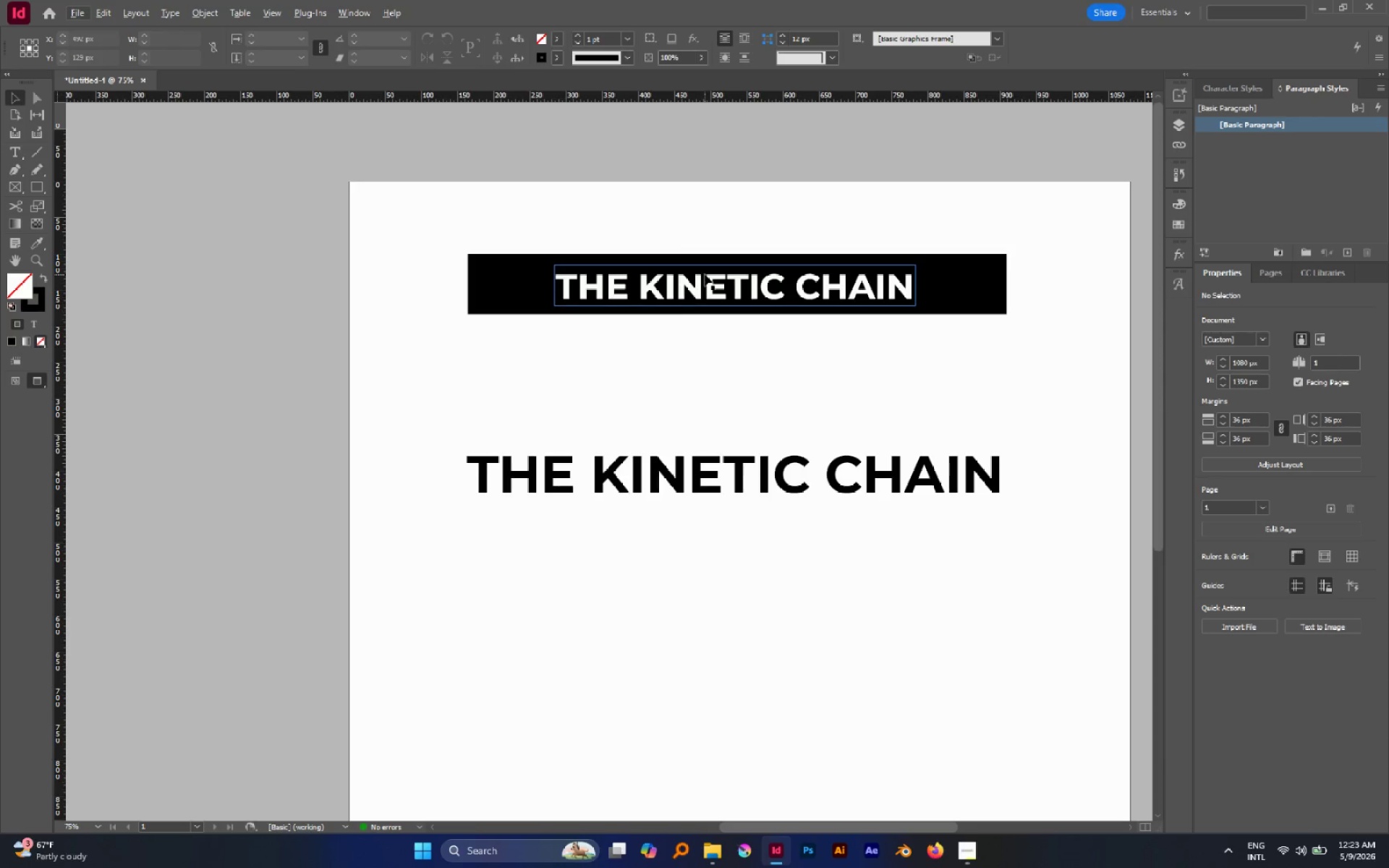 
left_click([705, 274])
 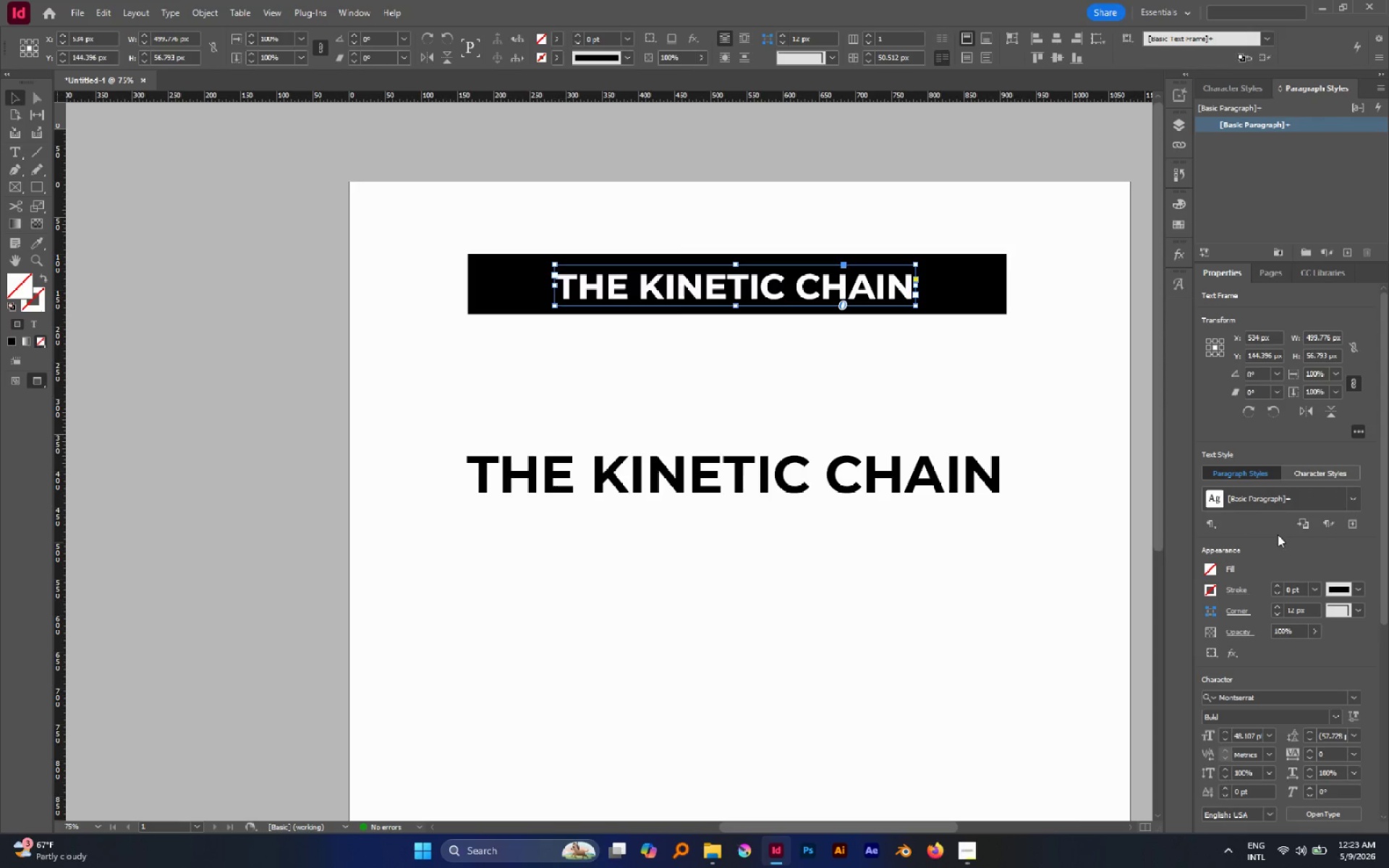 
scroll: coordinate [1373, 596], scroll_direction: down, amount: 1.0
 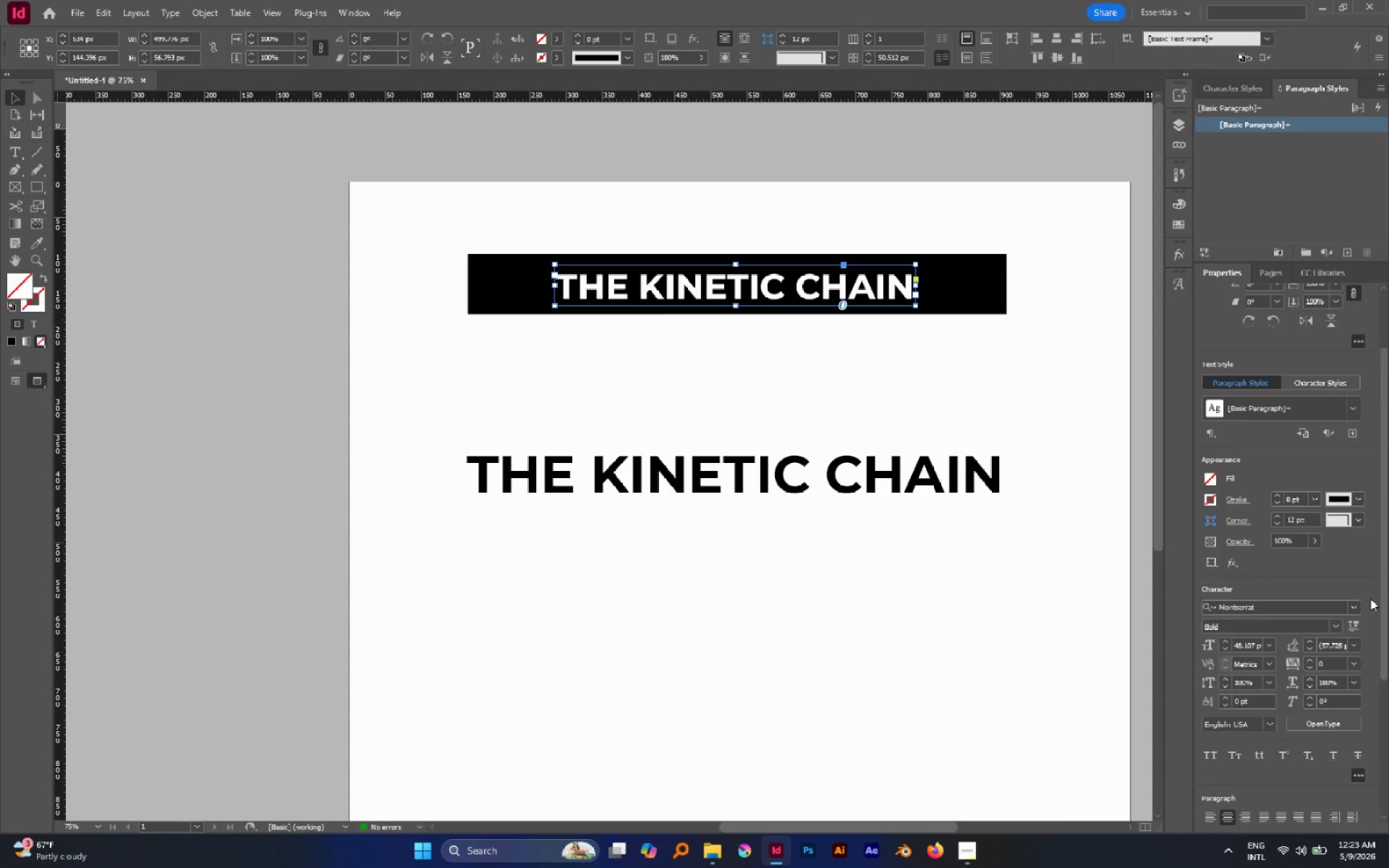 
scroll: coordinate [1370, 598], scroll_direction: none, amount: 0.0
 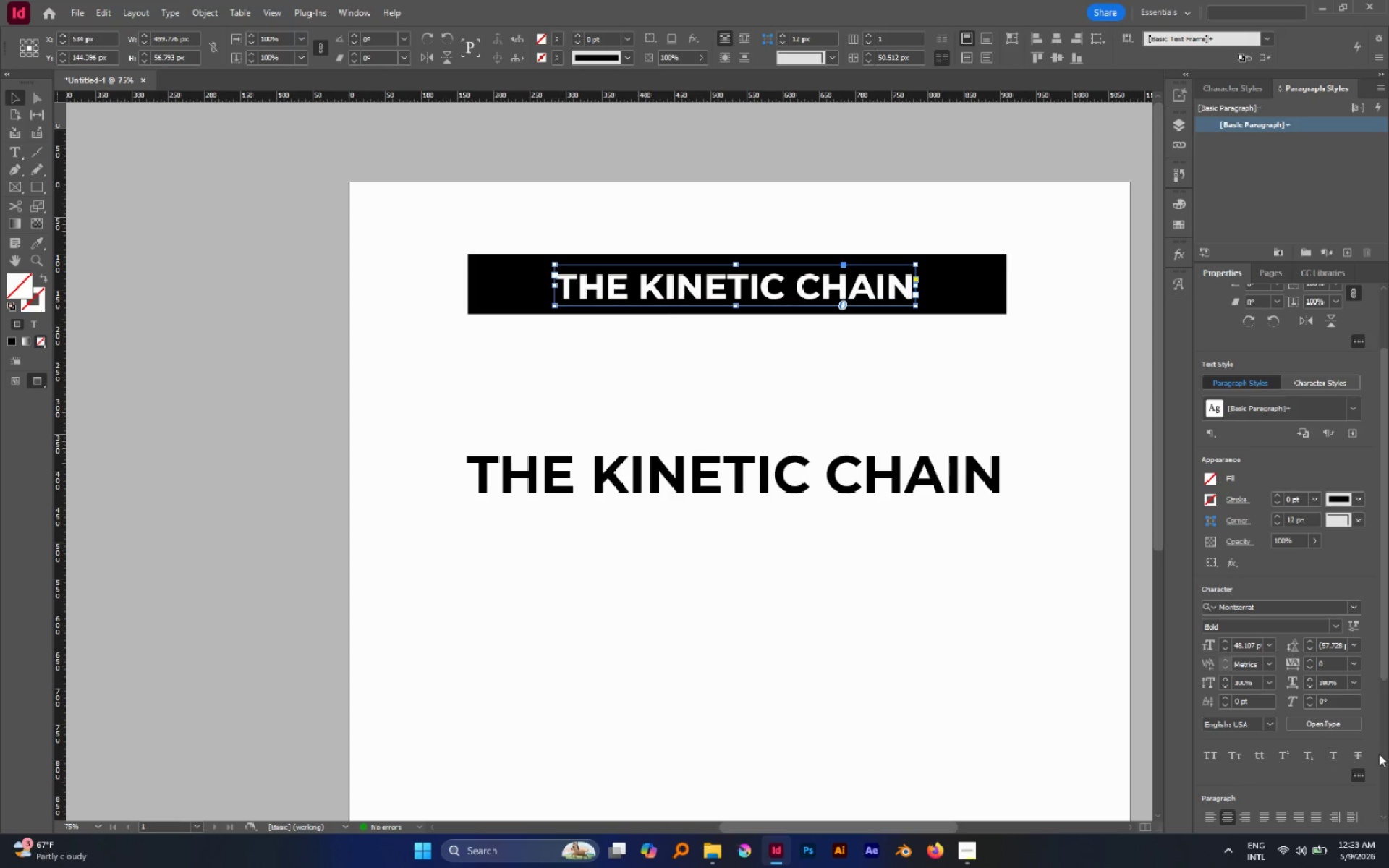 
scroll: coordinate [1379, 754], scroll_direction: down, amount: 2.0
 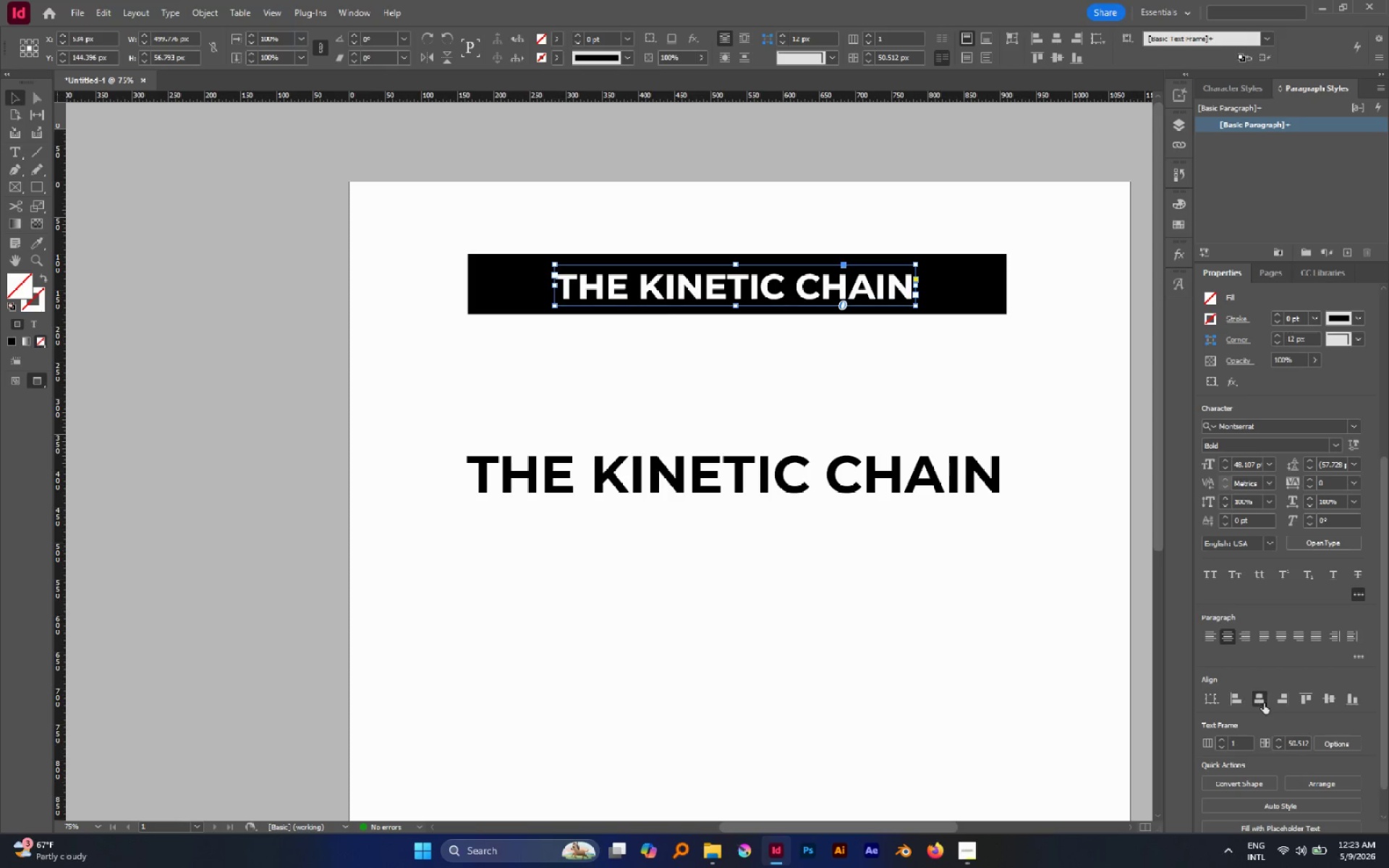 
double_click([1264, 703])
 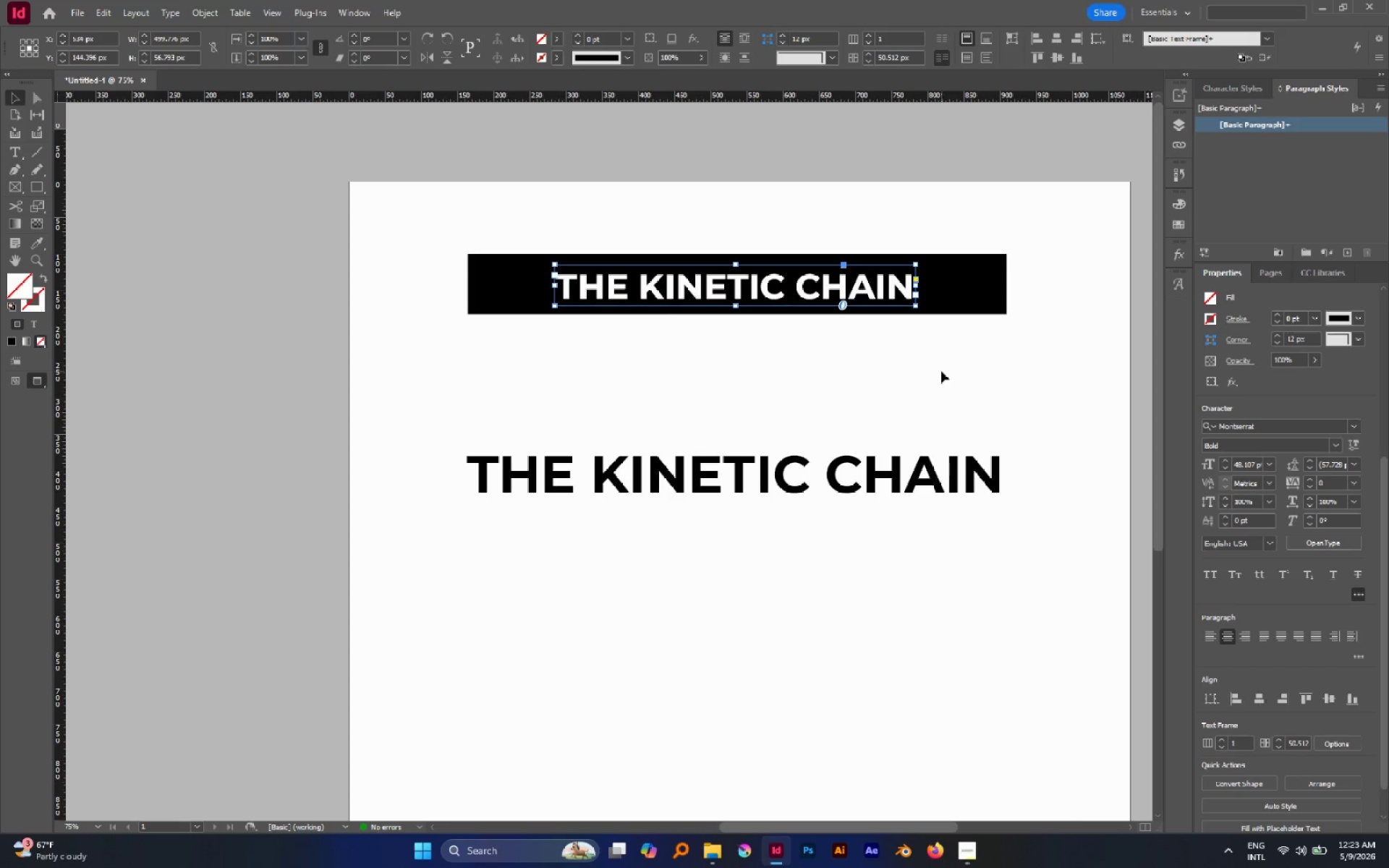 
left_click([941, 371])
 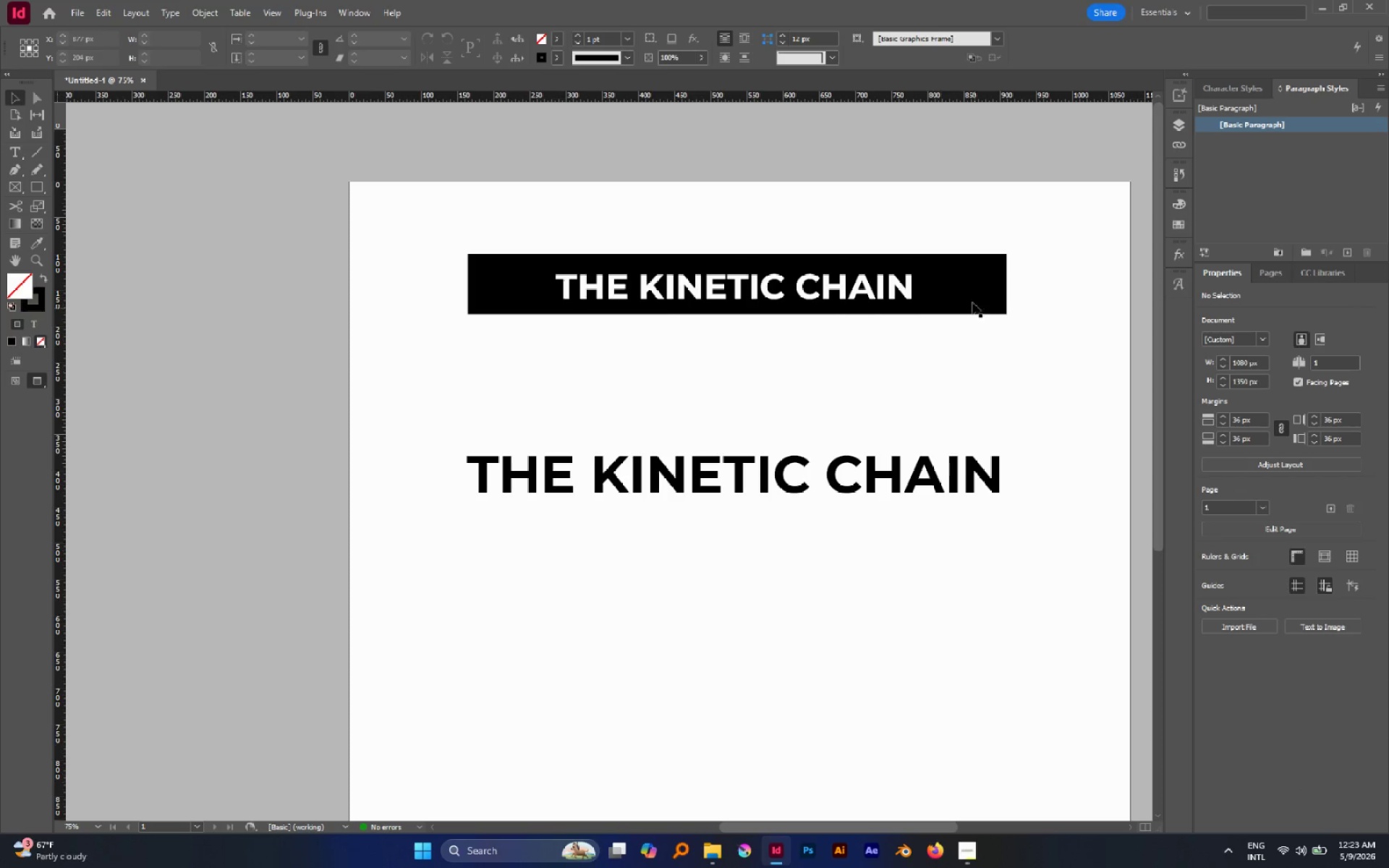 
left_click([972, 302])
 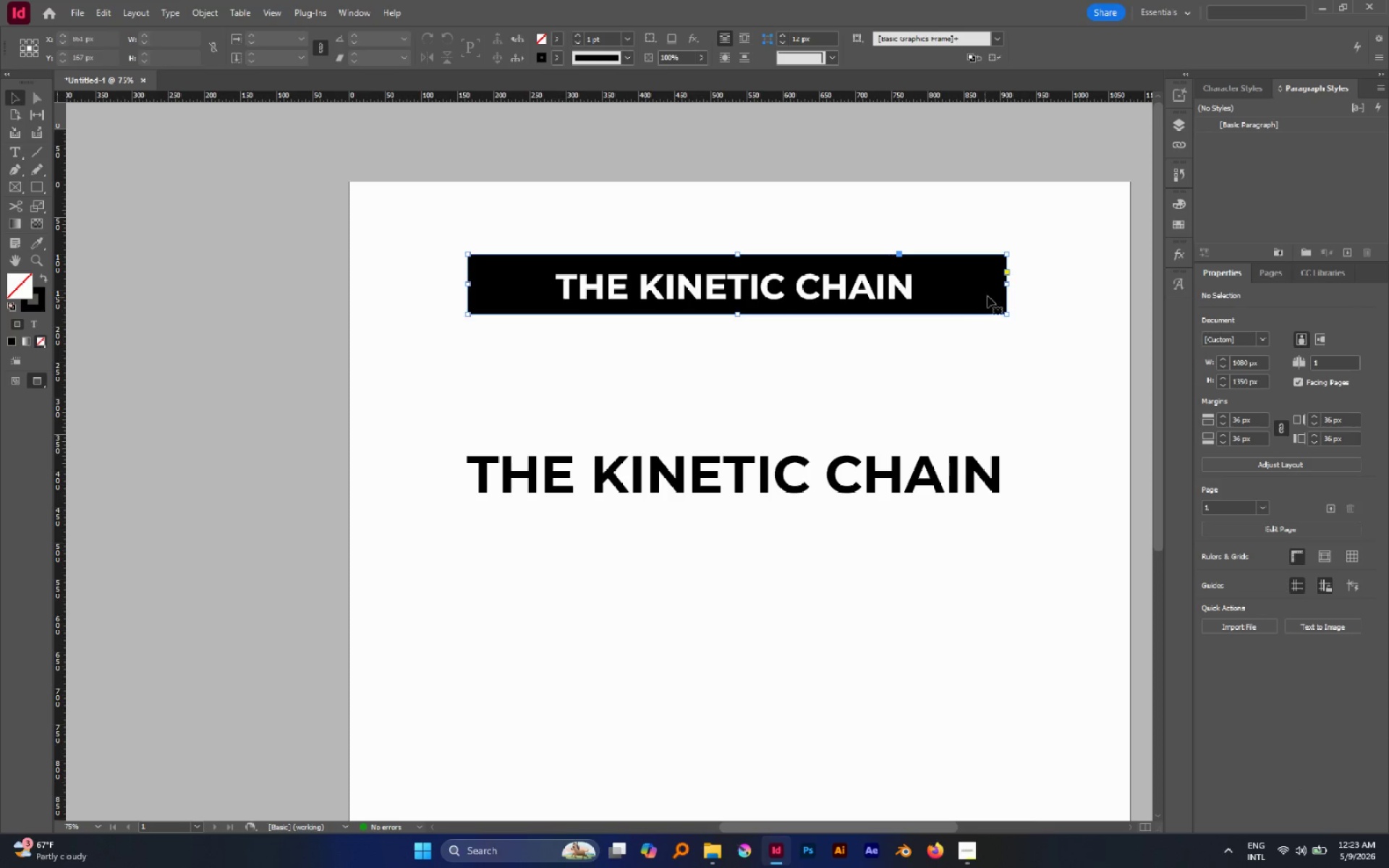 
hold_key(key=AltLeft, duration=2.95)
left_click_drag(start_coordinate=[1008, 286], to_coordinate=[930, 289])
 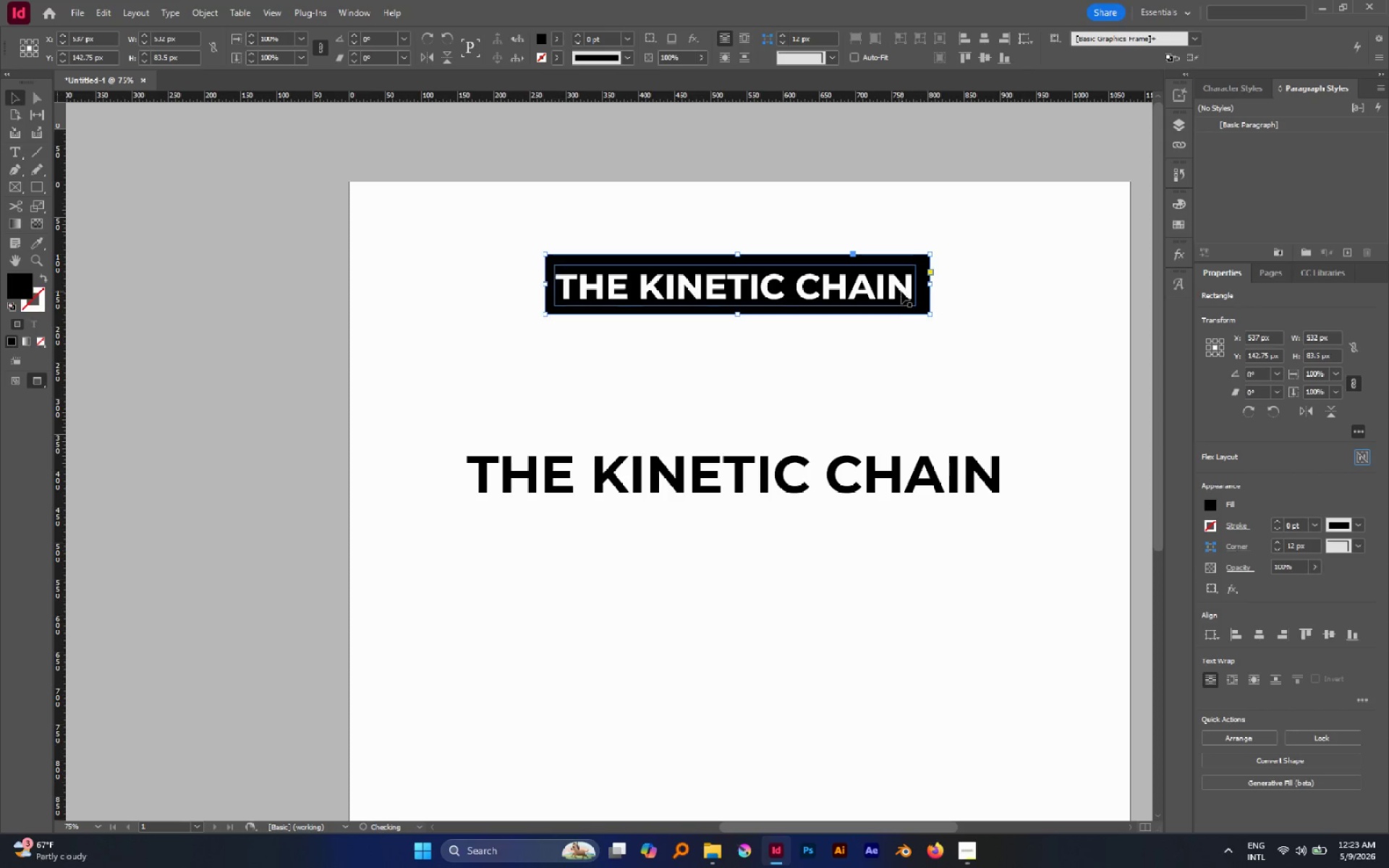 
left_click([901, 292])
 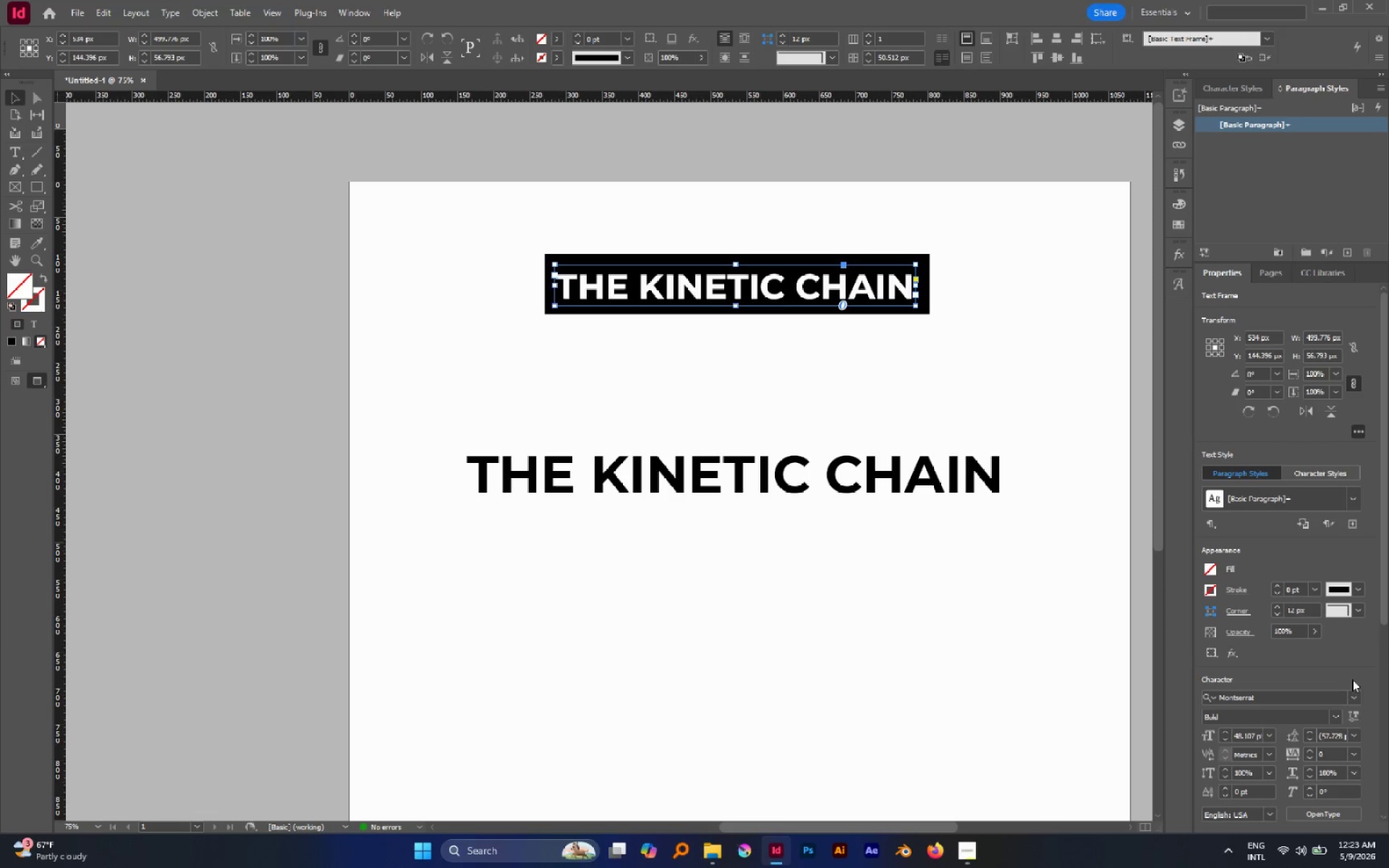 
scroll: coordinate [1370, 676], scroll_direction: down, amount: 3.0
 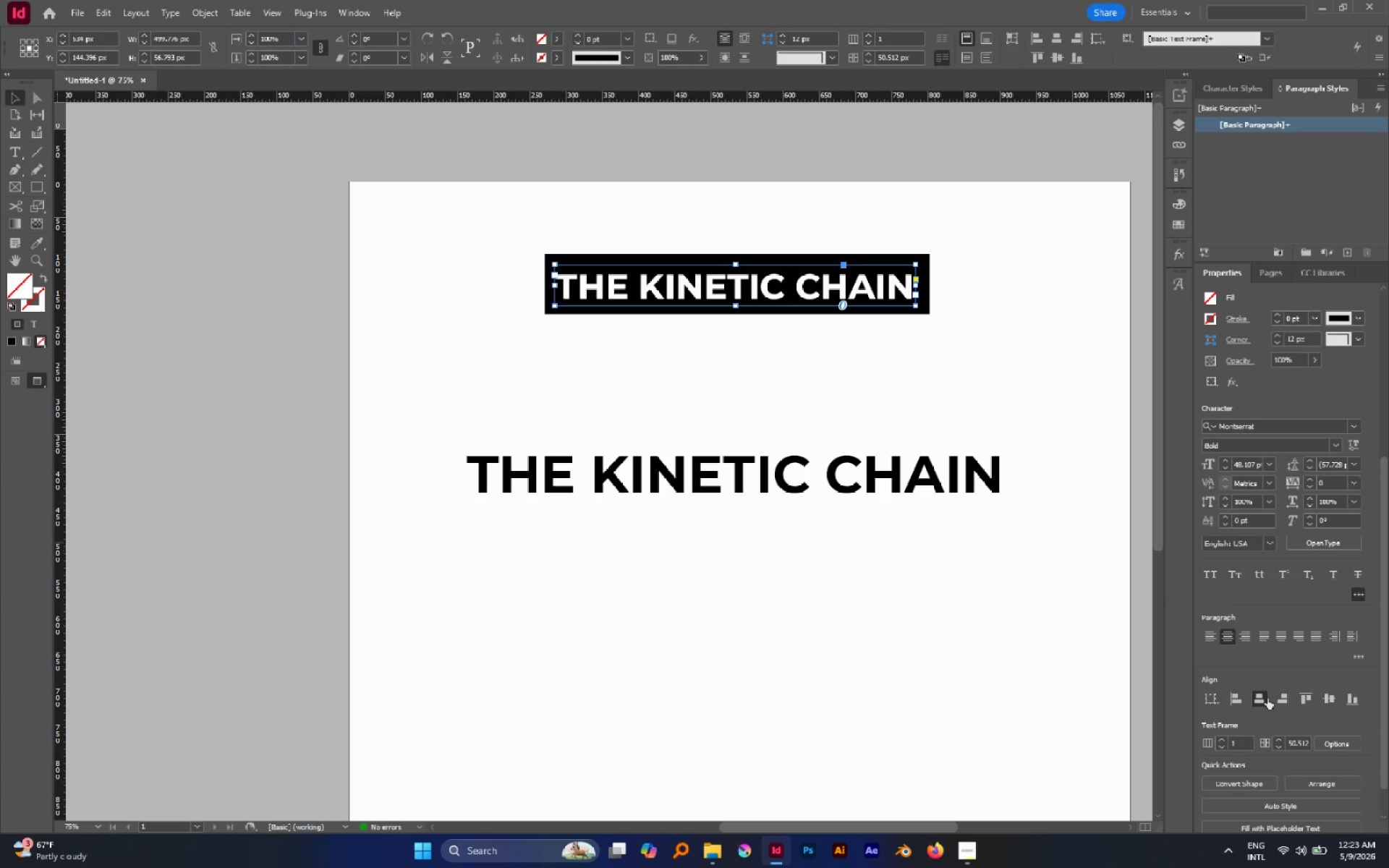 
double_click([1220, 693])
 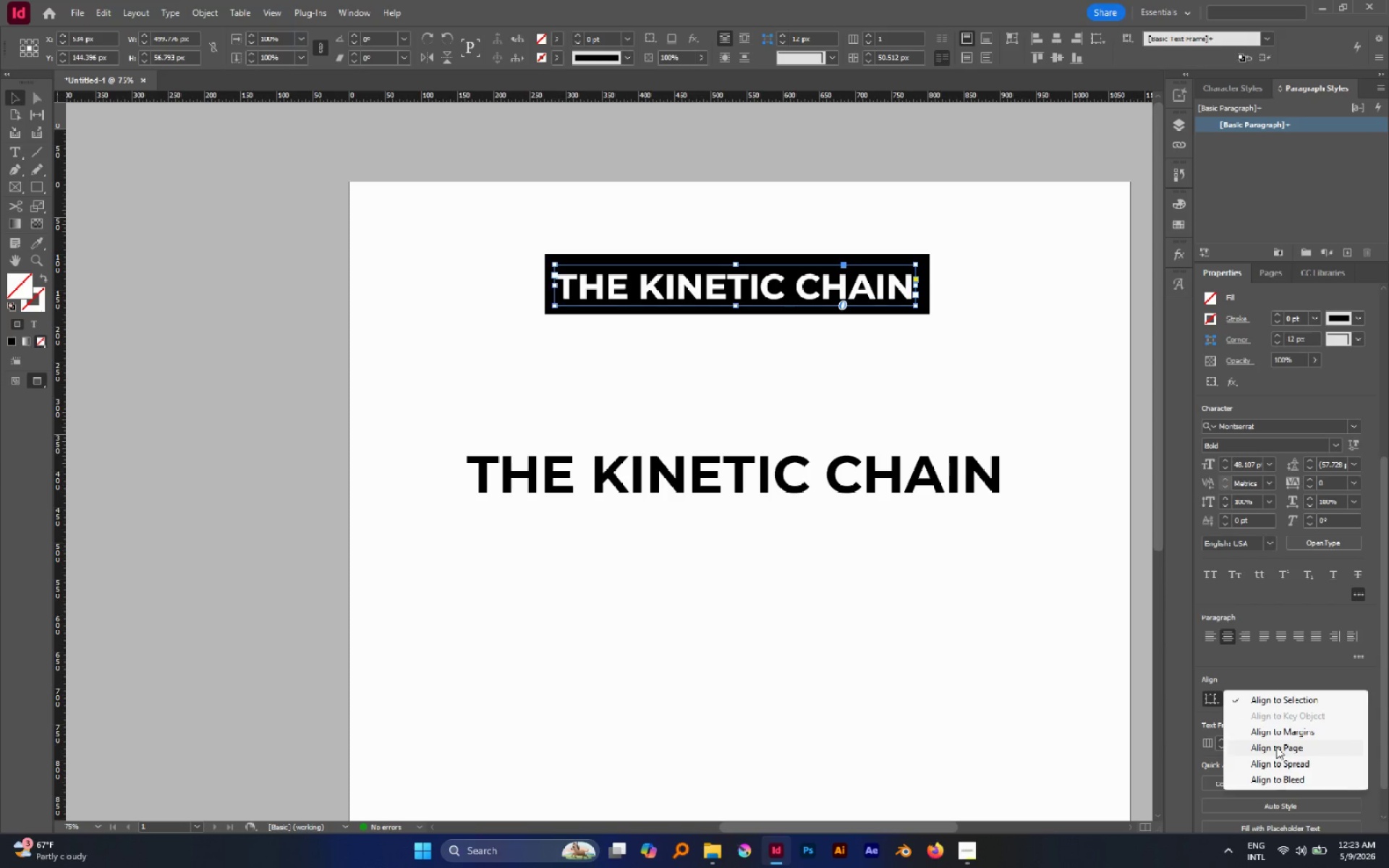 
left_click([1276, 746])
 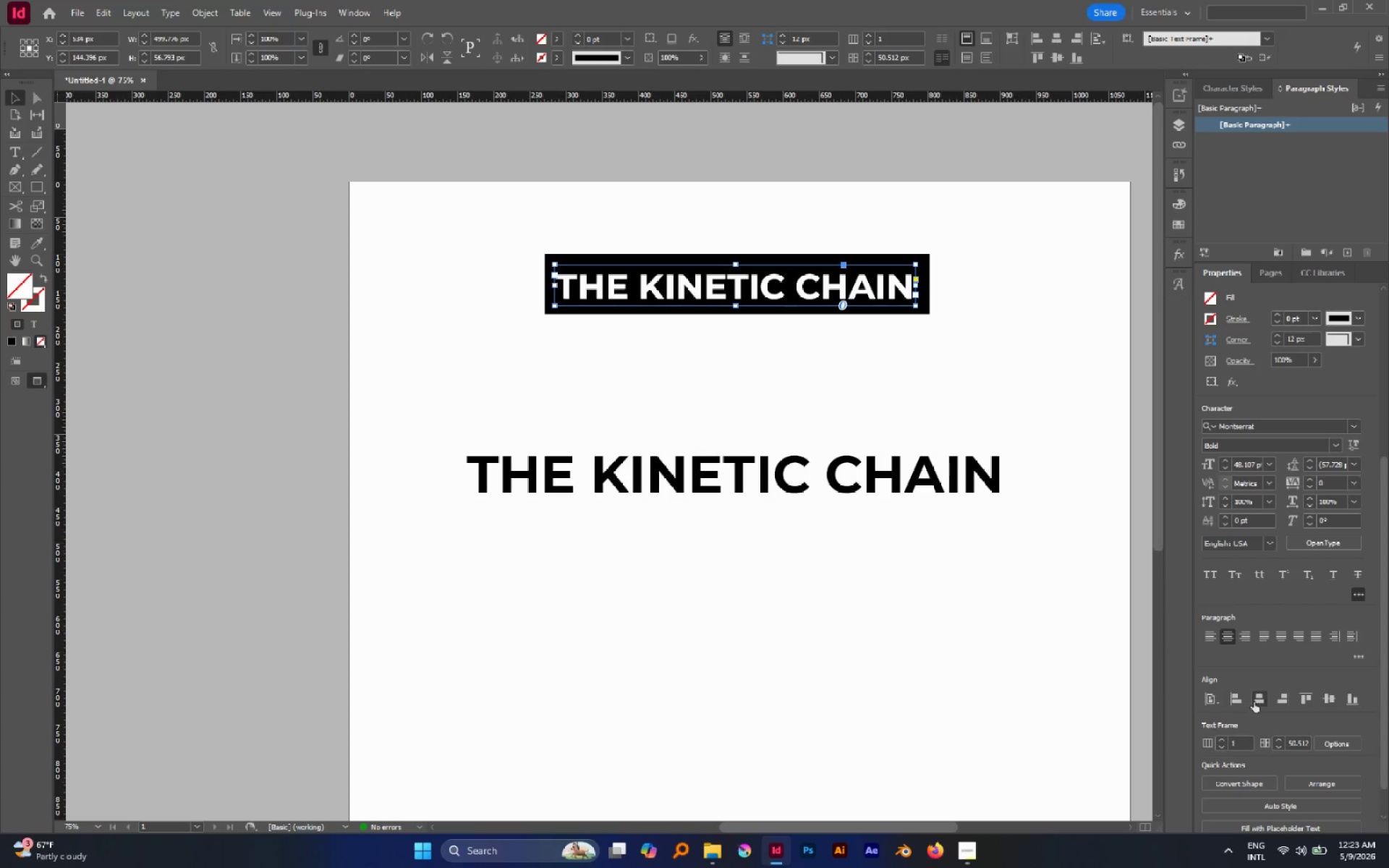 
left_click([1254, 702])
 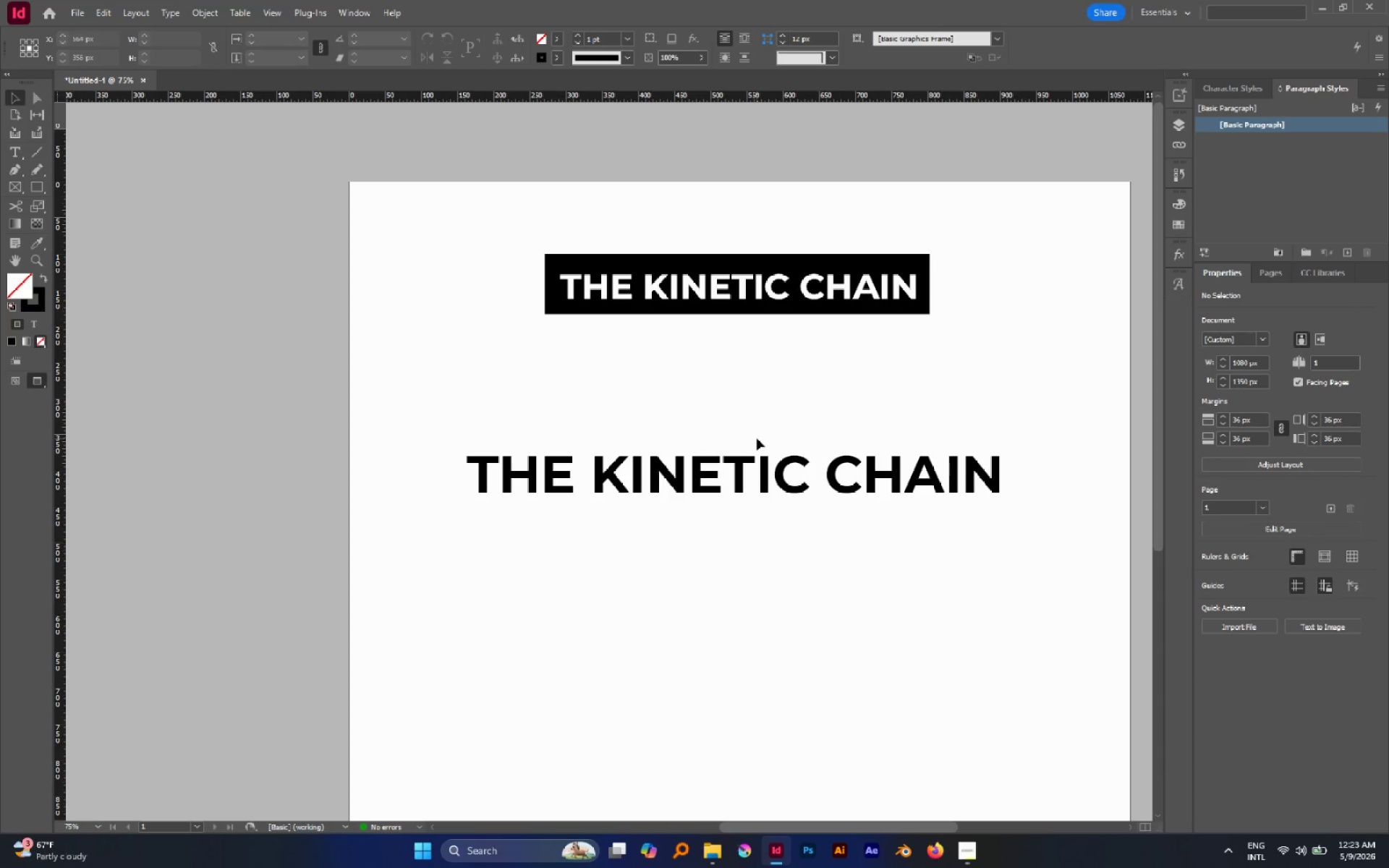 
left_click_drag(start_coordinate=[758, 457], to_coordinate=[757, 386])
 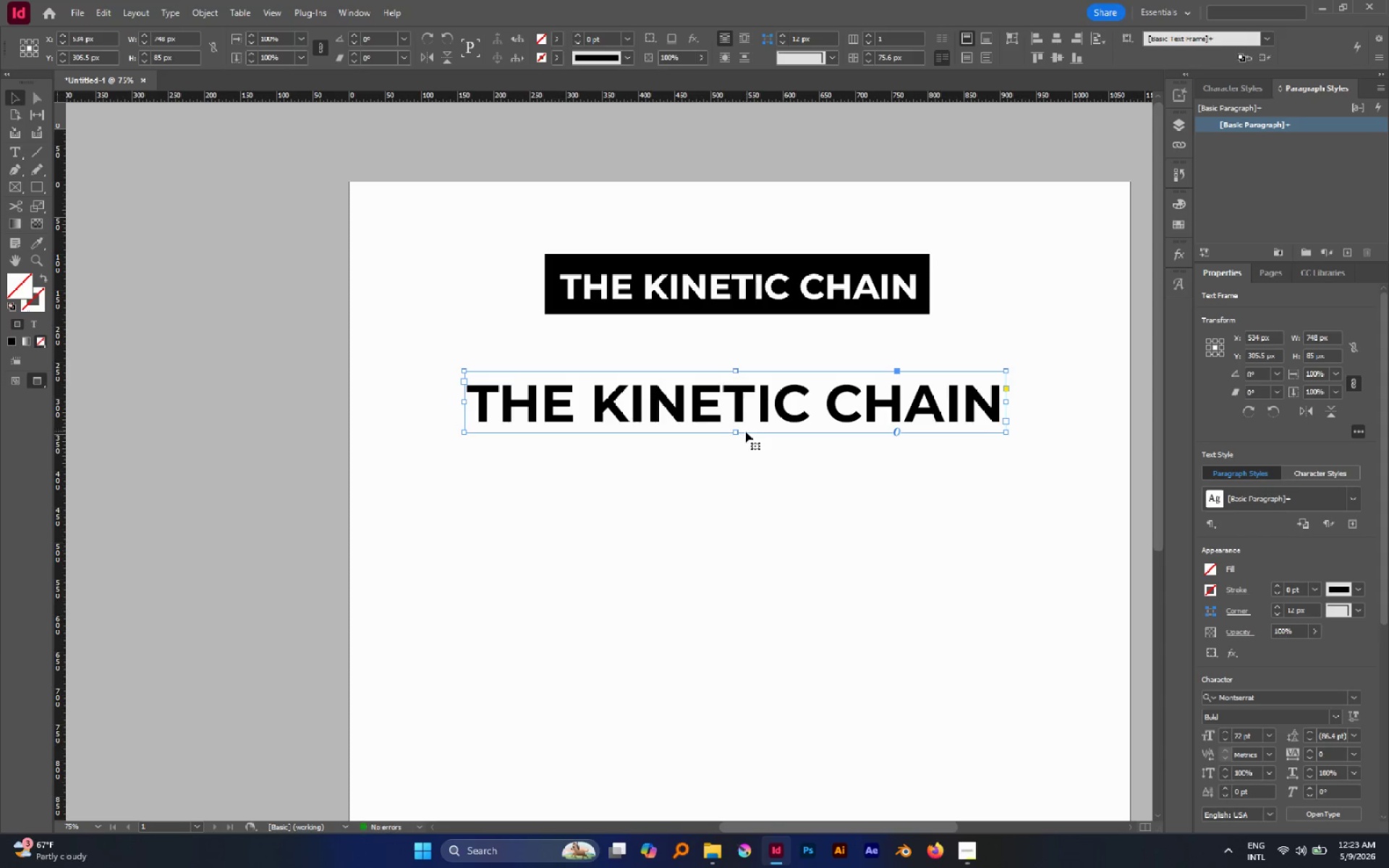 
hold_key(key=ShiftLeft, duration=1.24)
 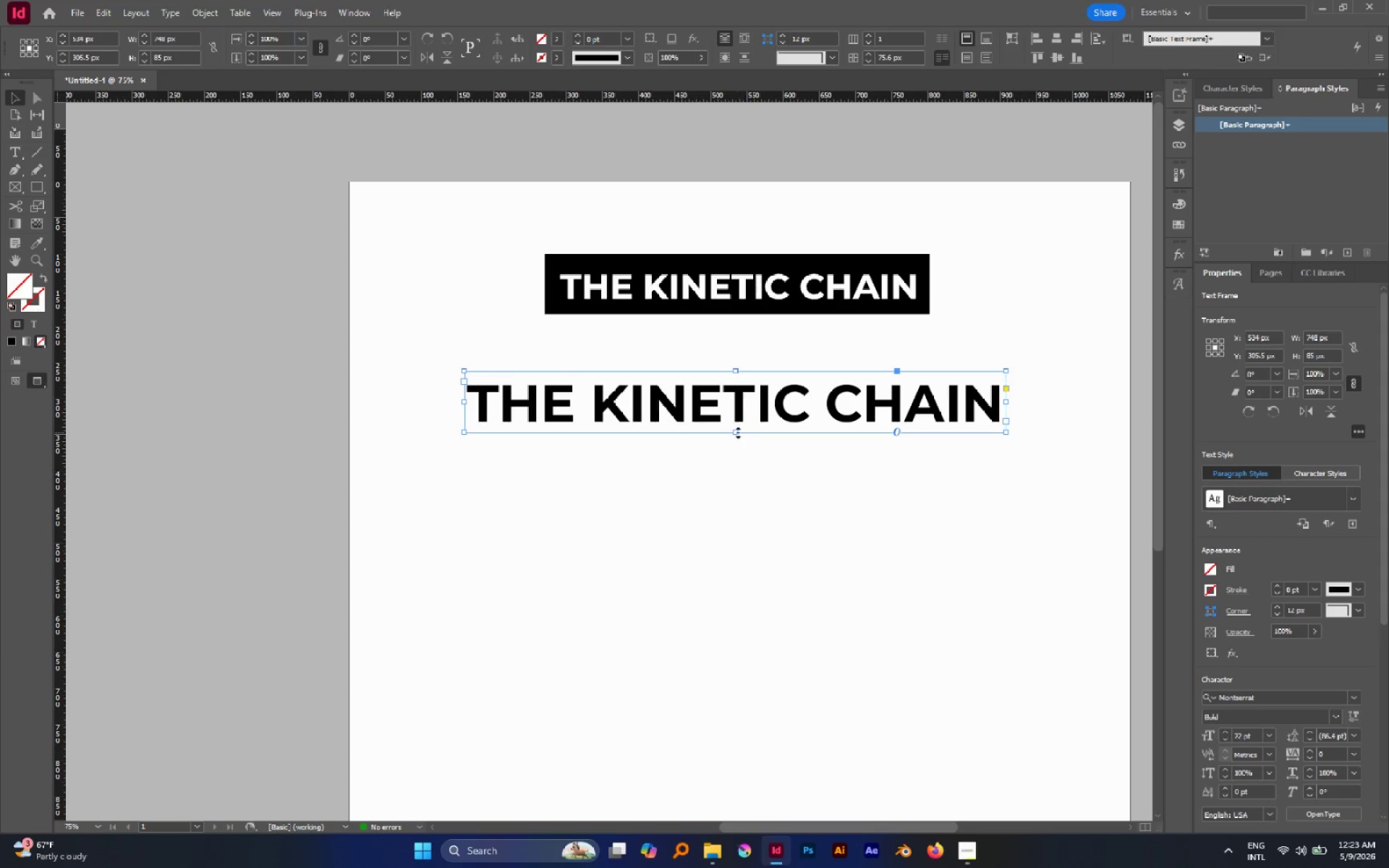 
left_click_drag(start_coordinate=[737, 433], to_coordinate=[747, 560])
 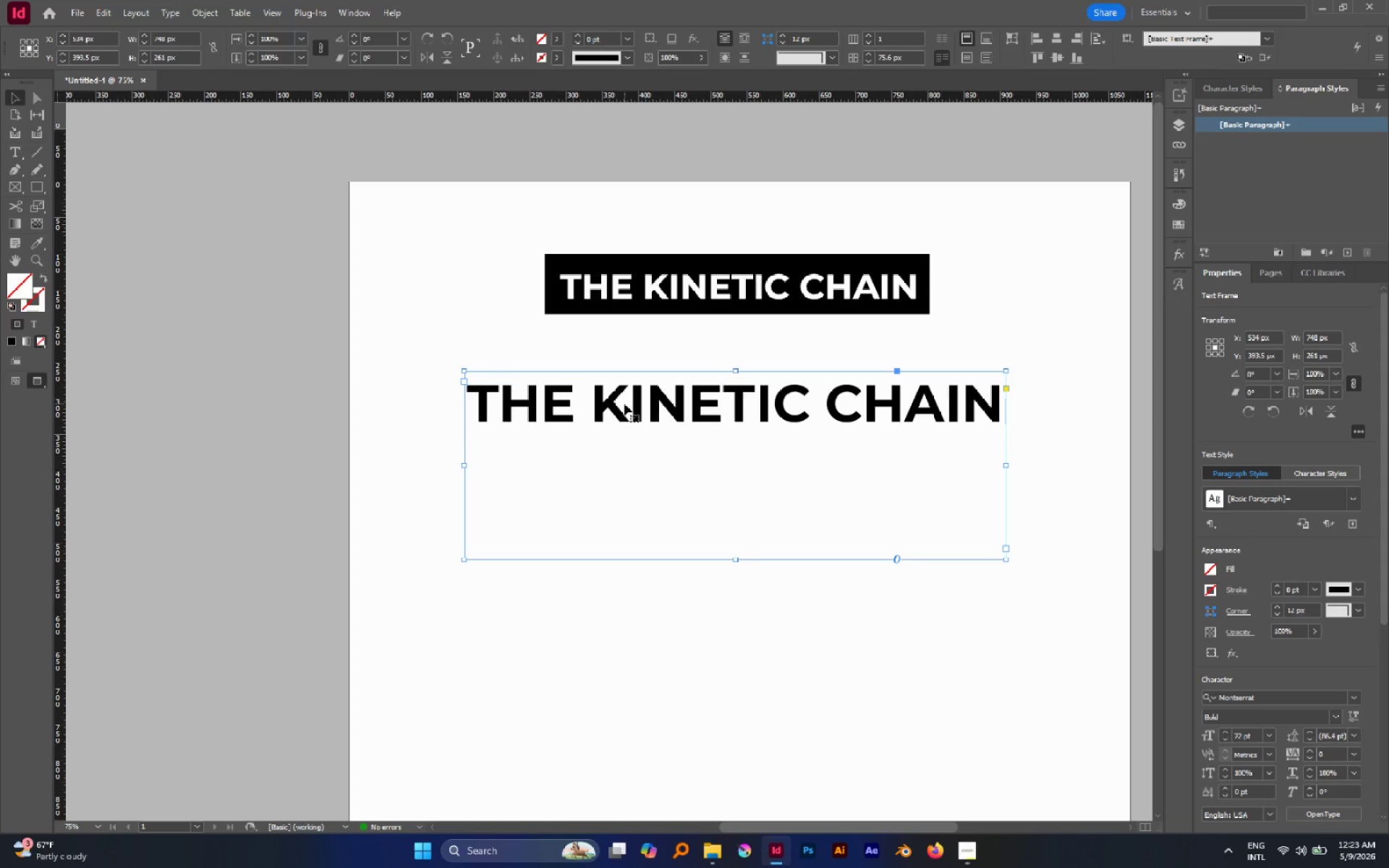 
double_click([624, 404])
 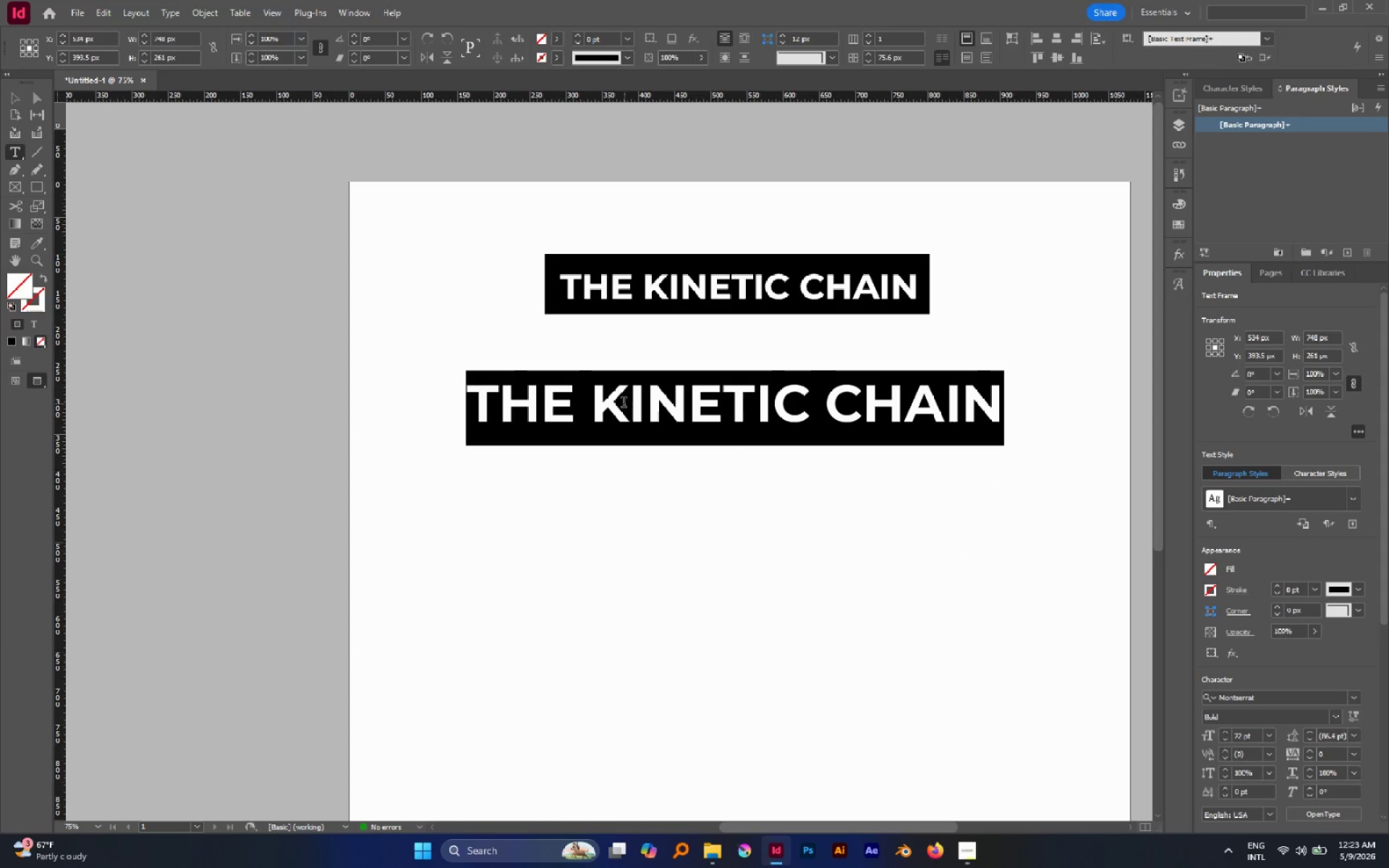 
triple_click([624, 404])
 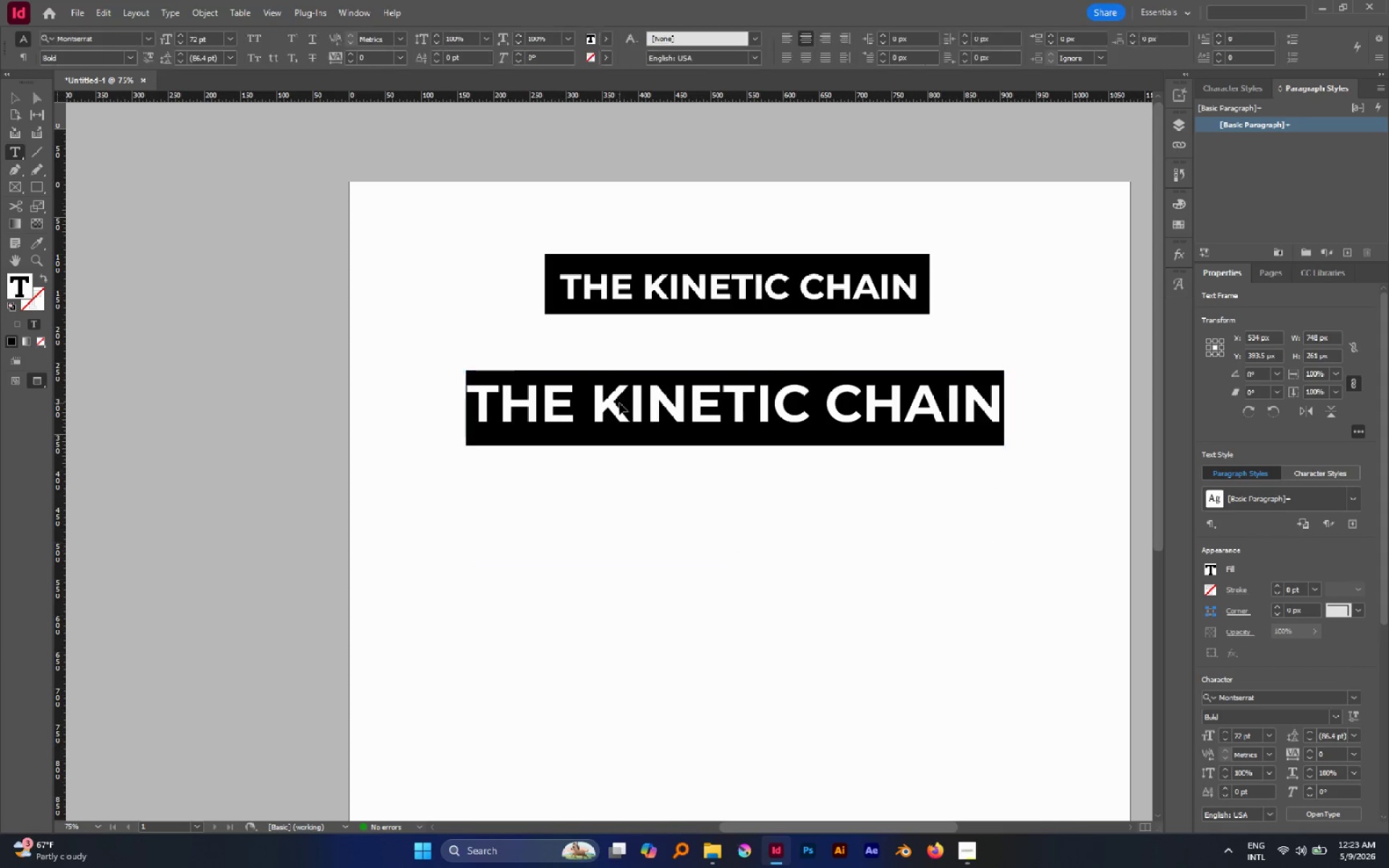 
hold_key(key=ControlLeft, duration=0.5)
 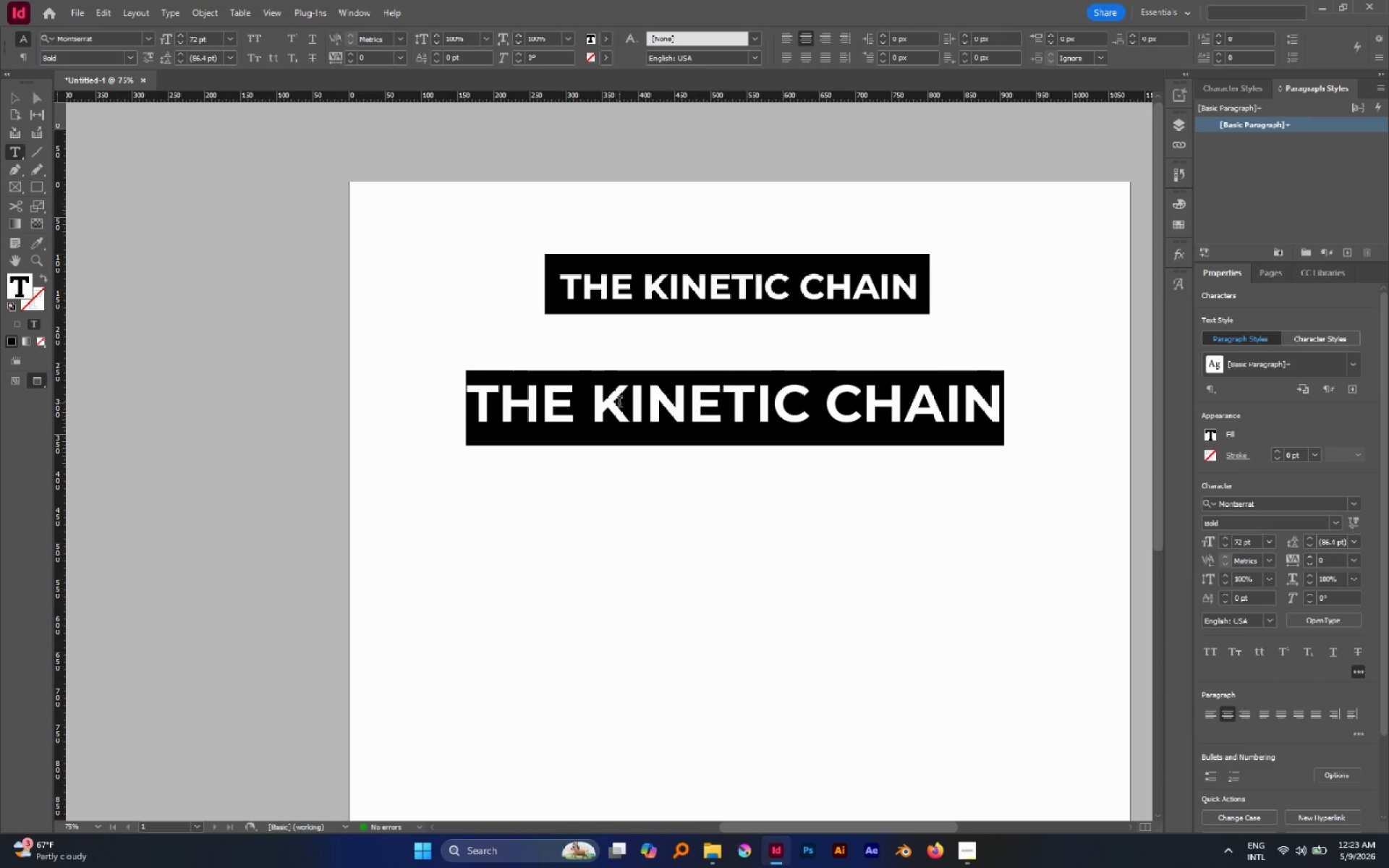 
key(ArrowLeft)
 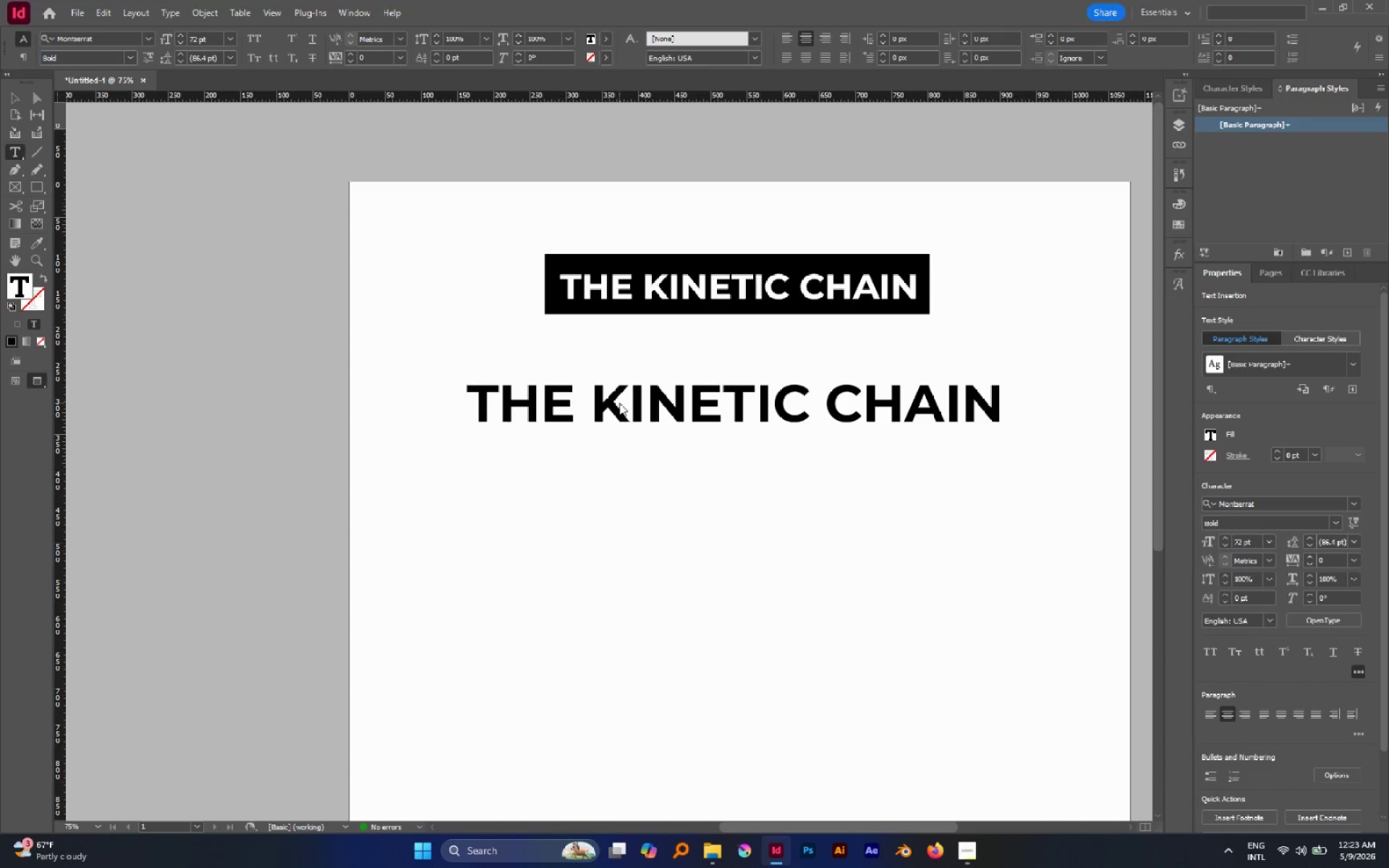 
type(Why your 2012)
 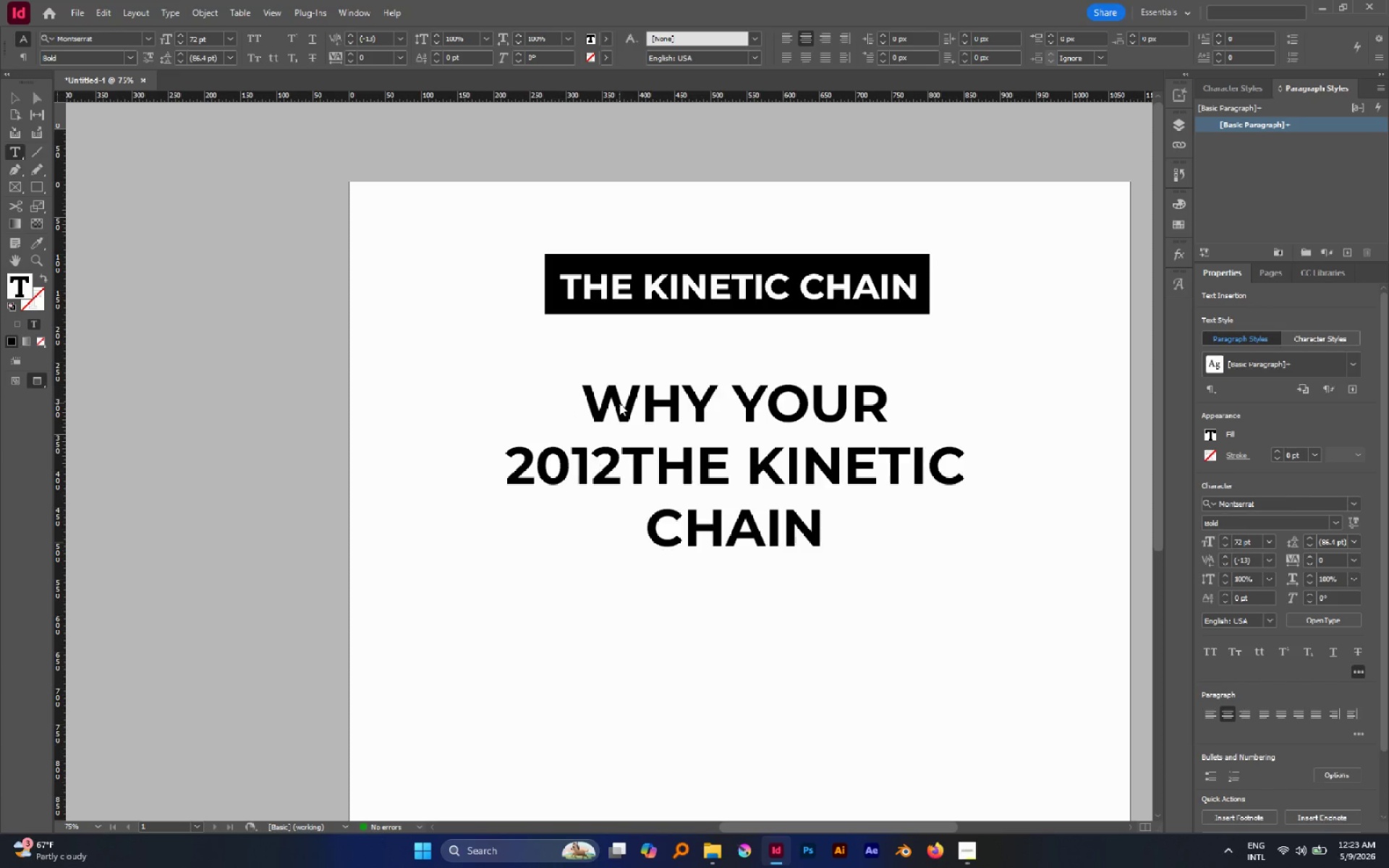 
key(Enter)
 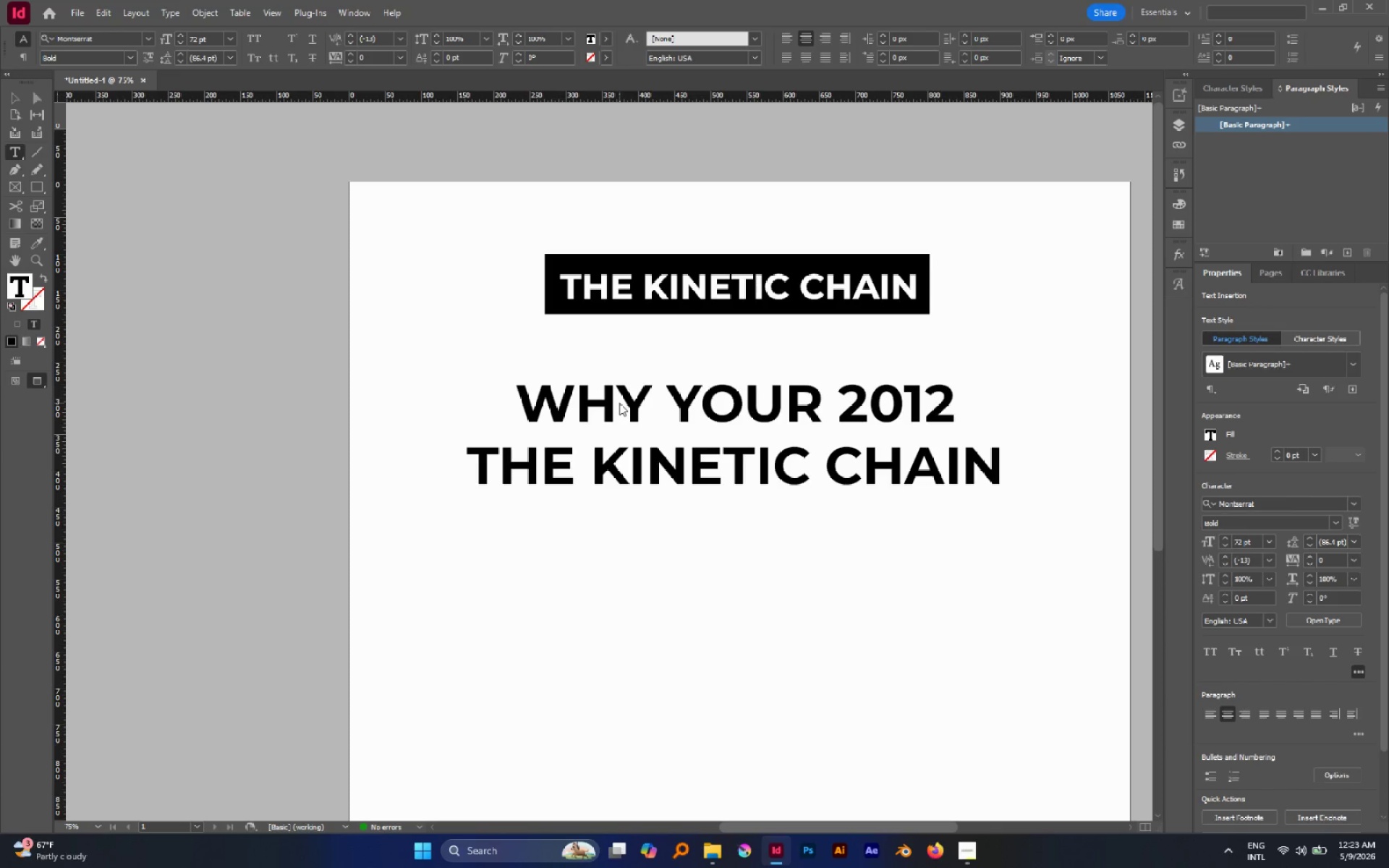 
hold_key(key=ControlLeft, duration=0.59)
 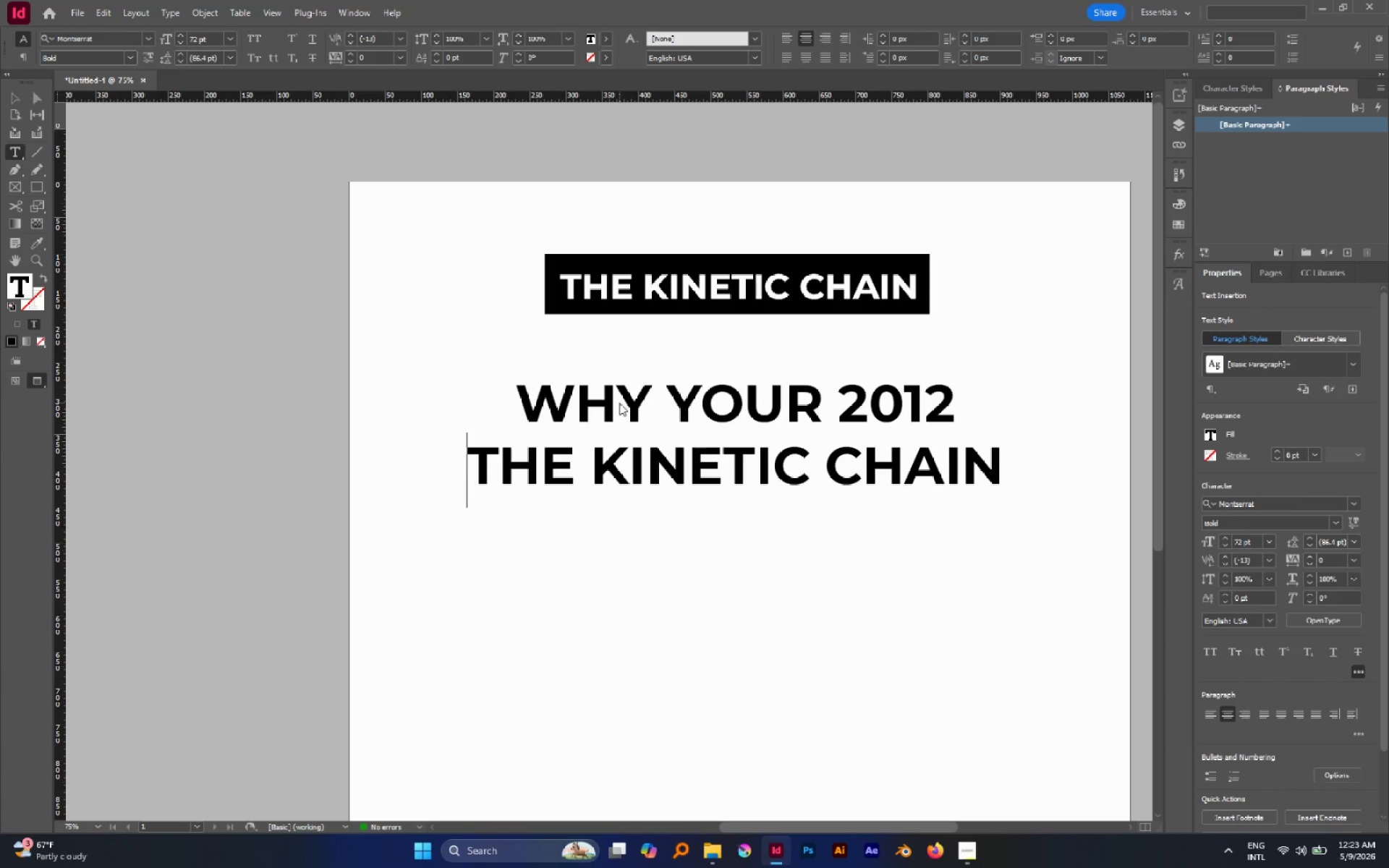 
key(Shift+ArrowDown)
 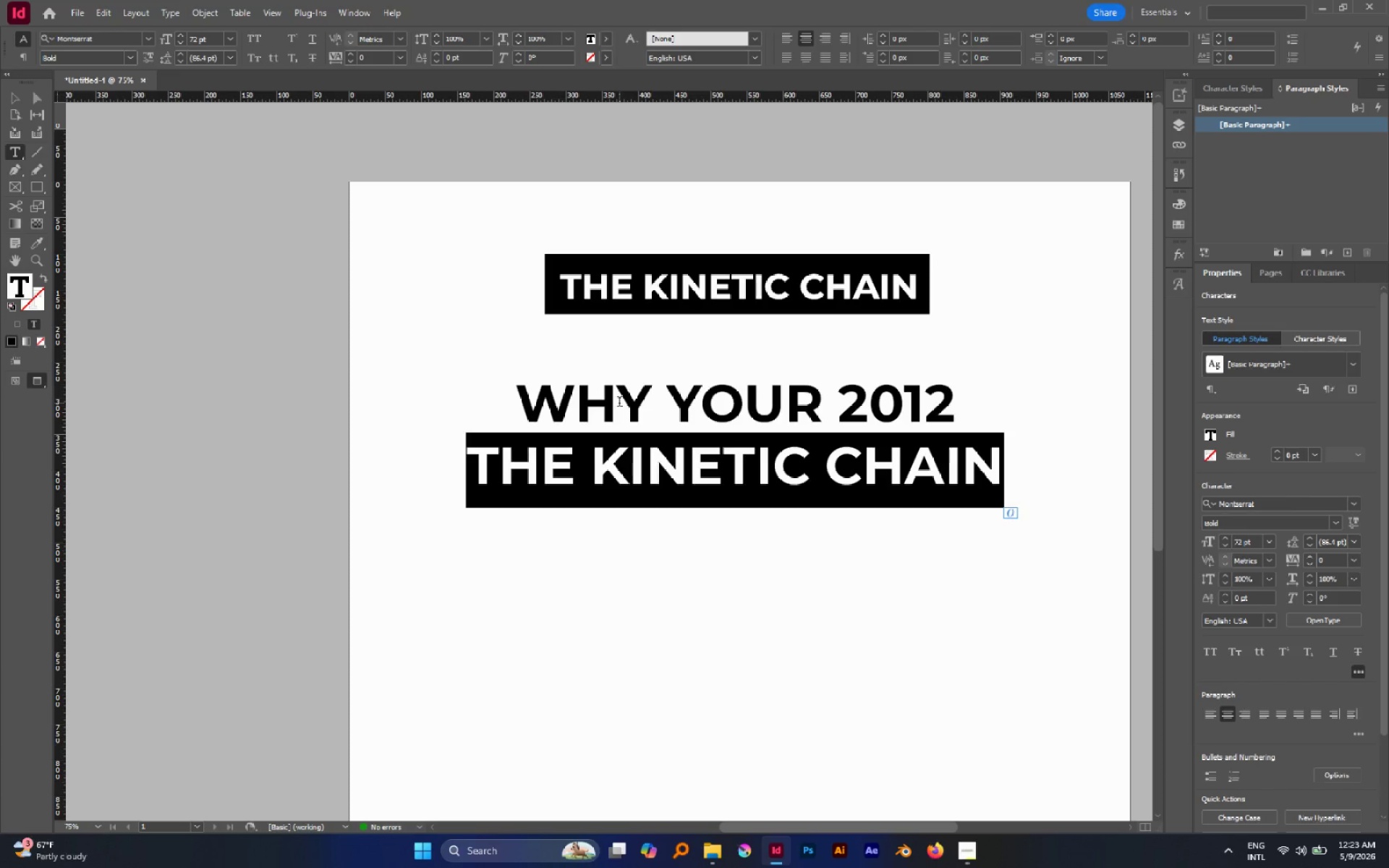 
key(Delete)
 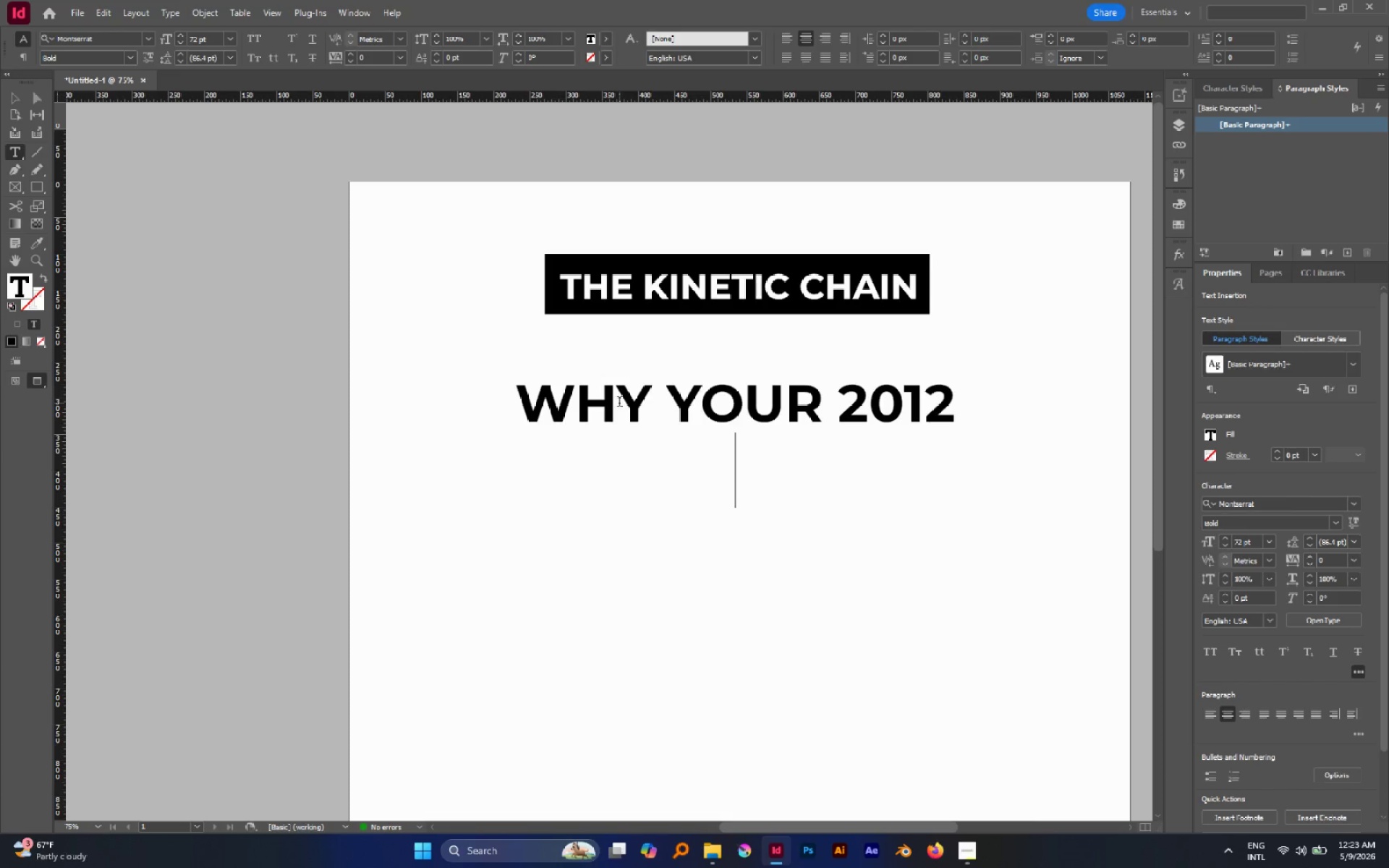 
wait(6.05)
 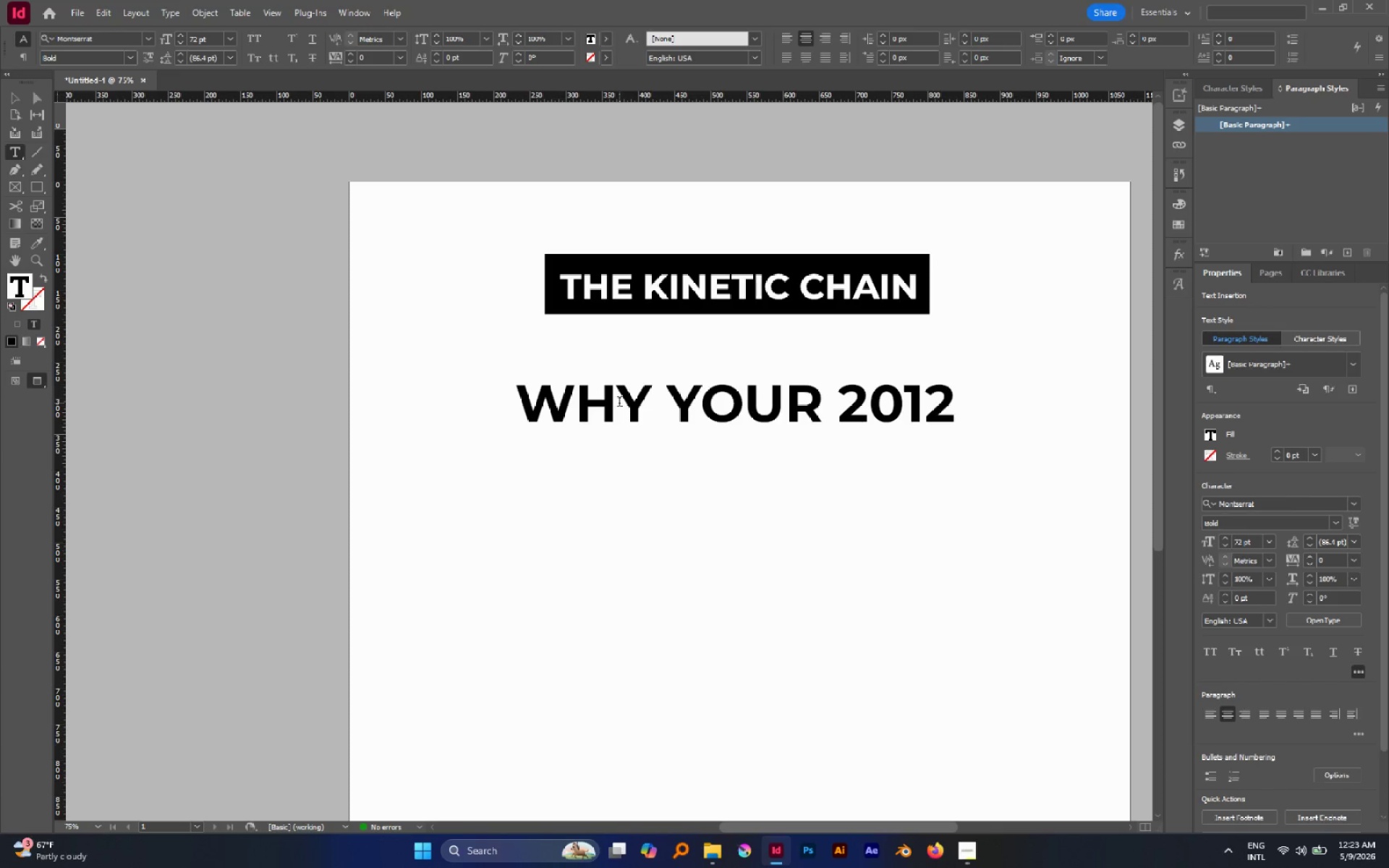 
type(ankle spain is causing your 2024 neck pain)
key(Escape)
 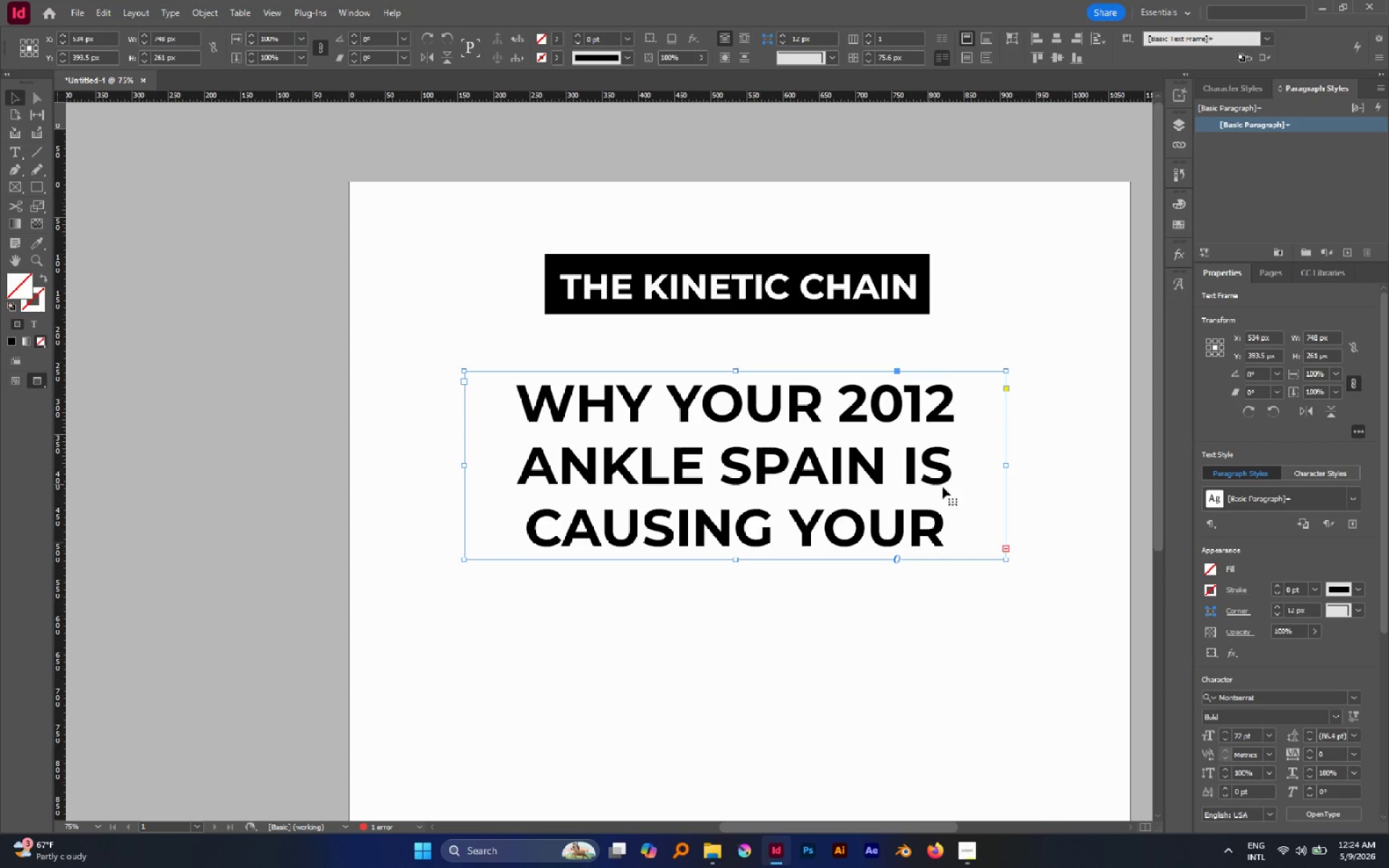 
wait(6.92)
 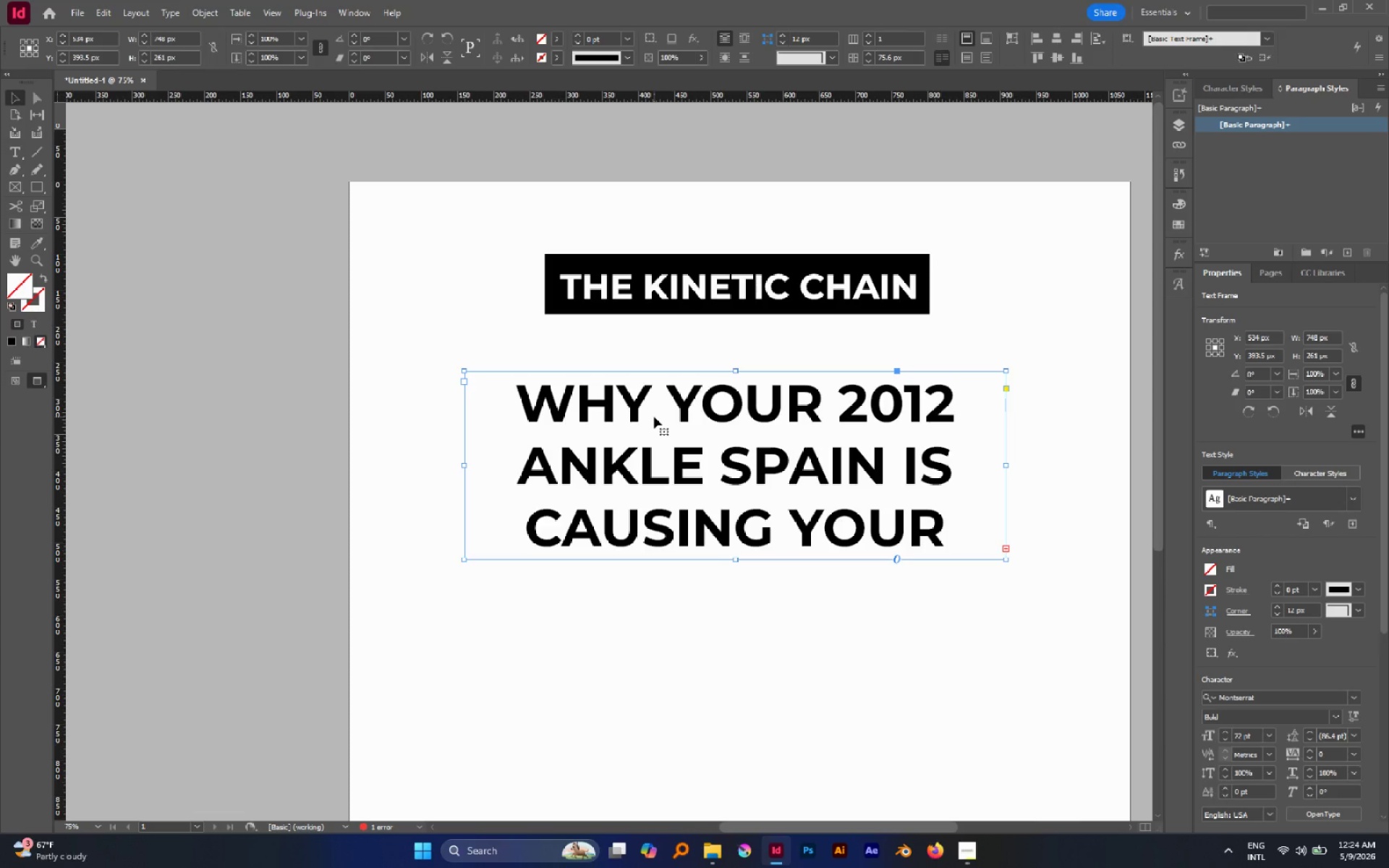 
hold_key(key=AltLeft, duration=2.09)
left_click_drag(start_coordinate=[1003, 468], to_coordinate=[1031, 477])
 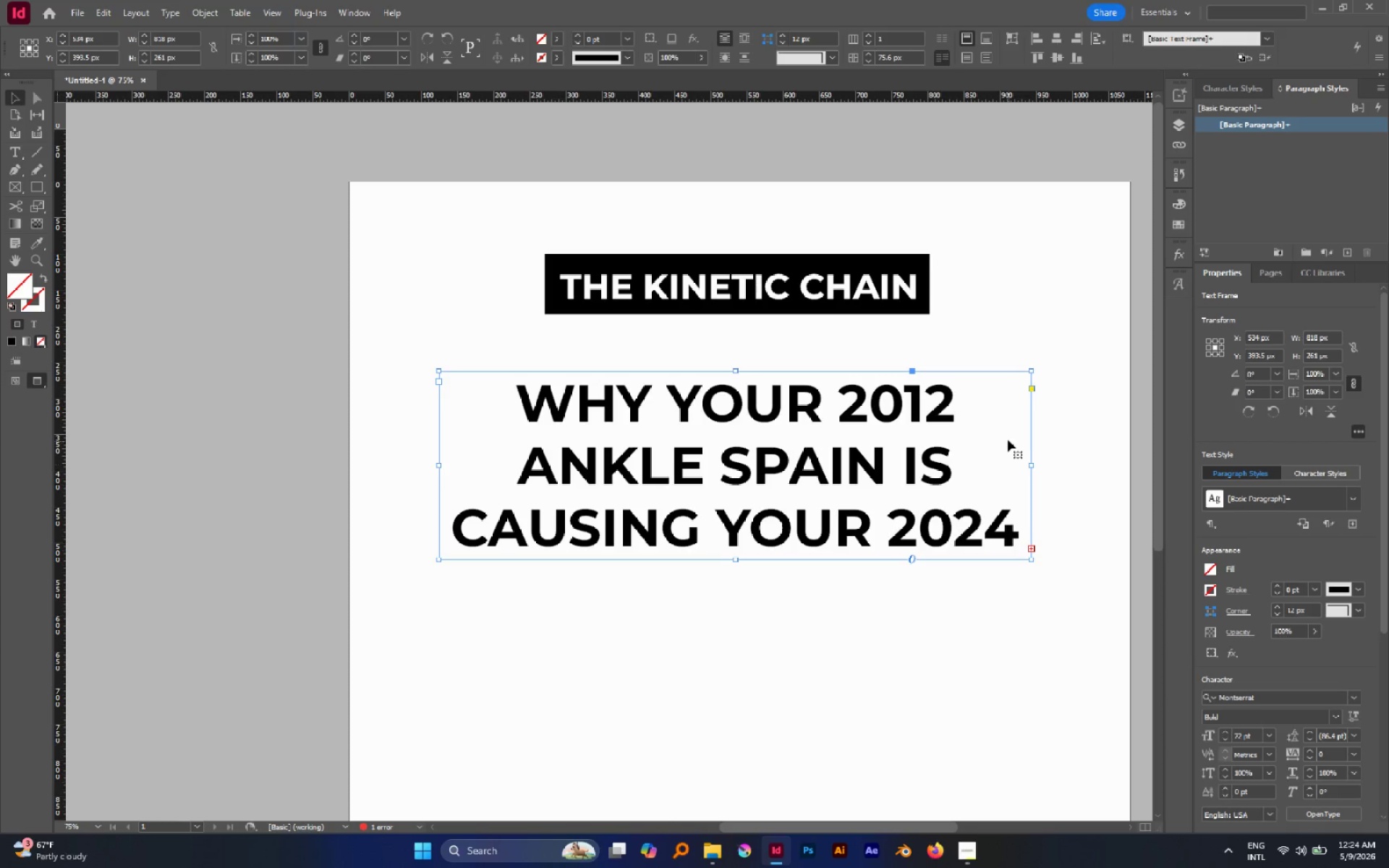 
hold_key(key=AltLeft, duration=4.61)
left_click_drag(start_coordinate=[1032, 464], to_coordinate=[1050, 467])
 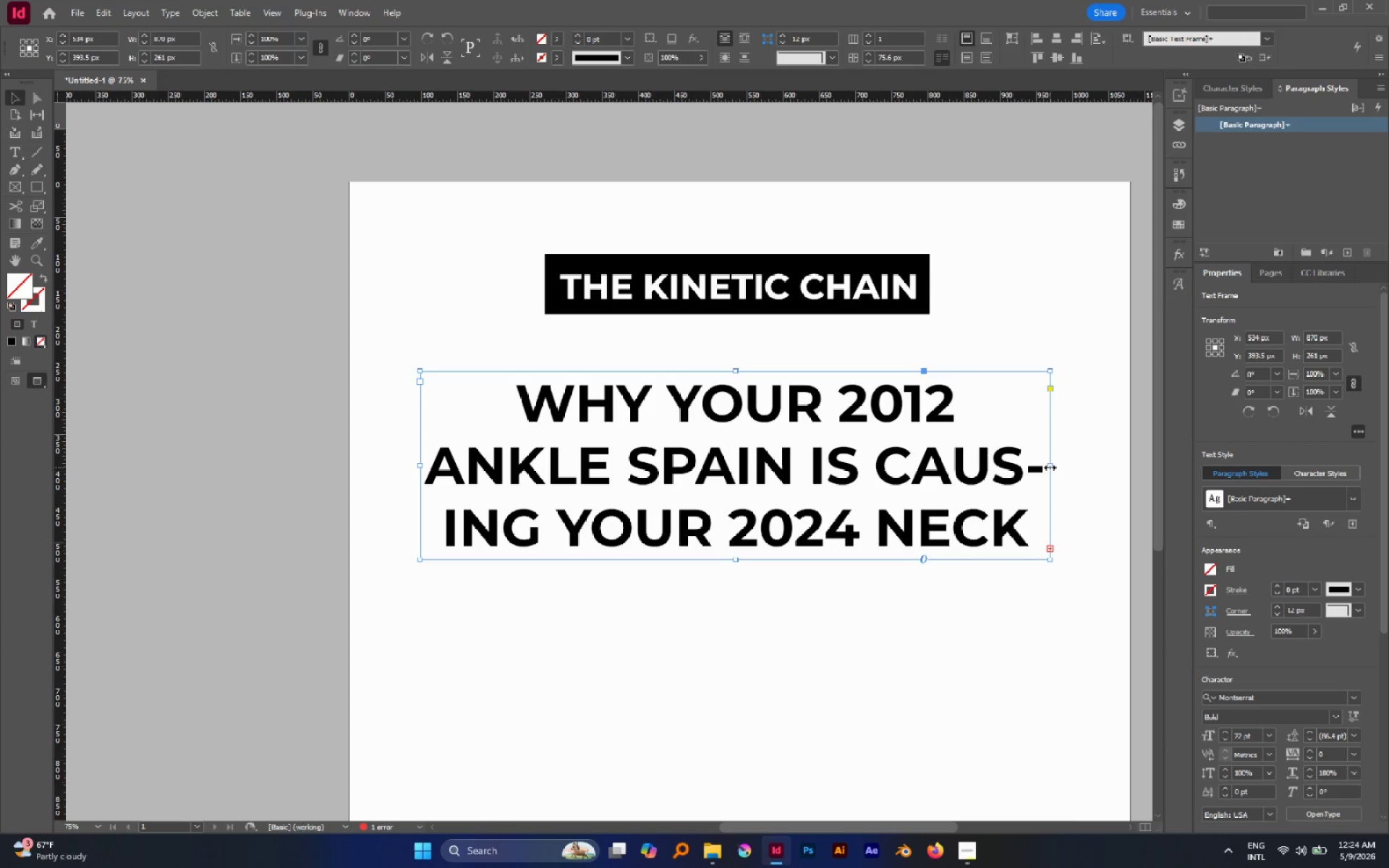 
left_click_drag(start_coordinate=[1050, 467], to_coordinate=[1063, 473])
 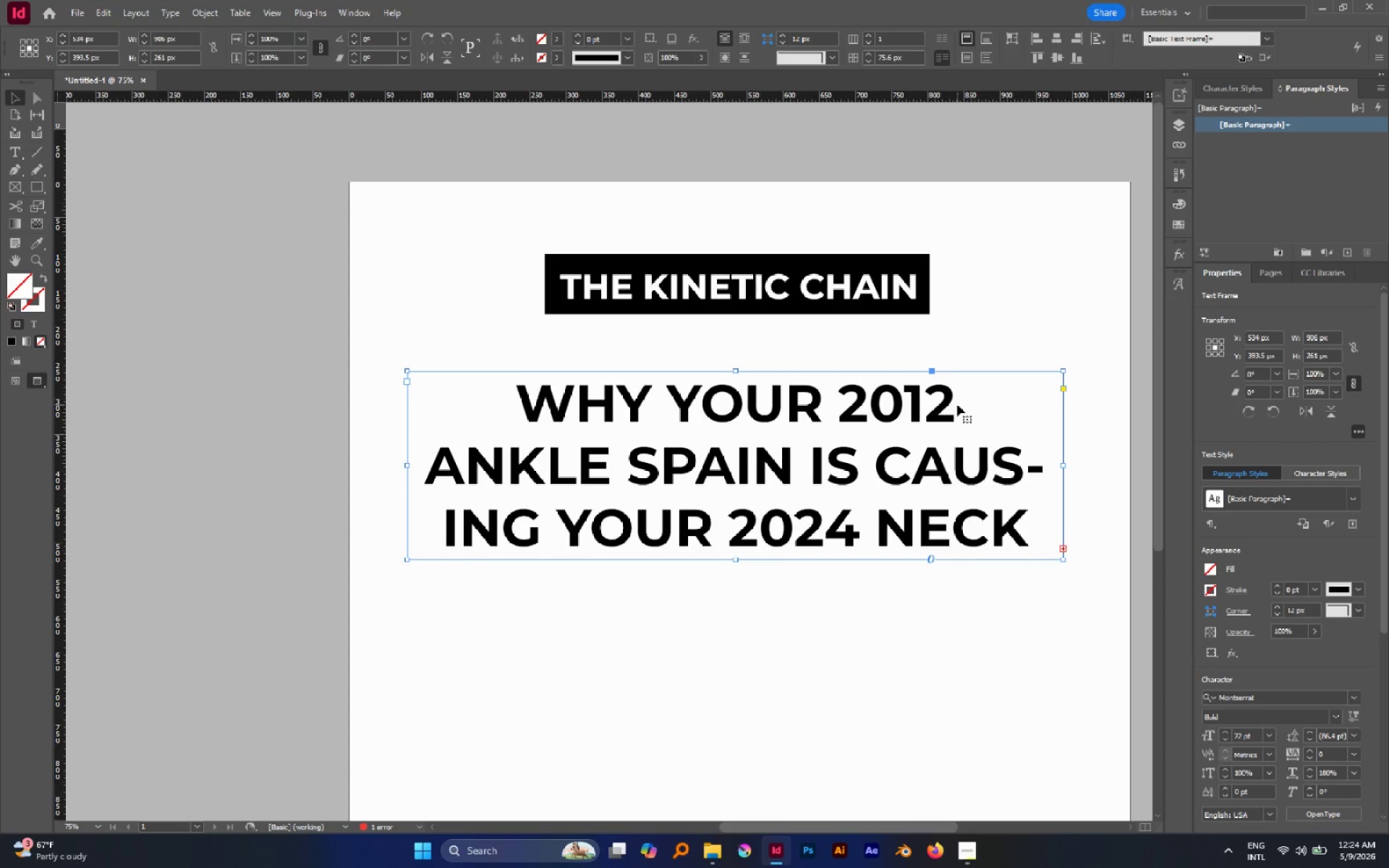 
double_click([956, 403])
 